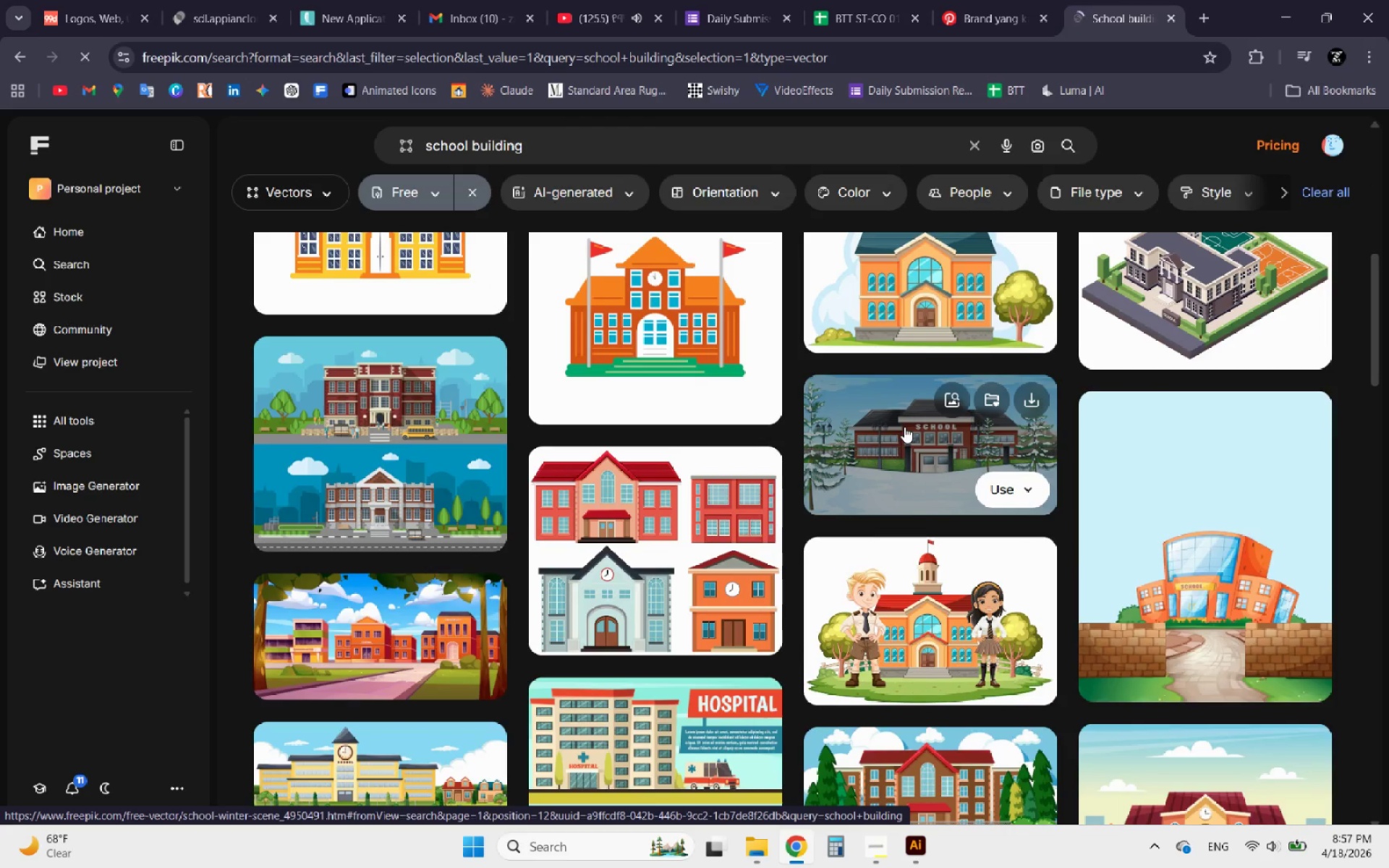 
scroll: coordinate [904, 427], scroll_direction: up, amount: 4.0
 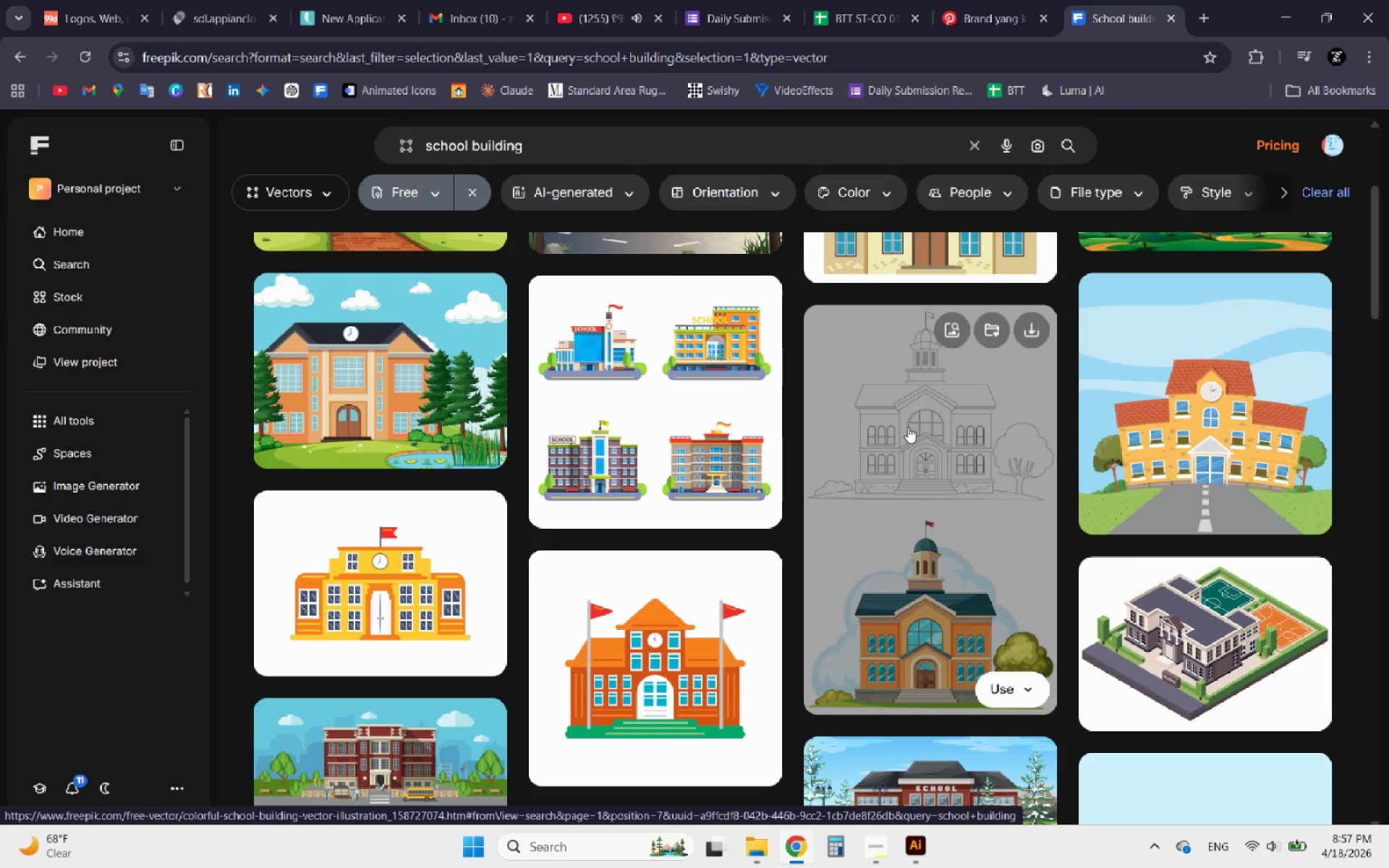 
scroll: coordinate [917, 370], scroll_direction: down, amount: 26.0
 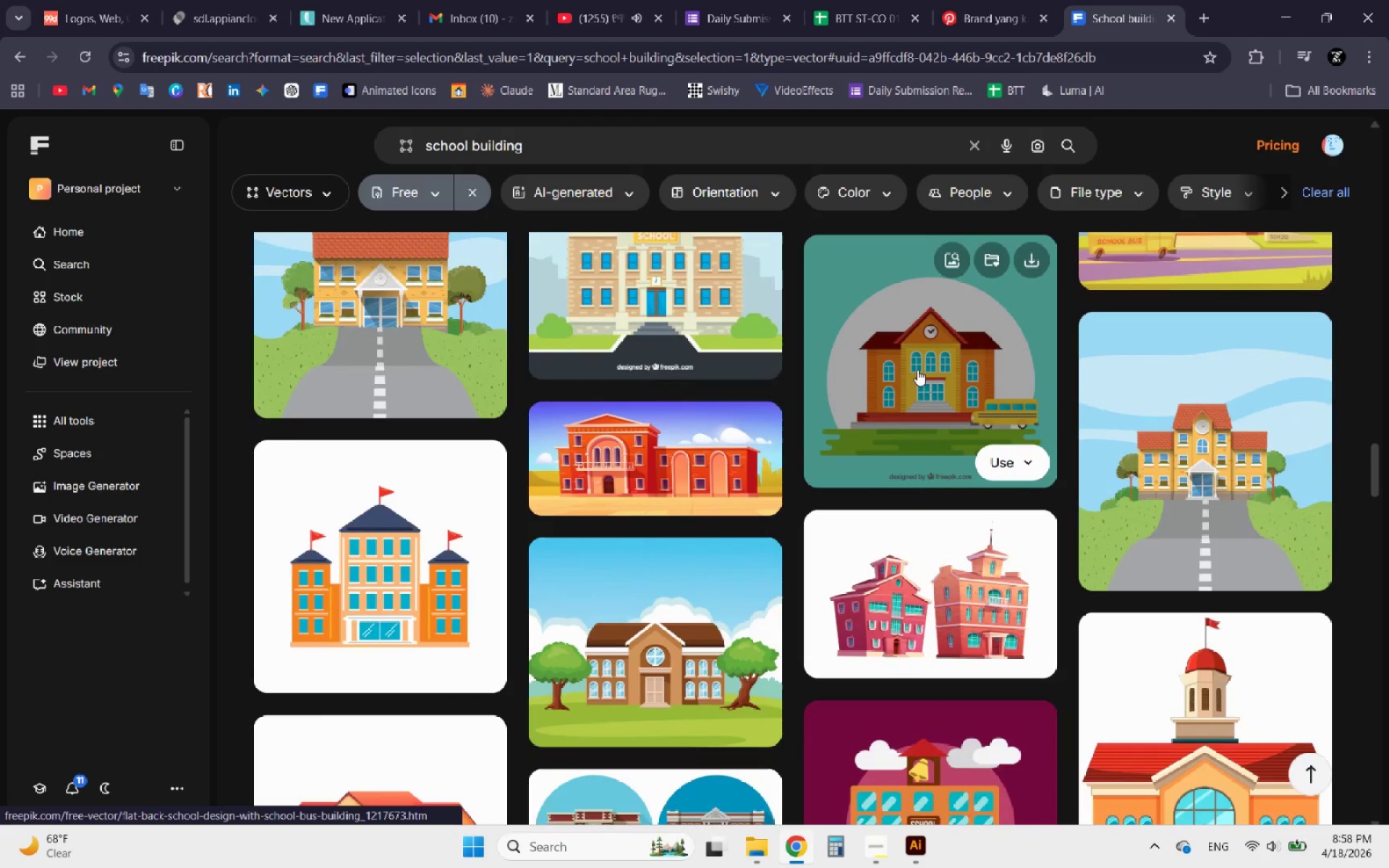 
scroll: coordinate [917, 370], scroll_direction: down, amount: 4.0
 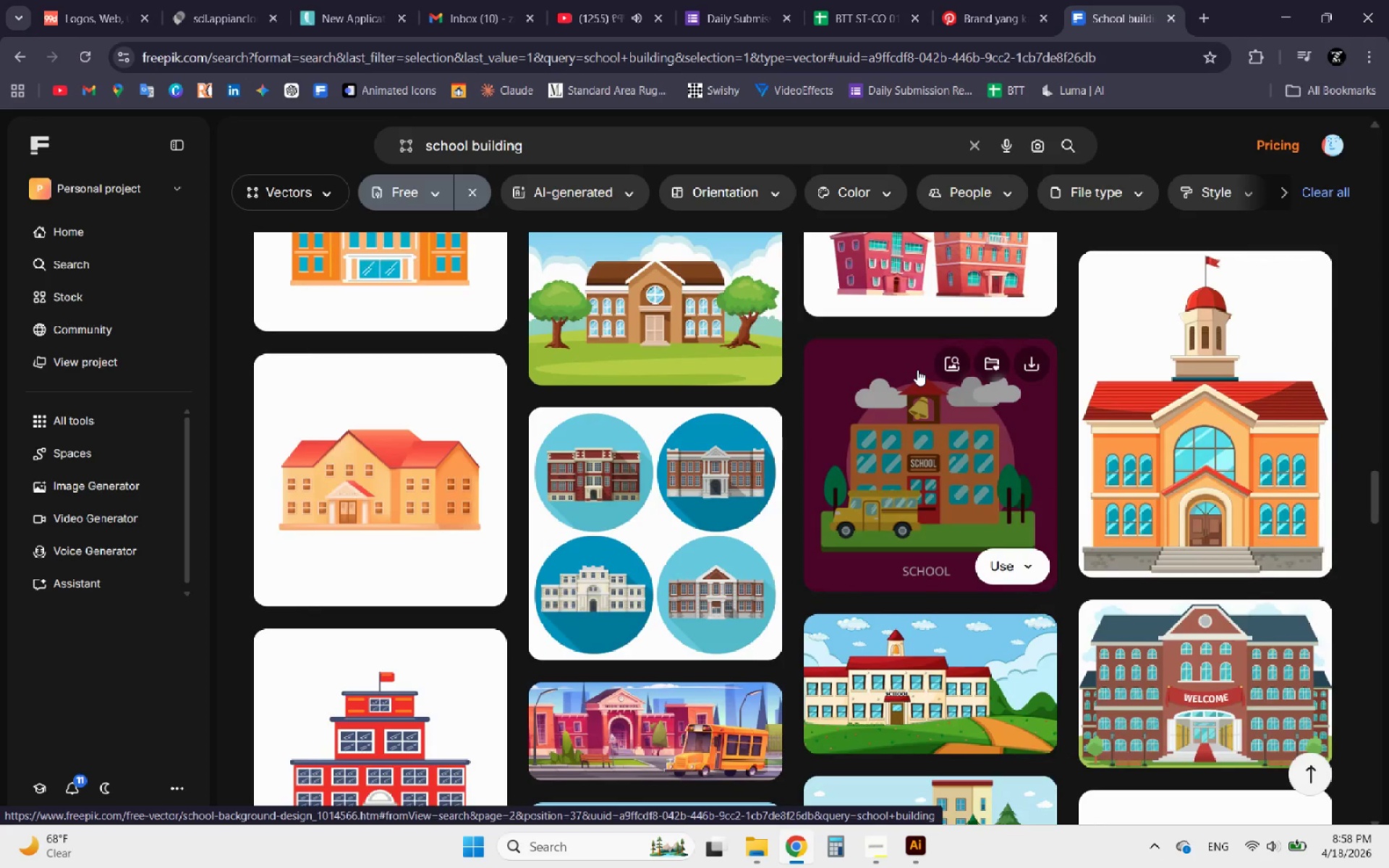 
wait(10.15)
 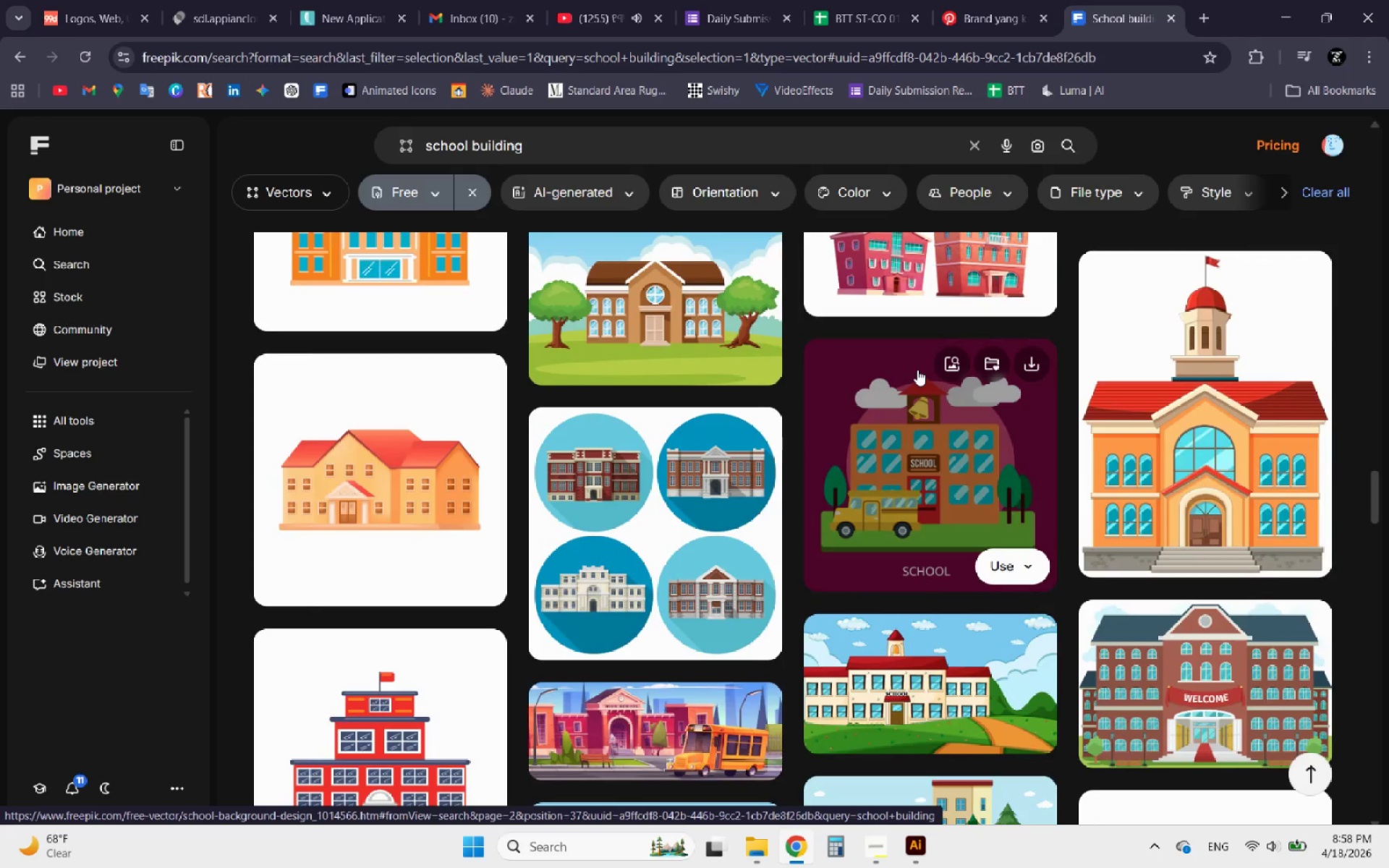 
scroll: coordinate [917, 370], scroll_direction: down, amount: 10.0
 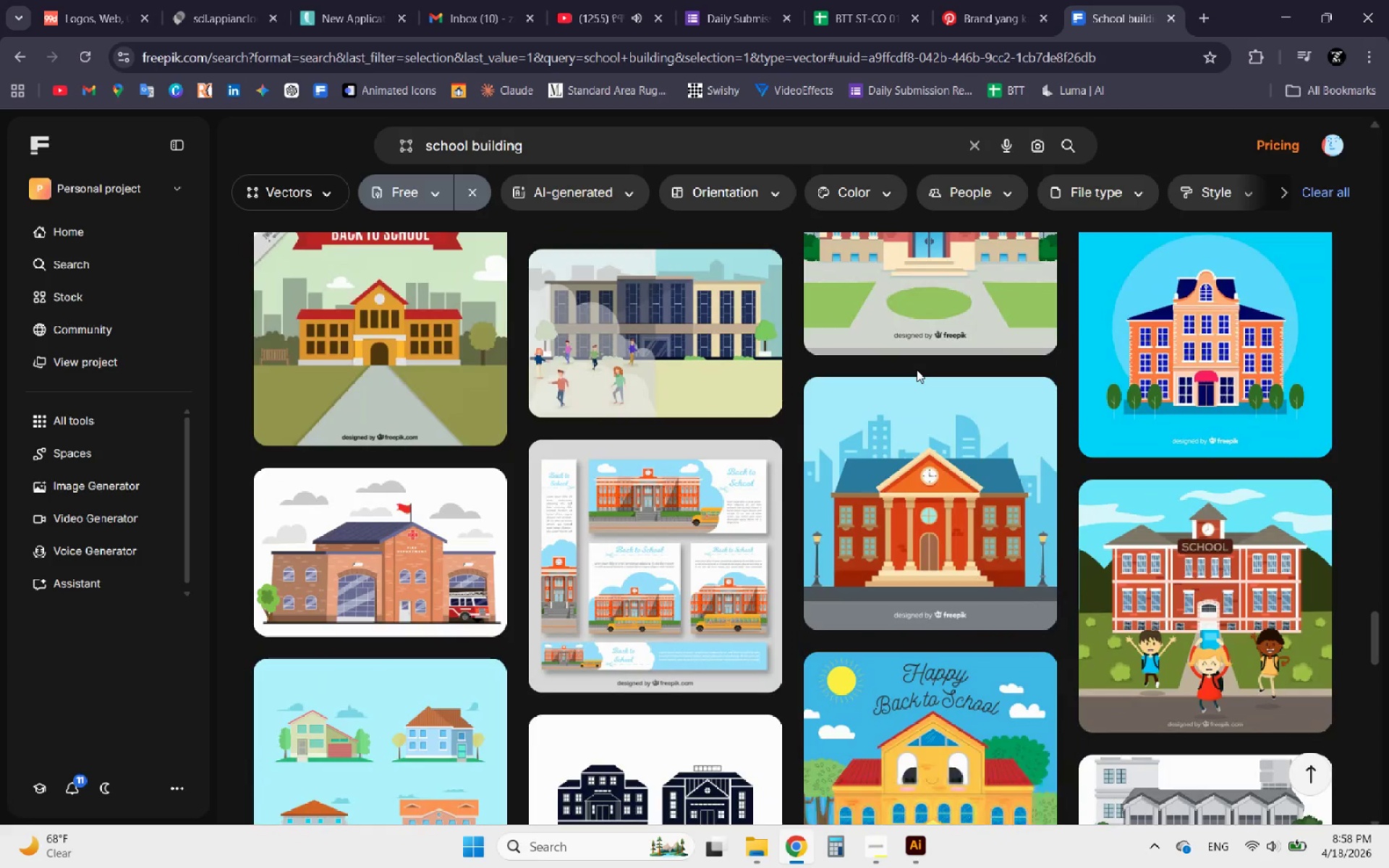 
scroll: coordinate [917, 370], scroll_direction: up, amount: 41.0
 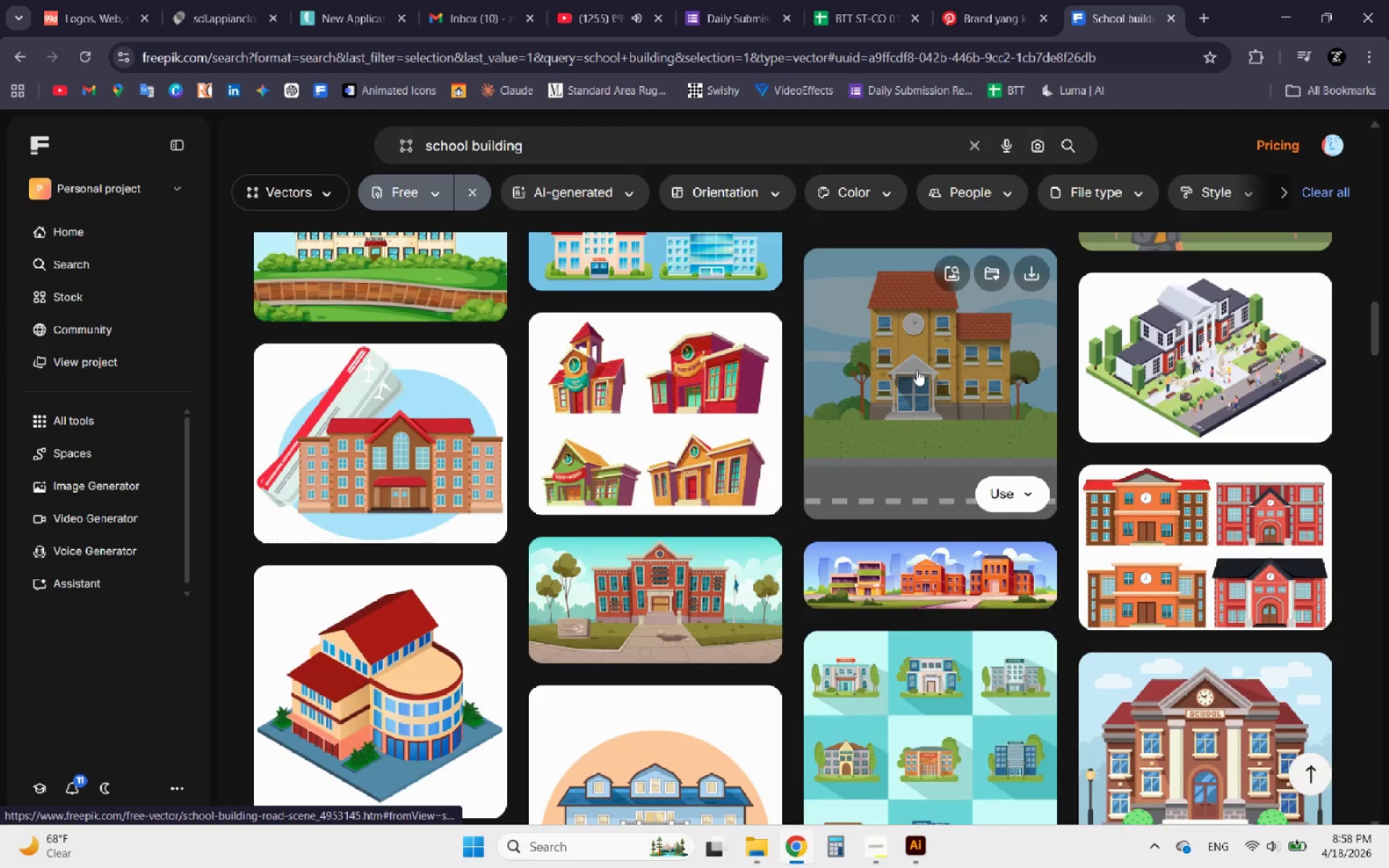 
scroll: coordinate [917, 370], scroll_direction: down, amount: 3.0
 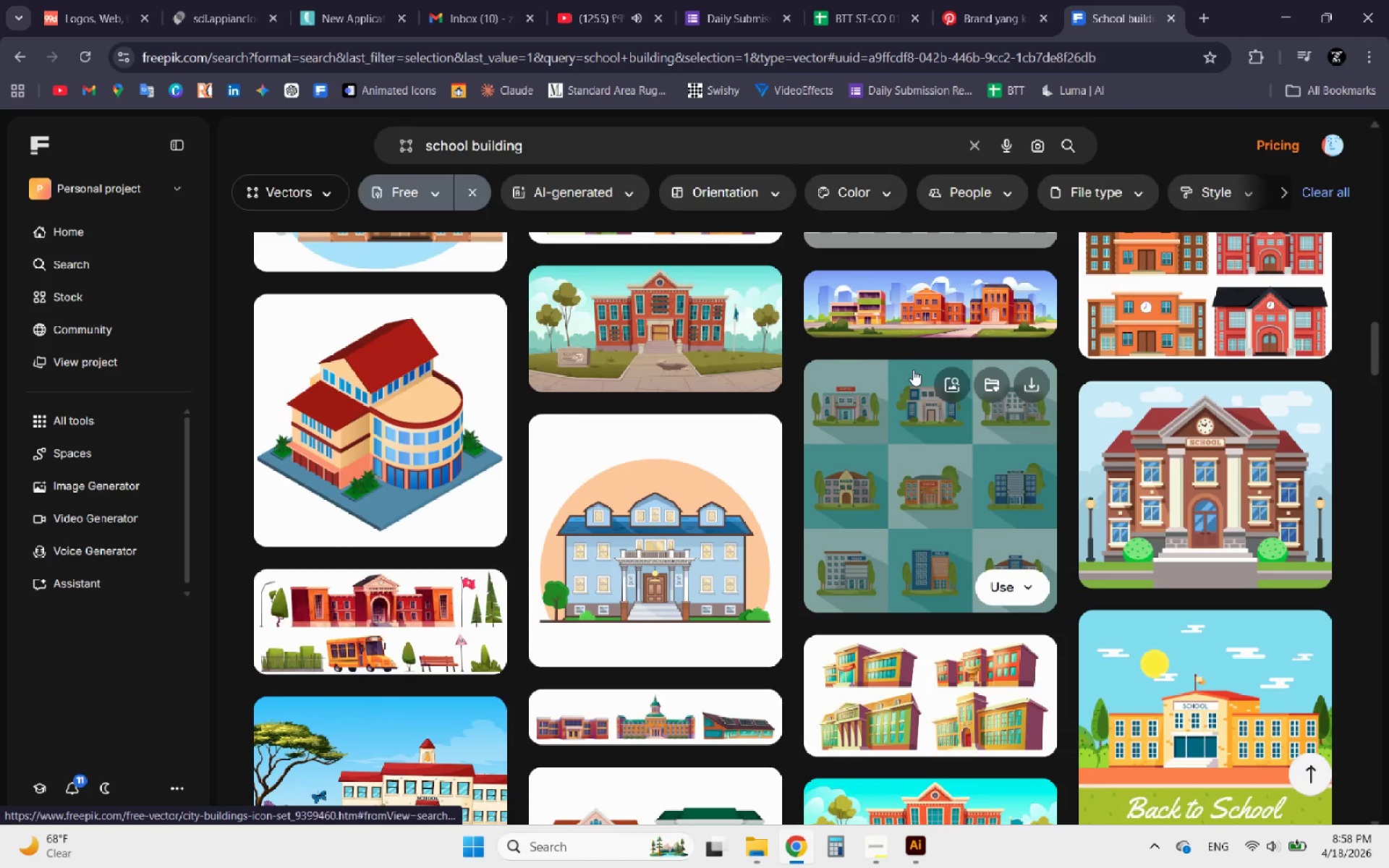 
scroll: coordinate [913, 370], scroll_direction: up, amount: 4.0
 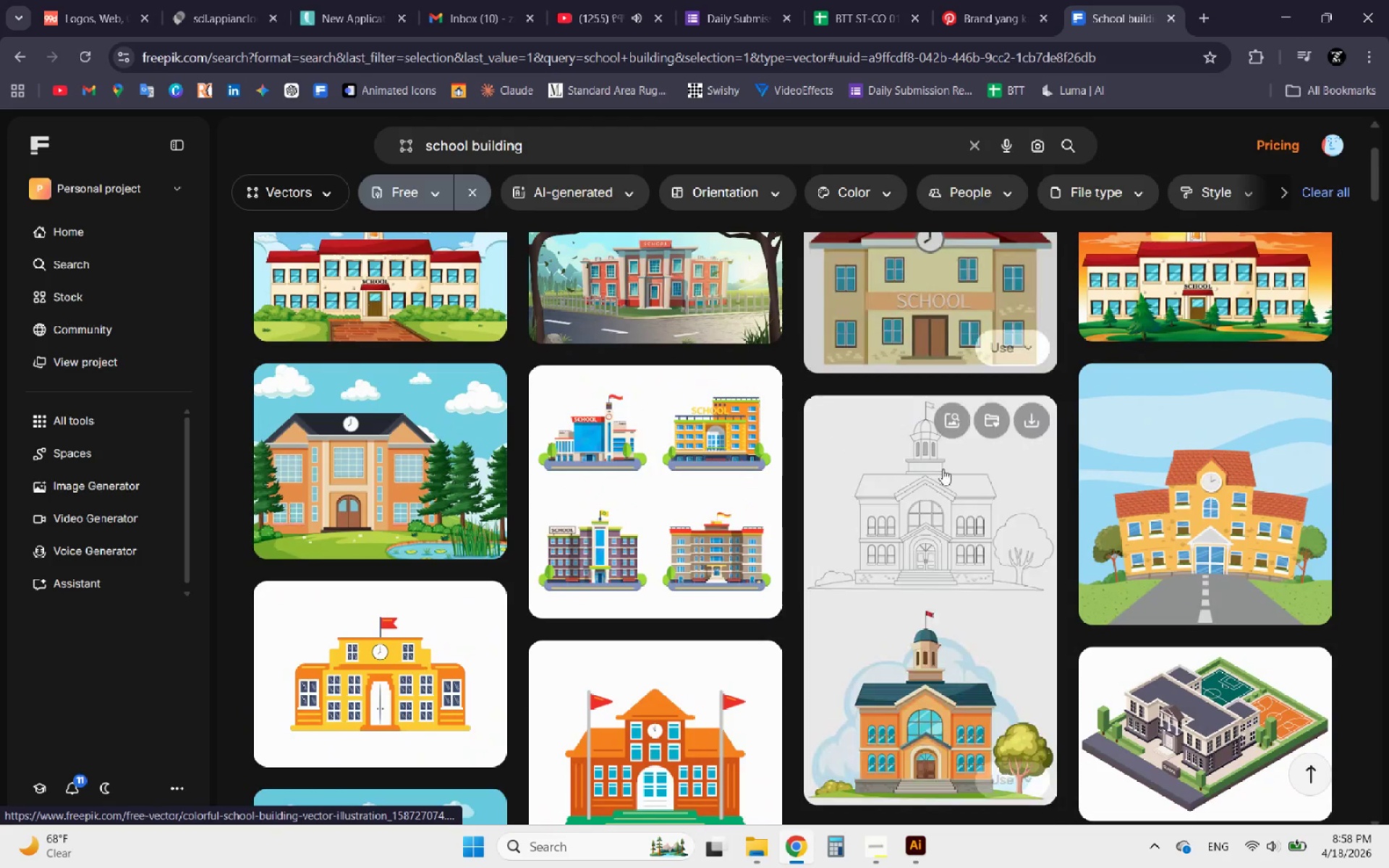 
left_click([956, 491])
 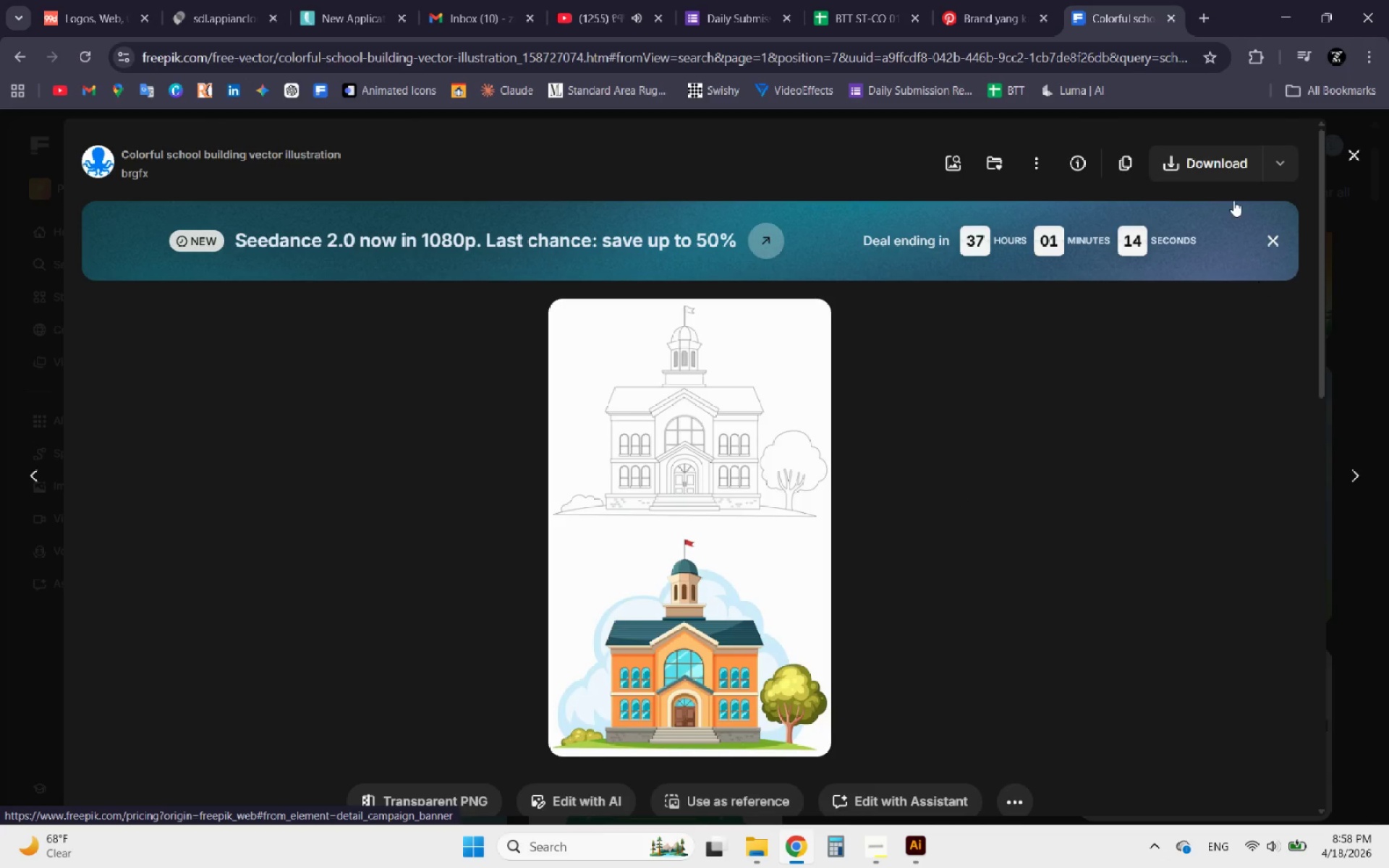 
left_click([1269, 169])
 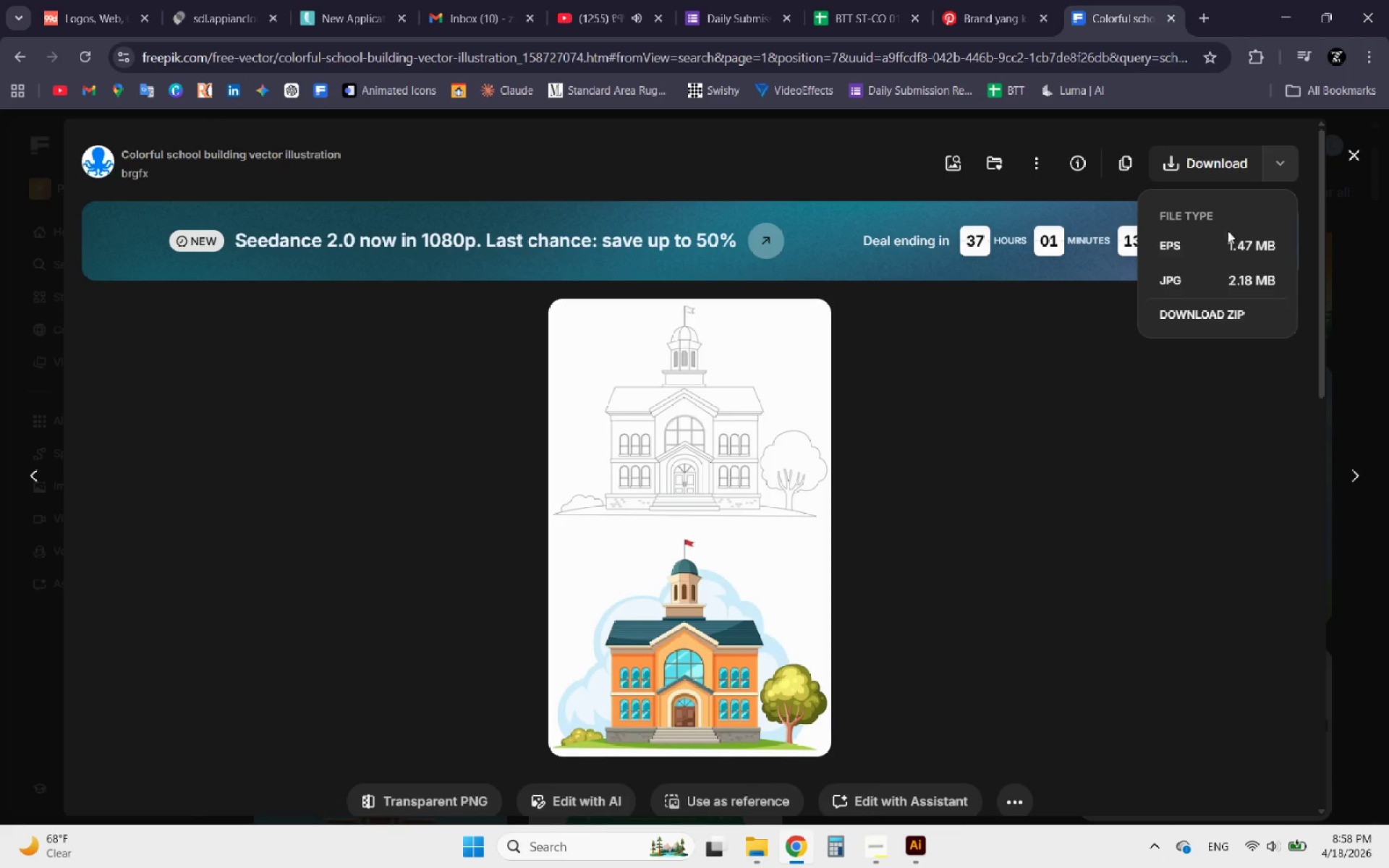 
left_click([1228, 239])
 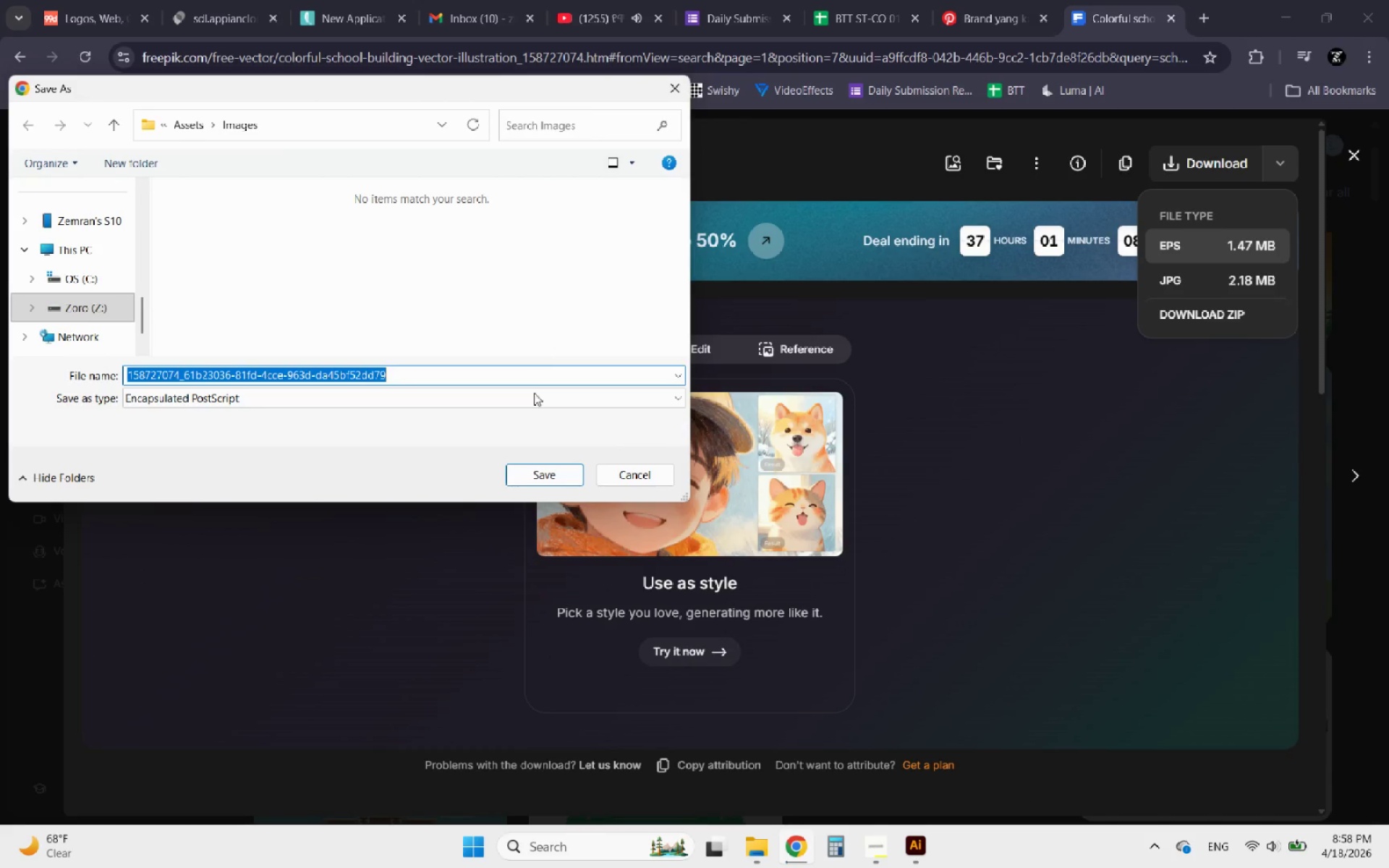 
wait(6.81)
 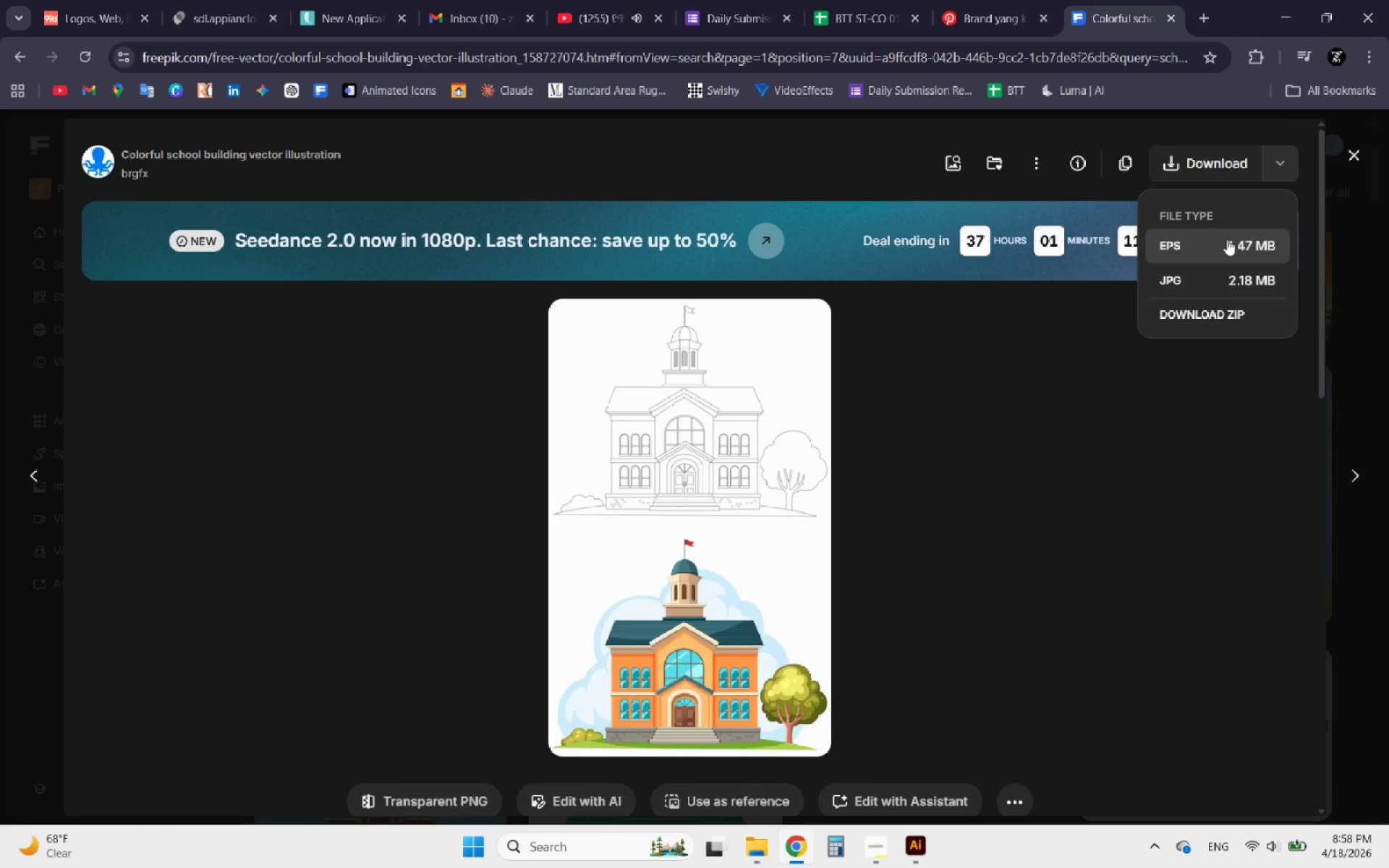 
left_click([191, 137])
 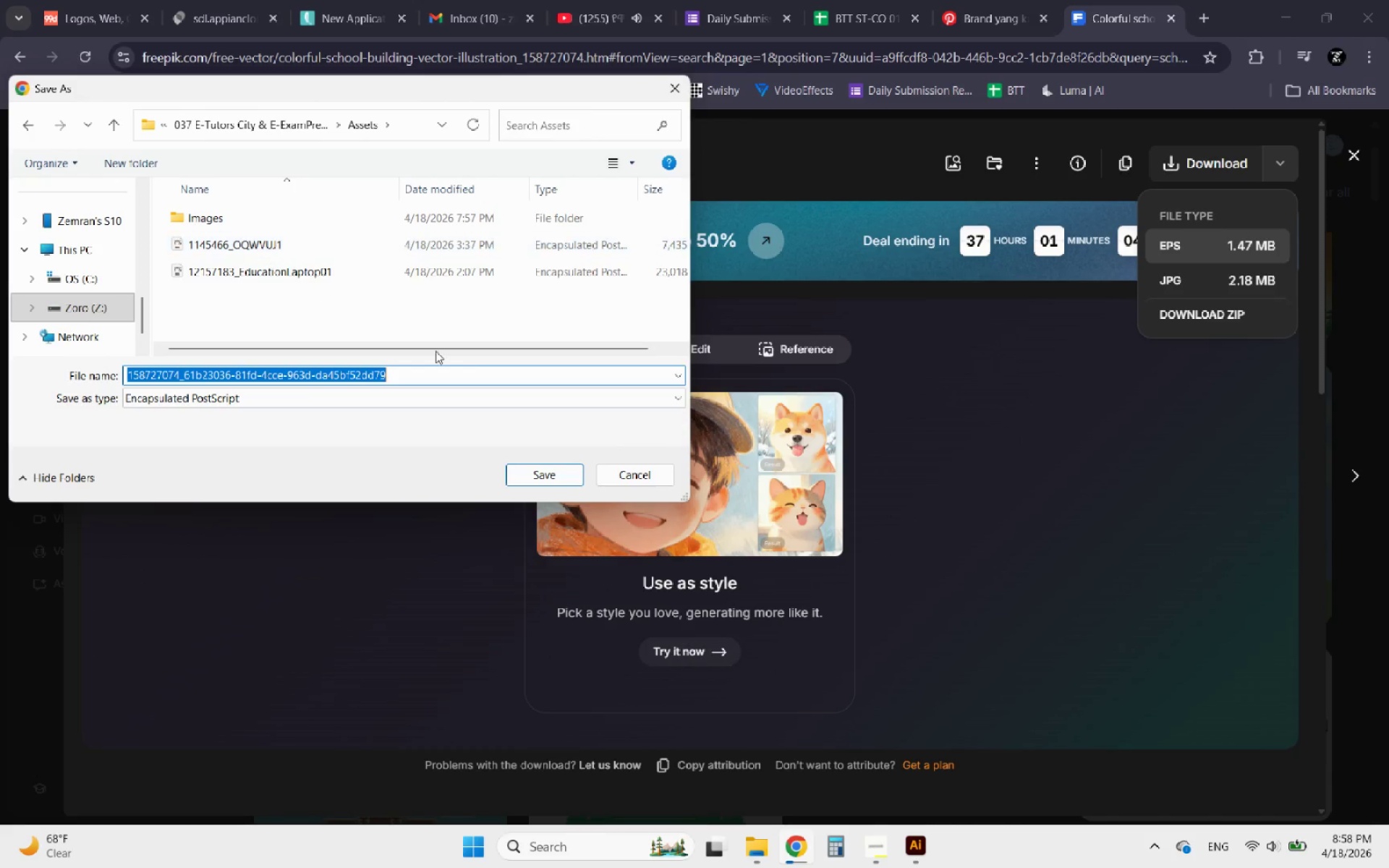 
left_click([543, 471])
 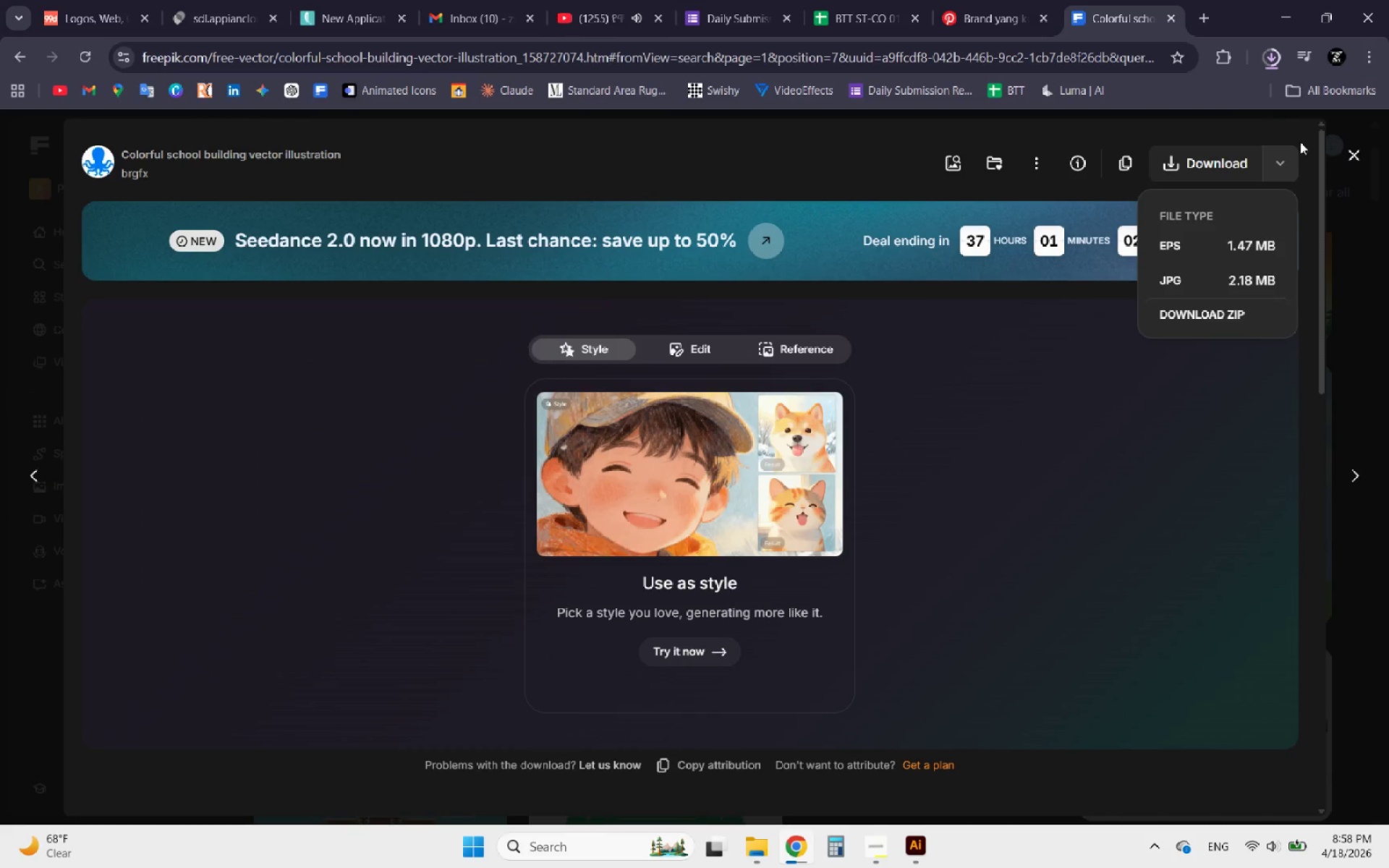 
left_click([1354, 155])
 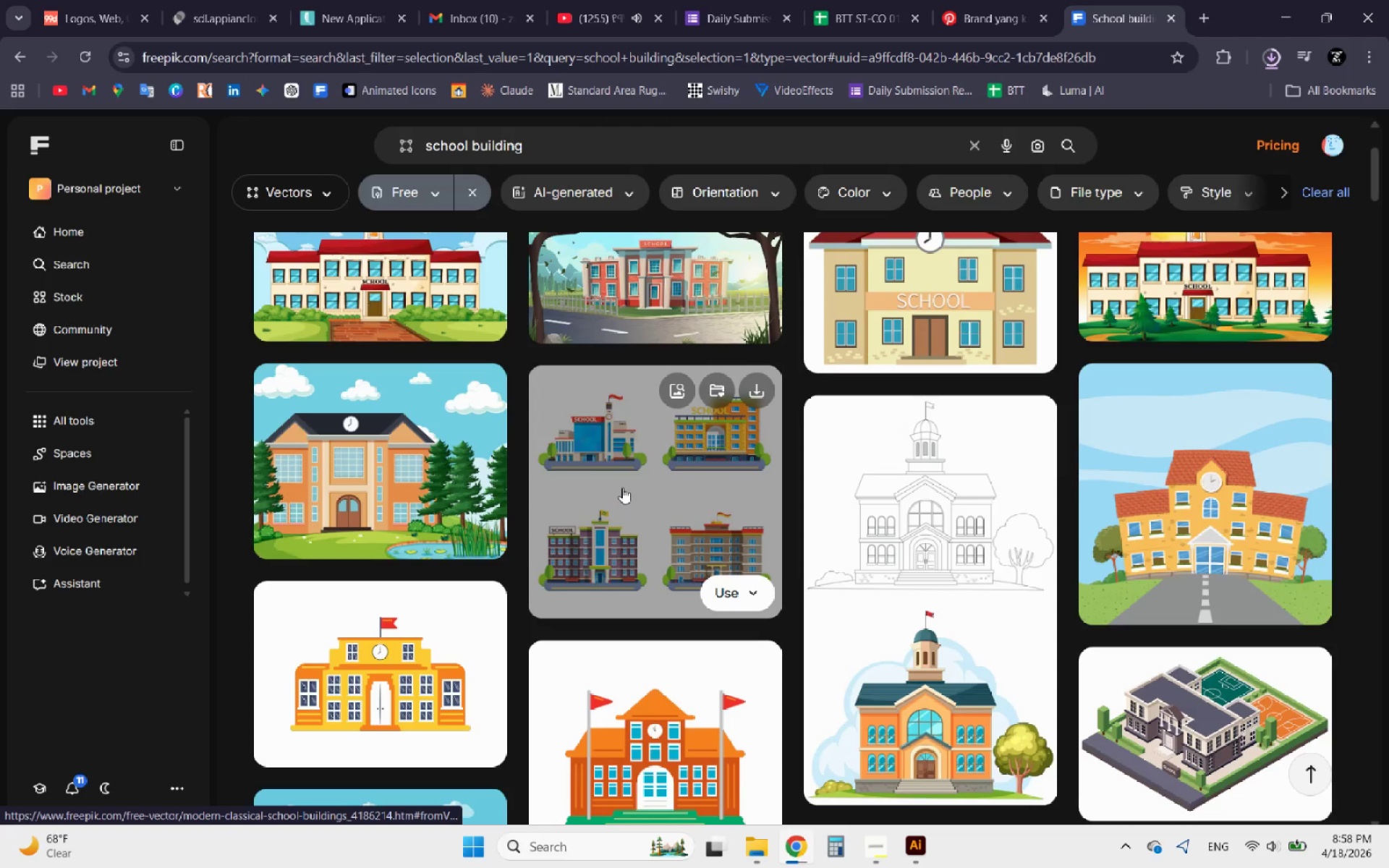 
scroll: coordinate [622, 488], scroll_direction: up, amount: 1.0
 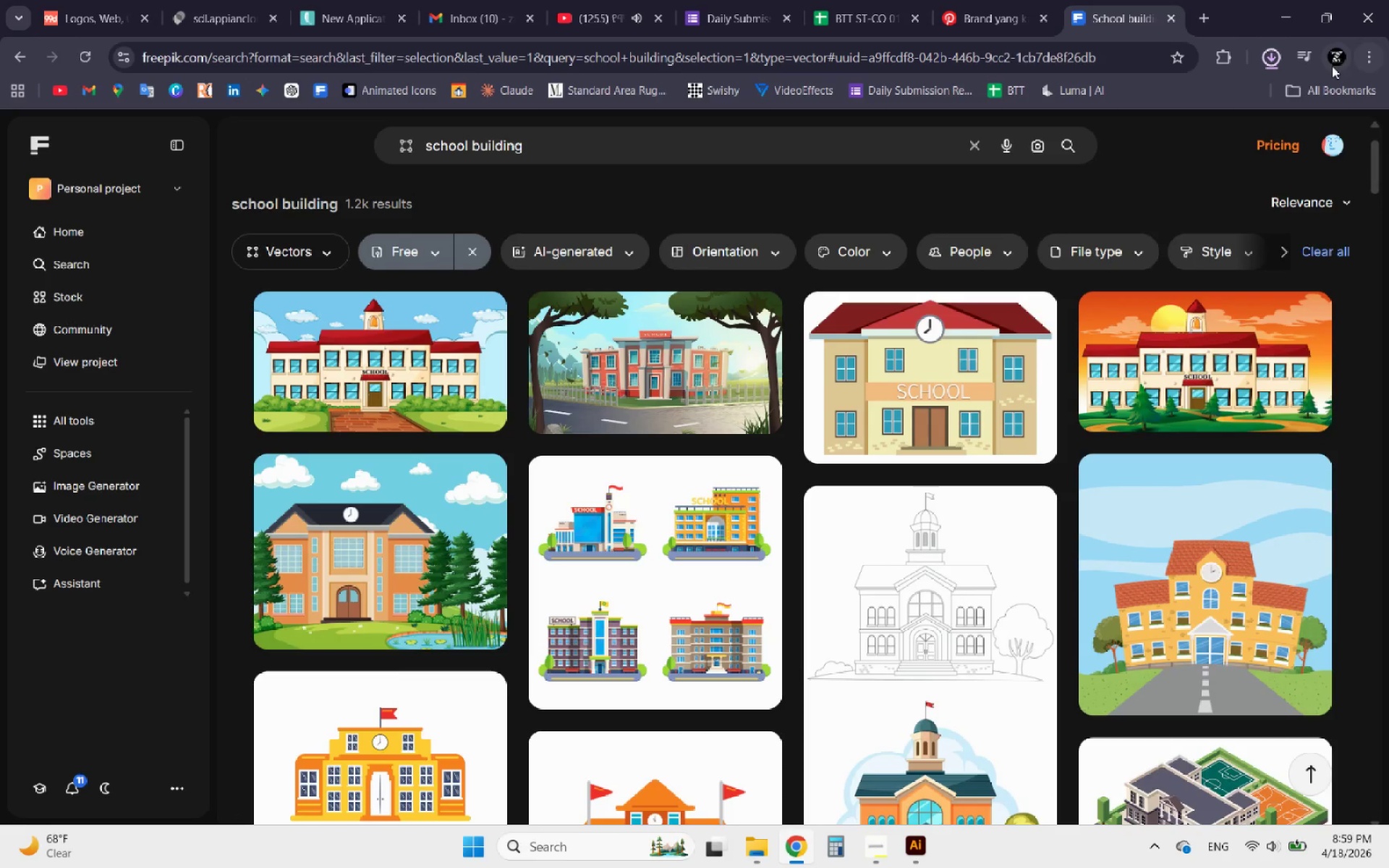 
wait(5.96)
 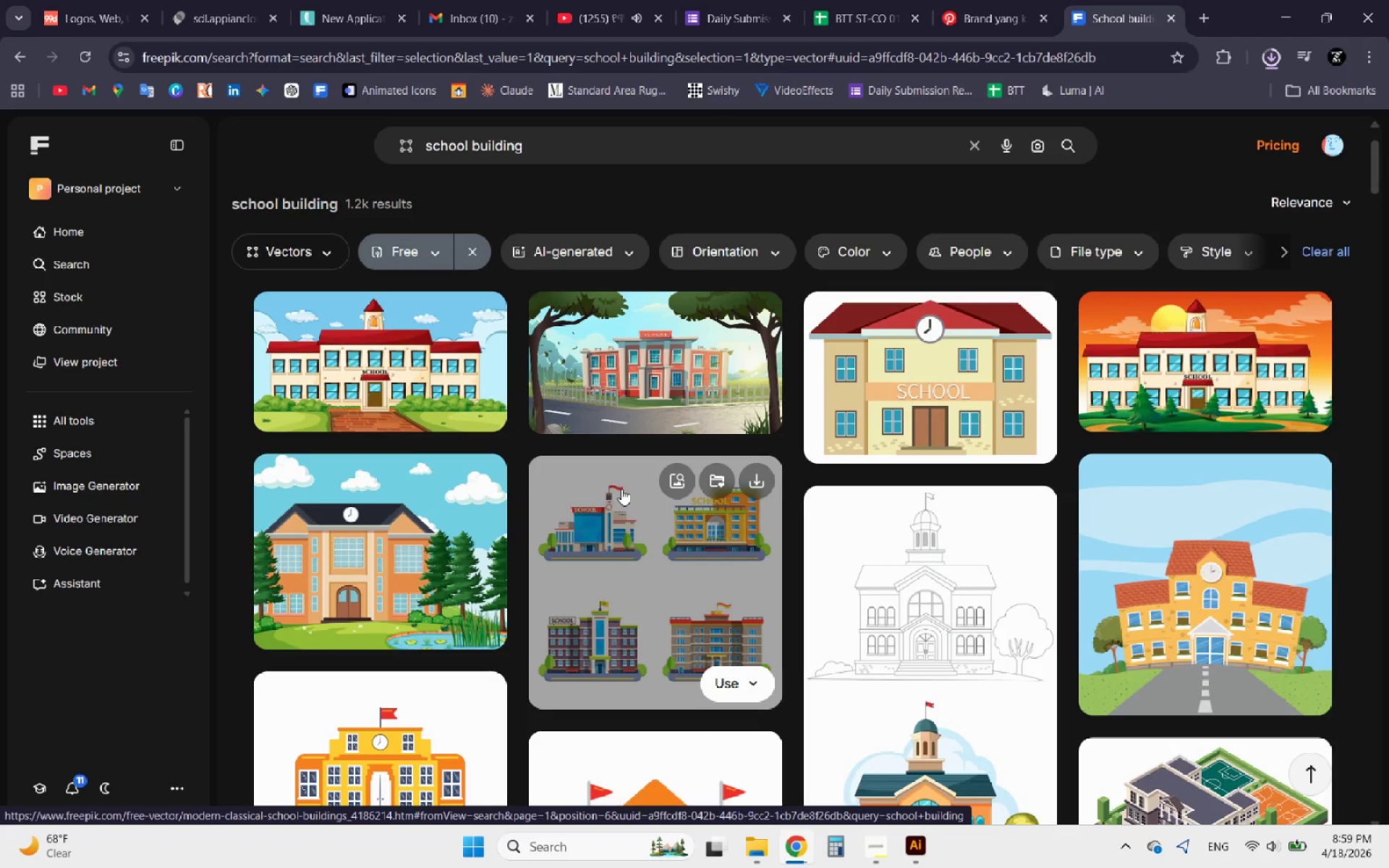 
left_click([1257, 97])
 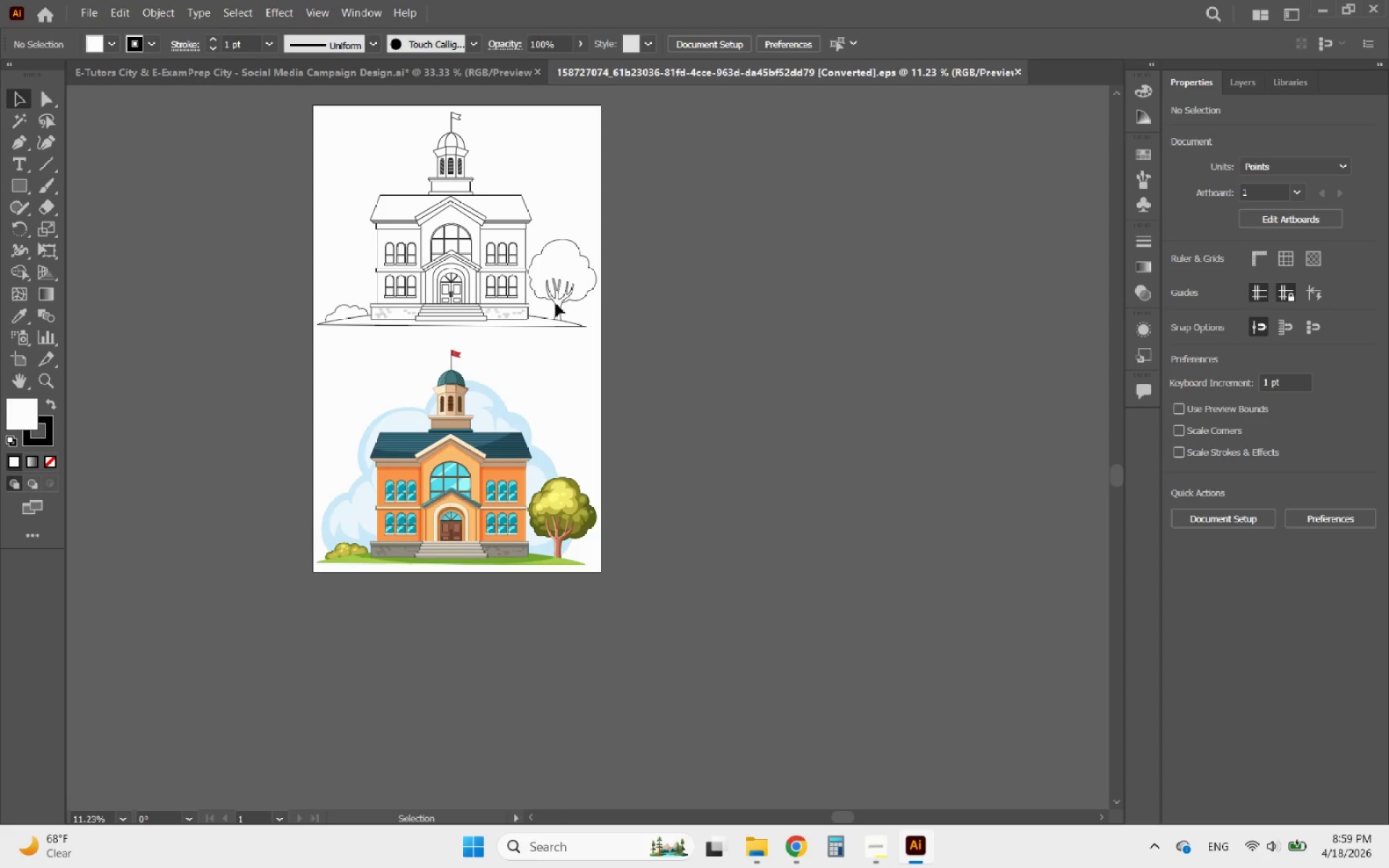 
left_click([472, 297])
 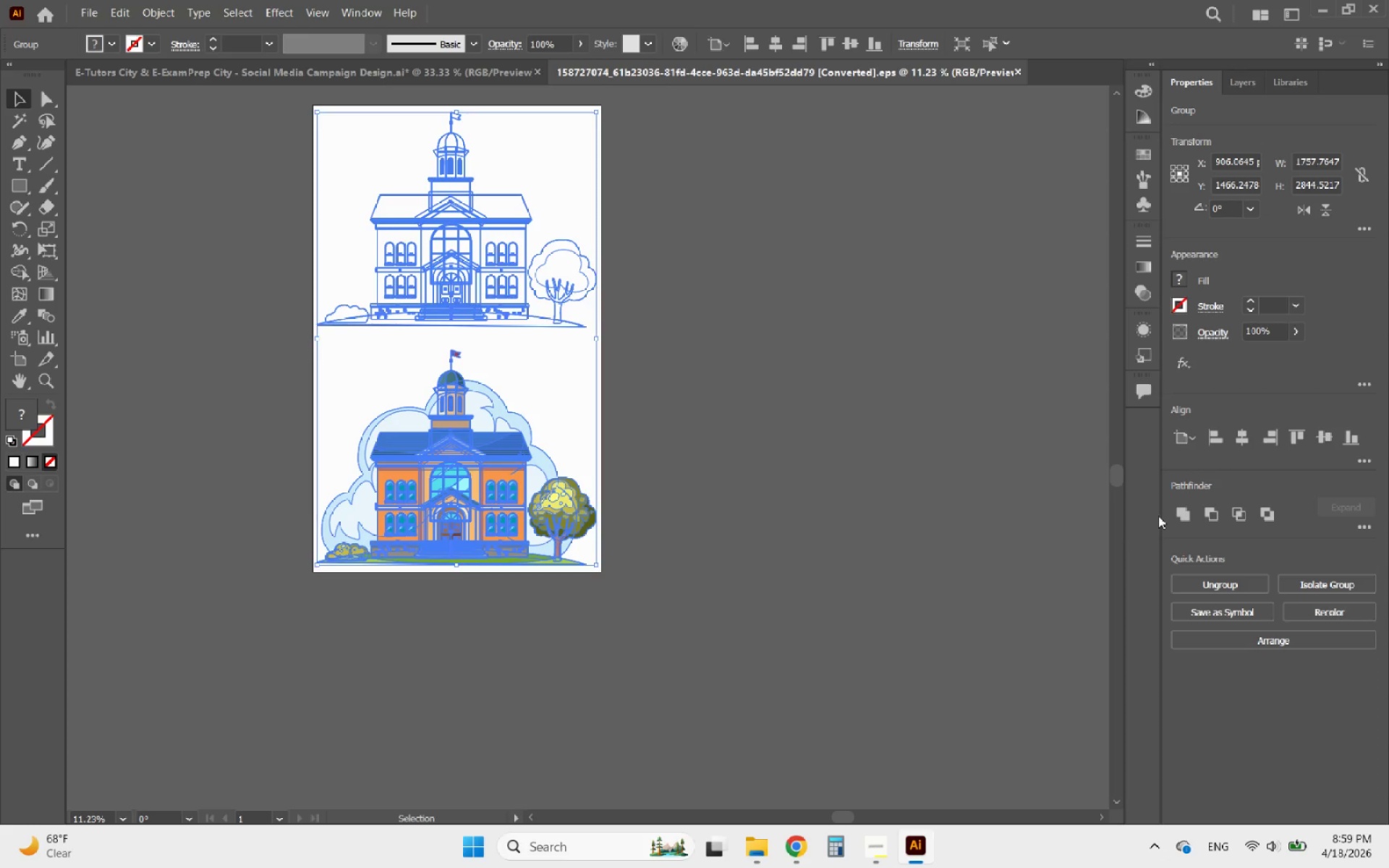 
left_click([1214, 591])
 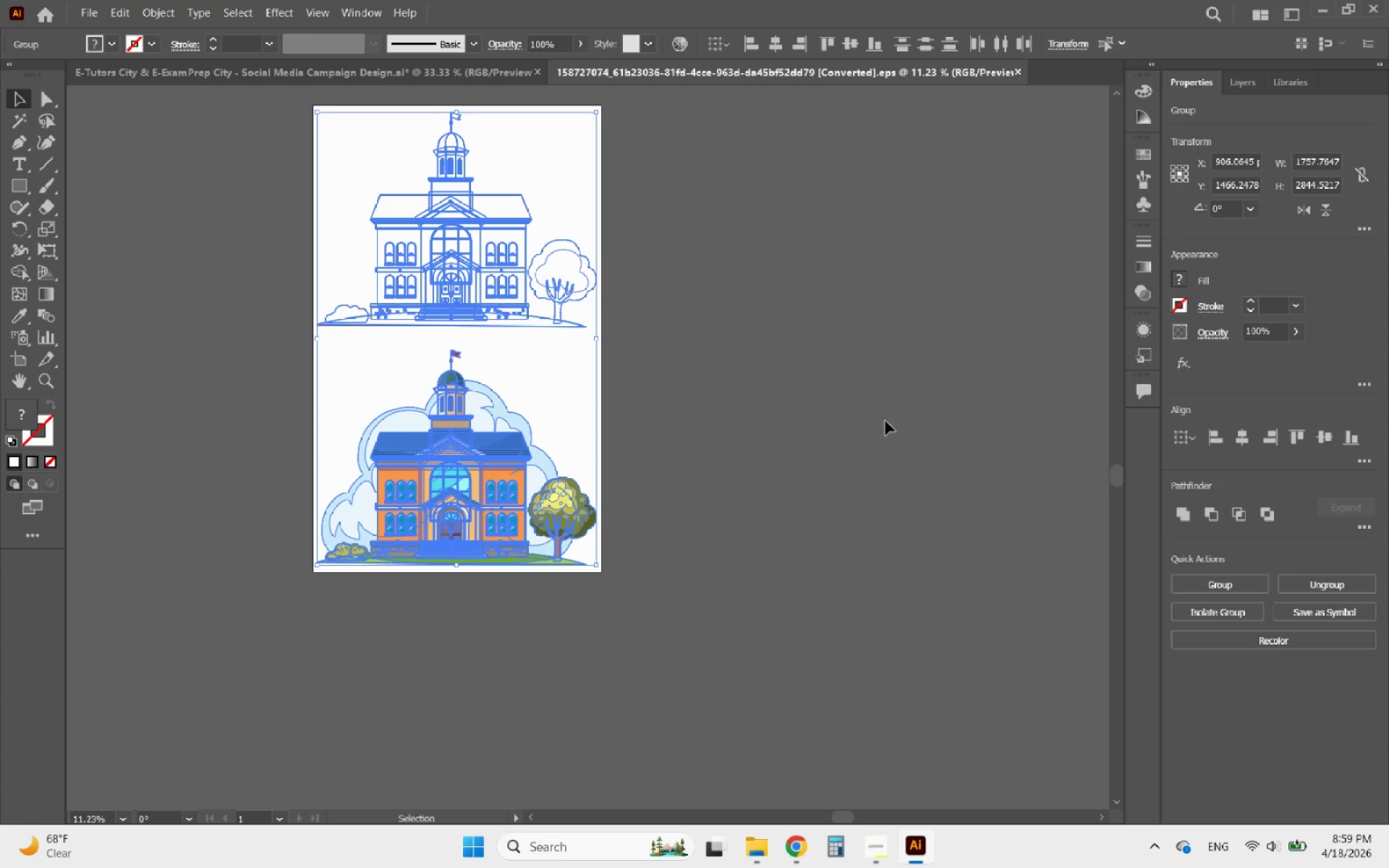 
left_click([774, 352])
 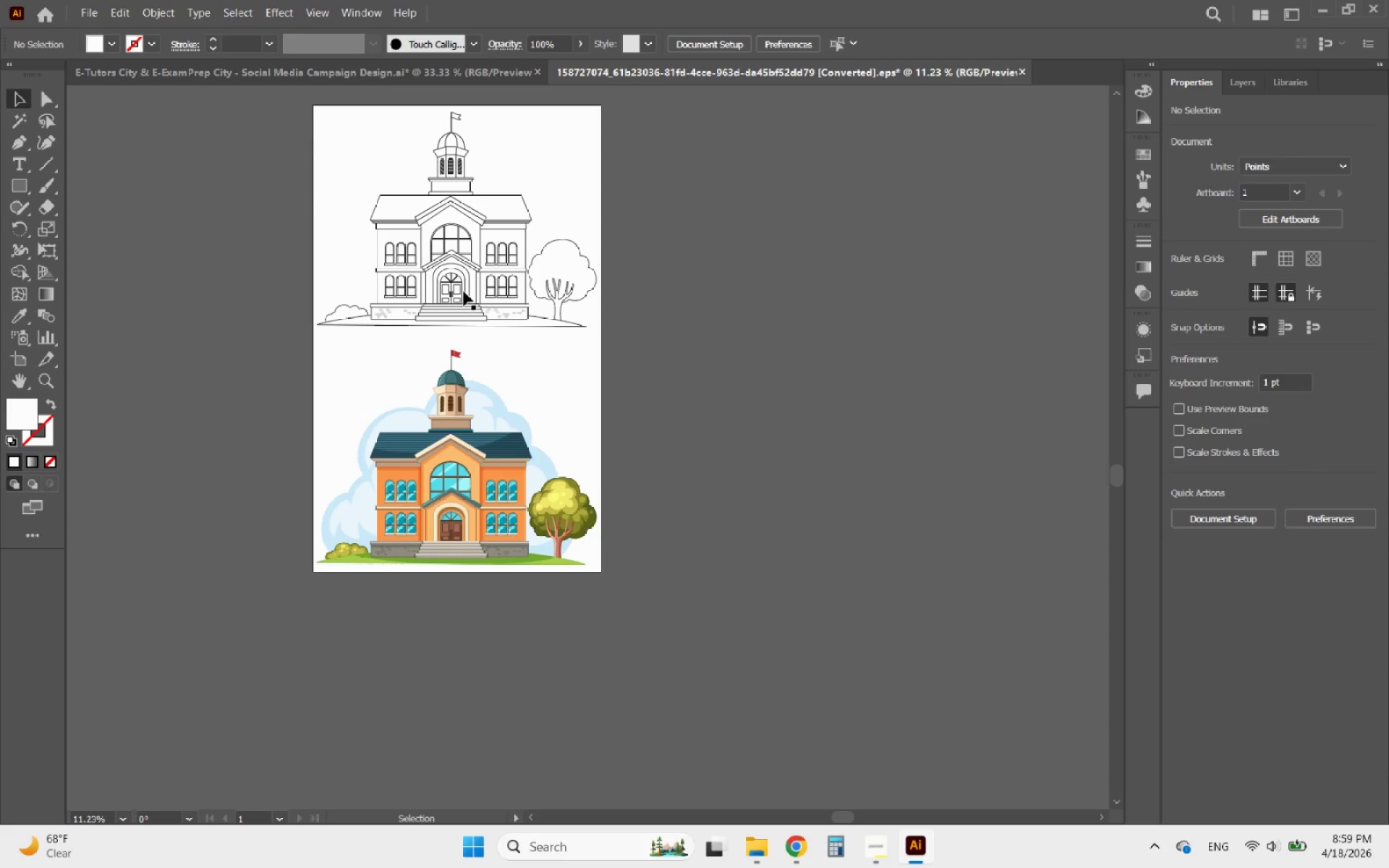 
left_click([464, 292])
 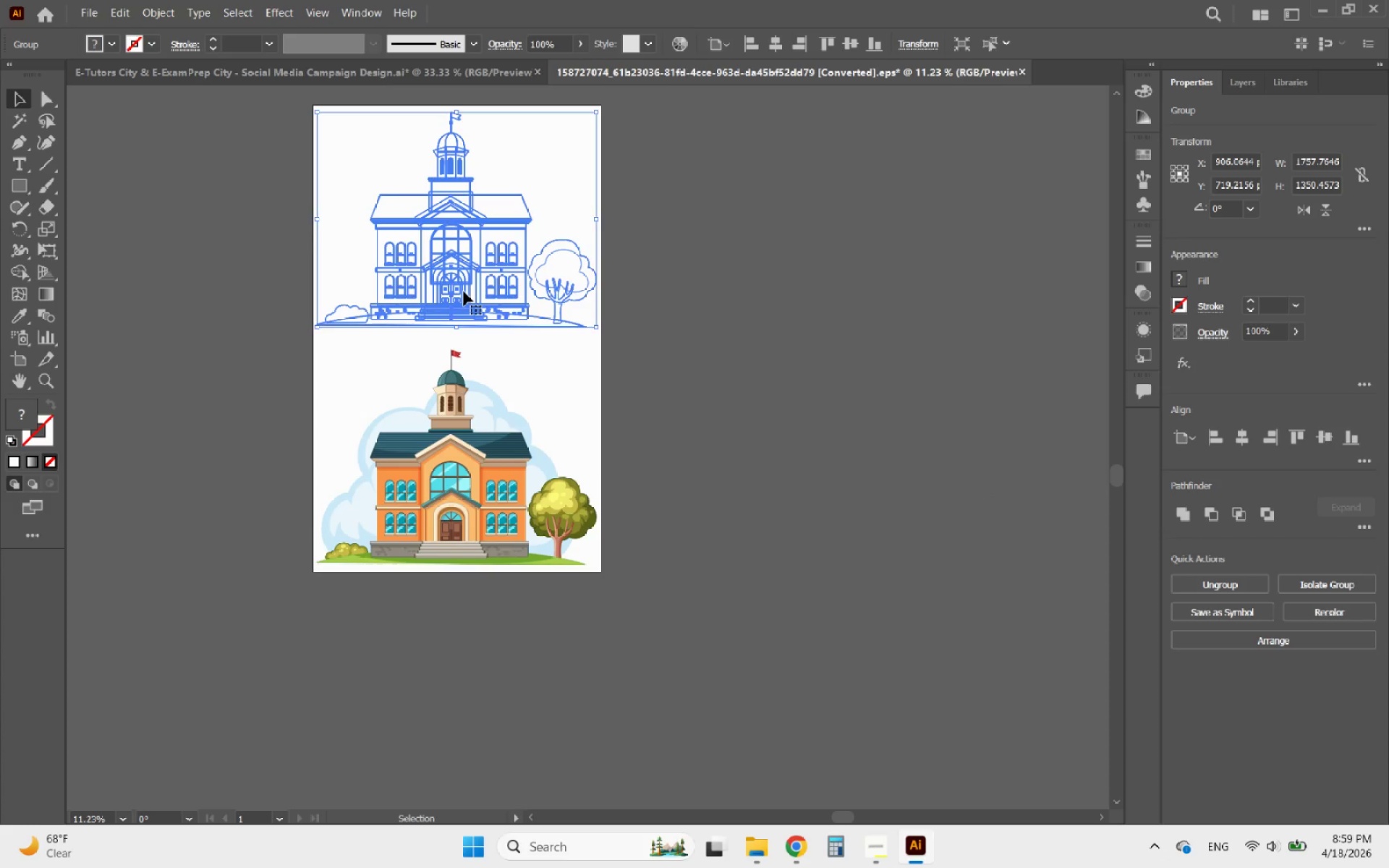 
left_click_drag(start_coordinate=[464, 292], to_coordinate=[813, 328])
 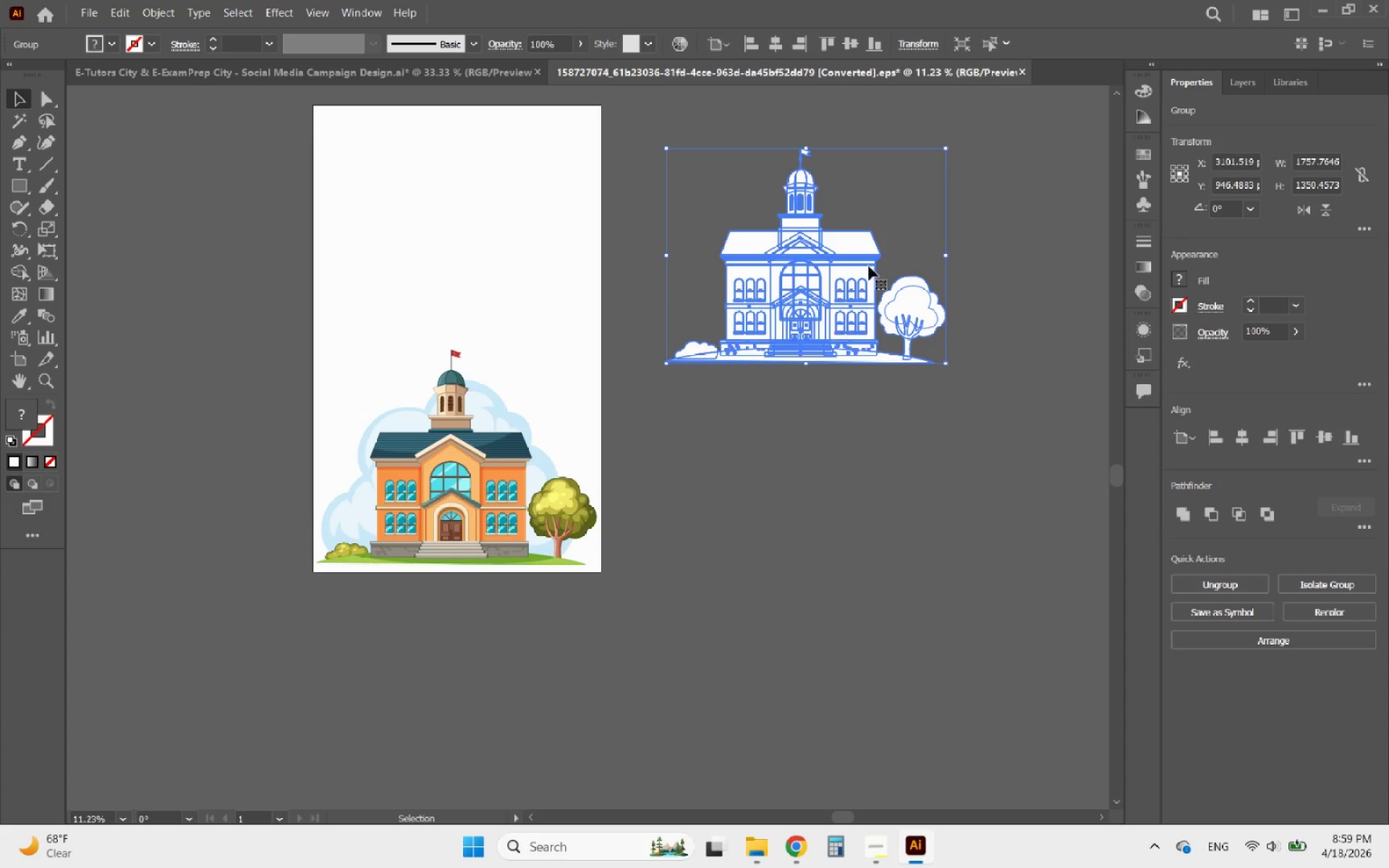 
hold_key(key=AltLeft, duration=1.4)
scroll: coordinate [725, 246], scroll_direction: up, amount: 5.0
 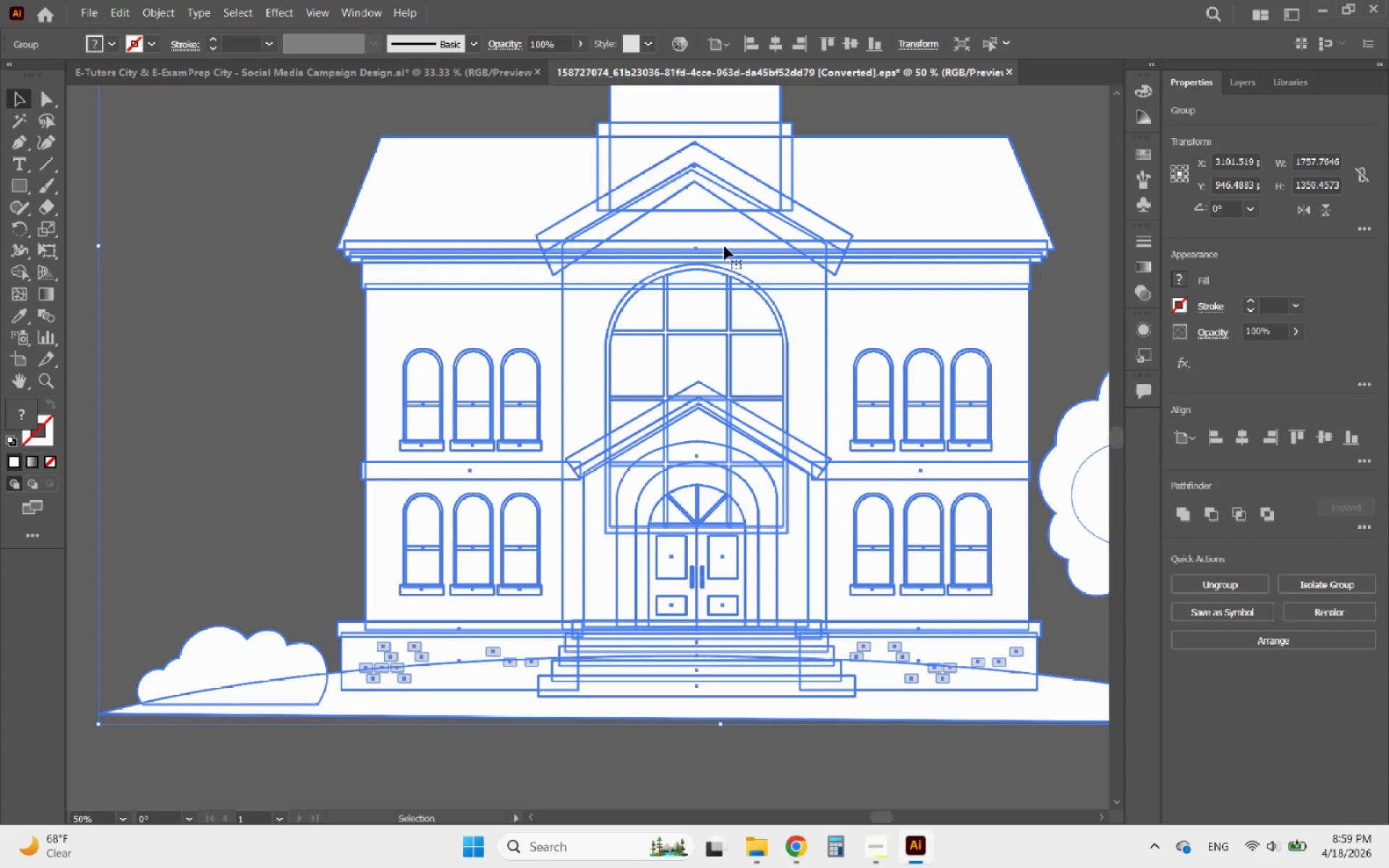 
hold_key(key=AltLeft, duration=0.47)
scroll: coordinate [697, 291], scroll_direction: down, amount: 3.0
 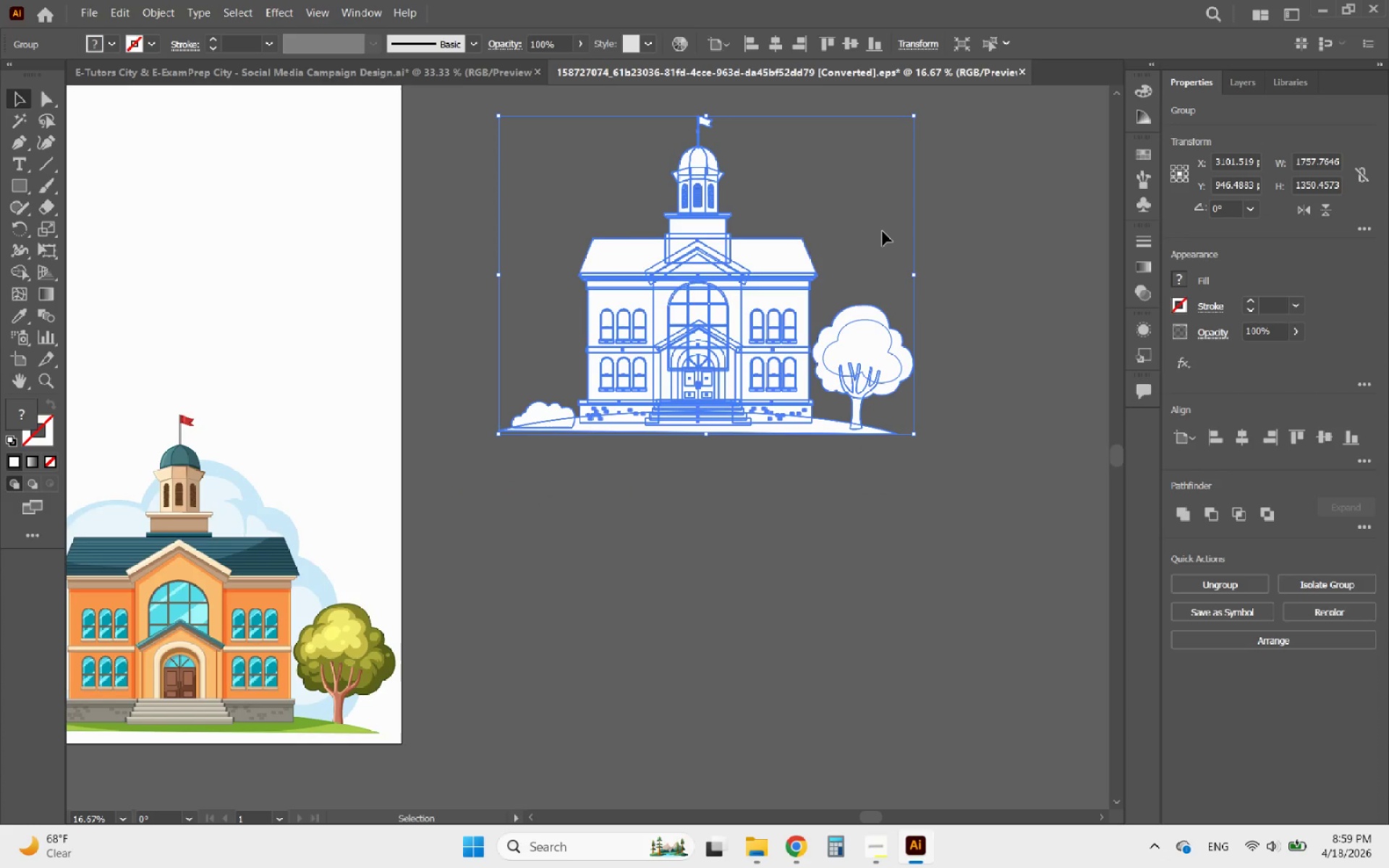 
left_click([883, 231])
 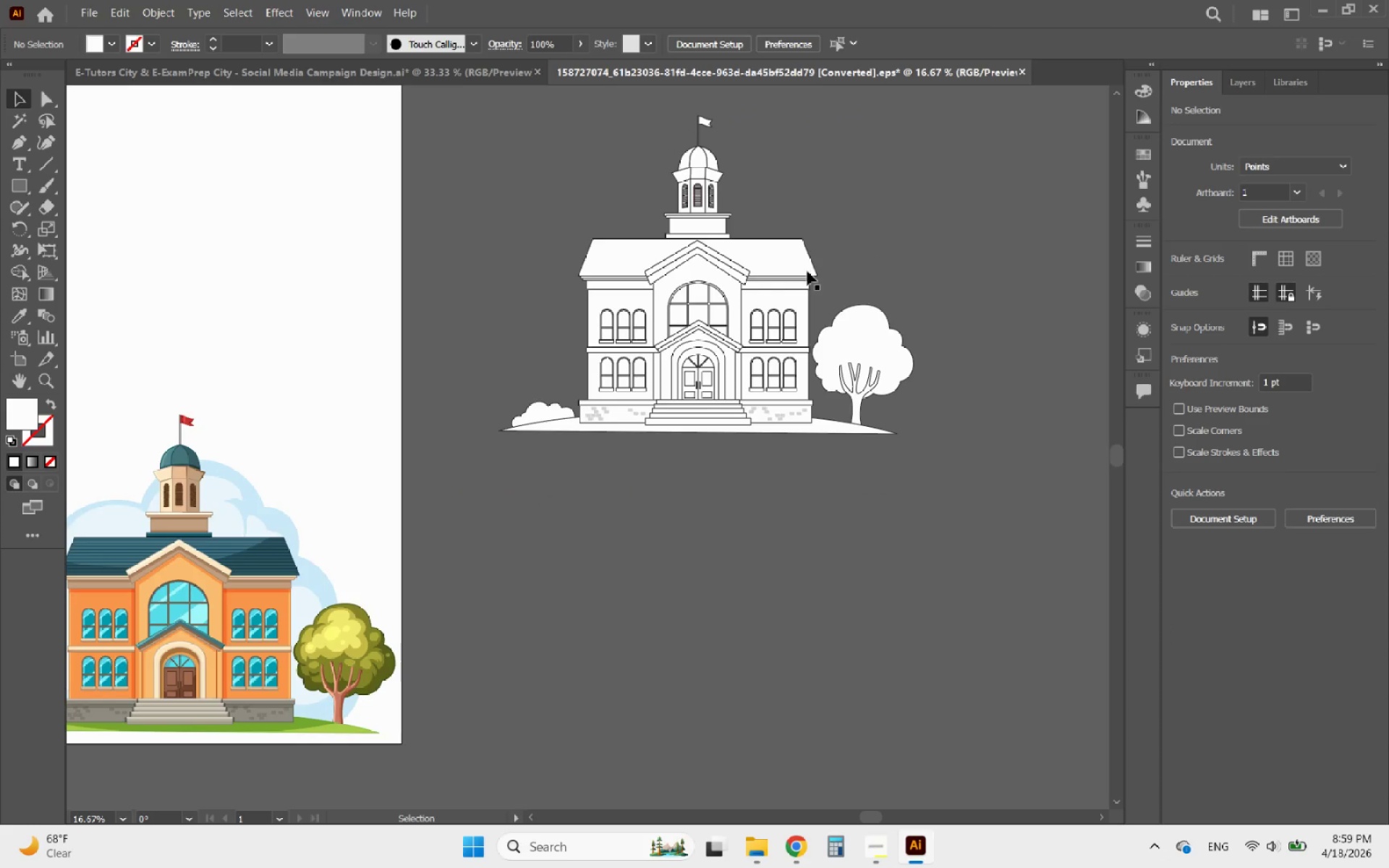 
left_click([783, 271])
 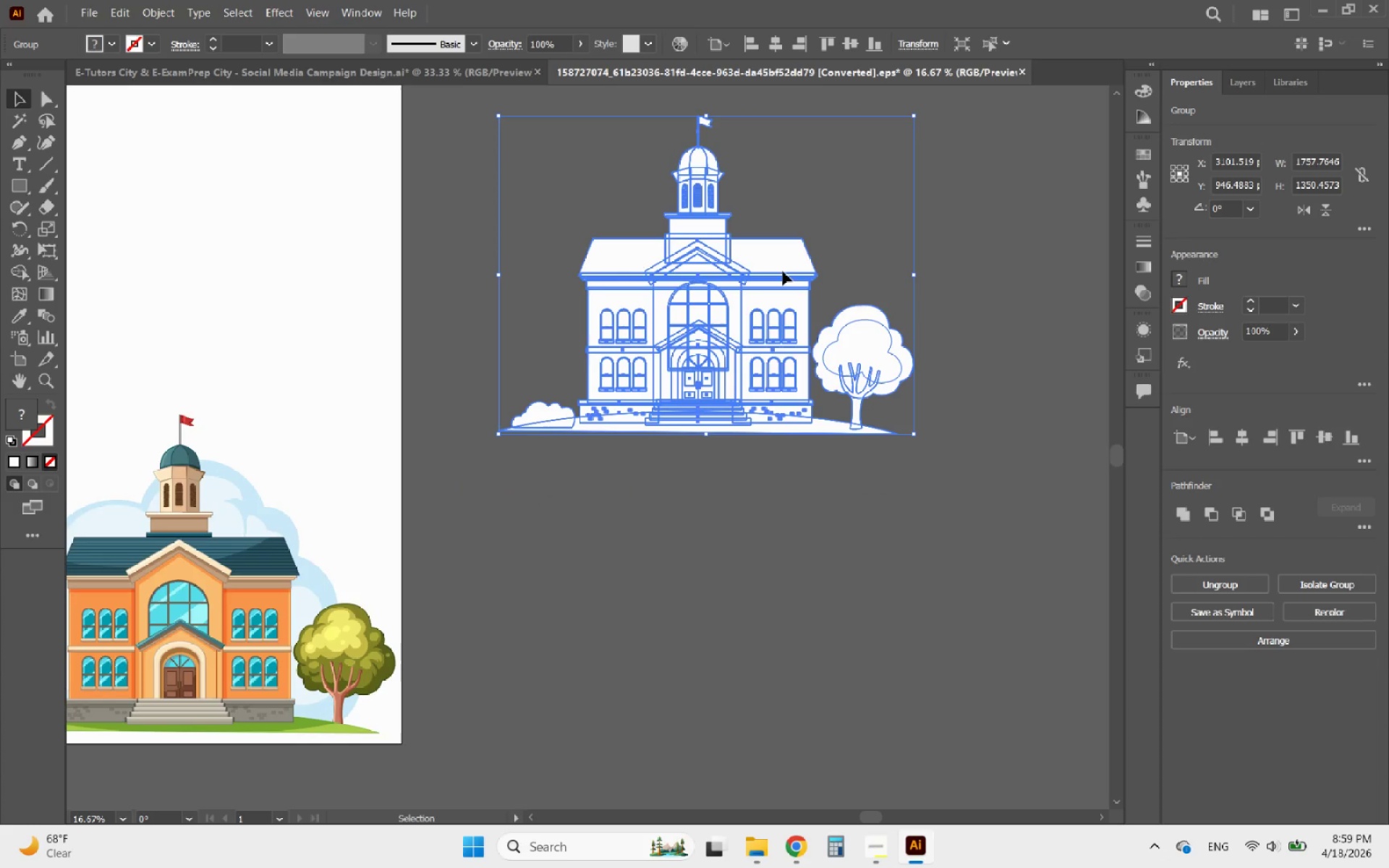 
double_click([783, 271])
 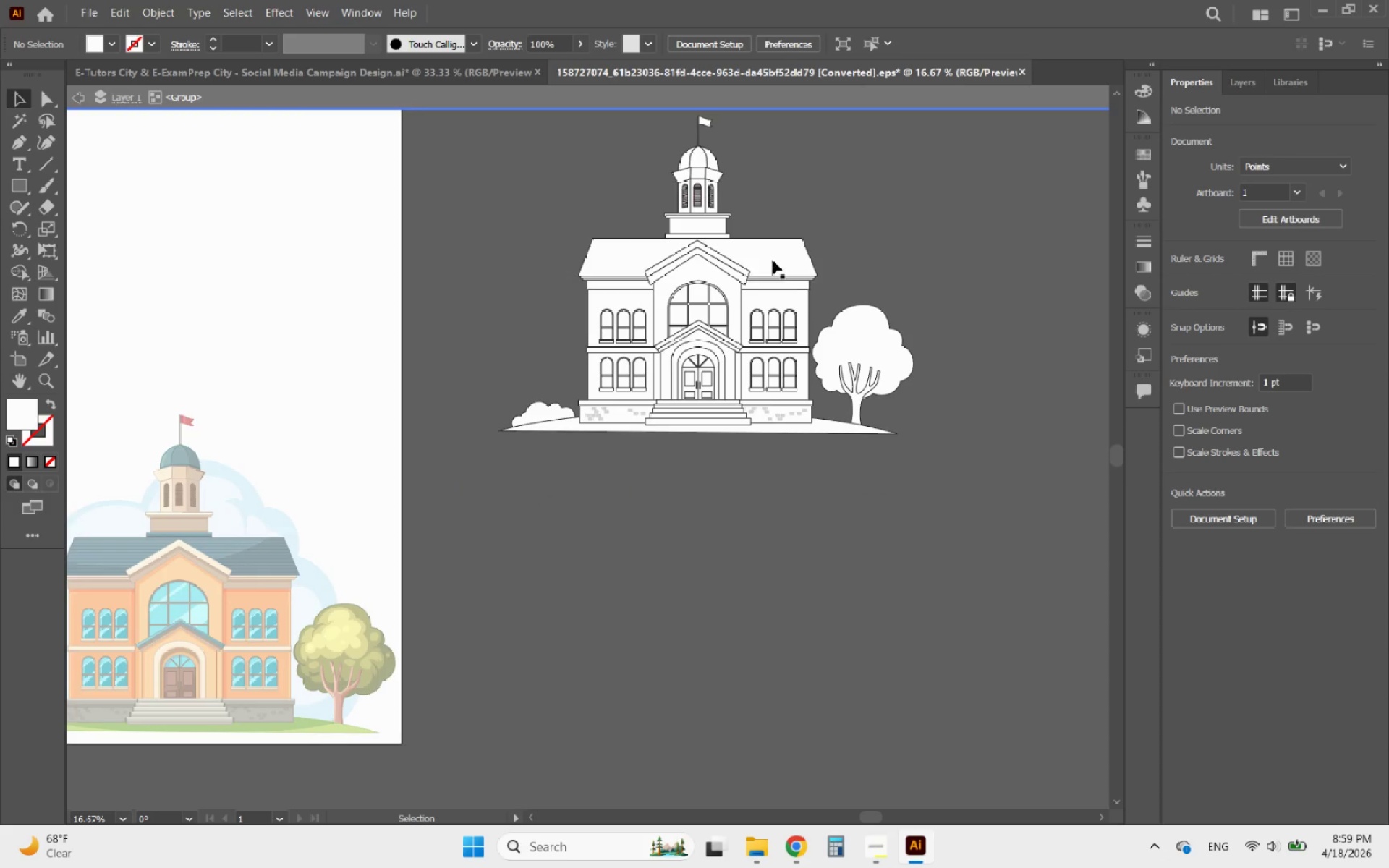 
left_click([773, 260])
 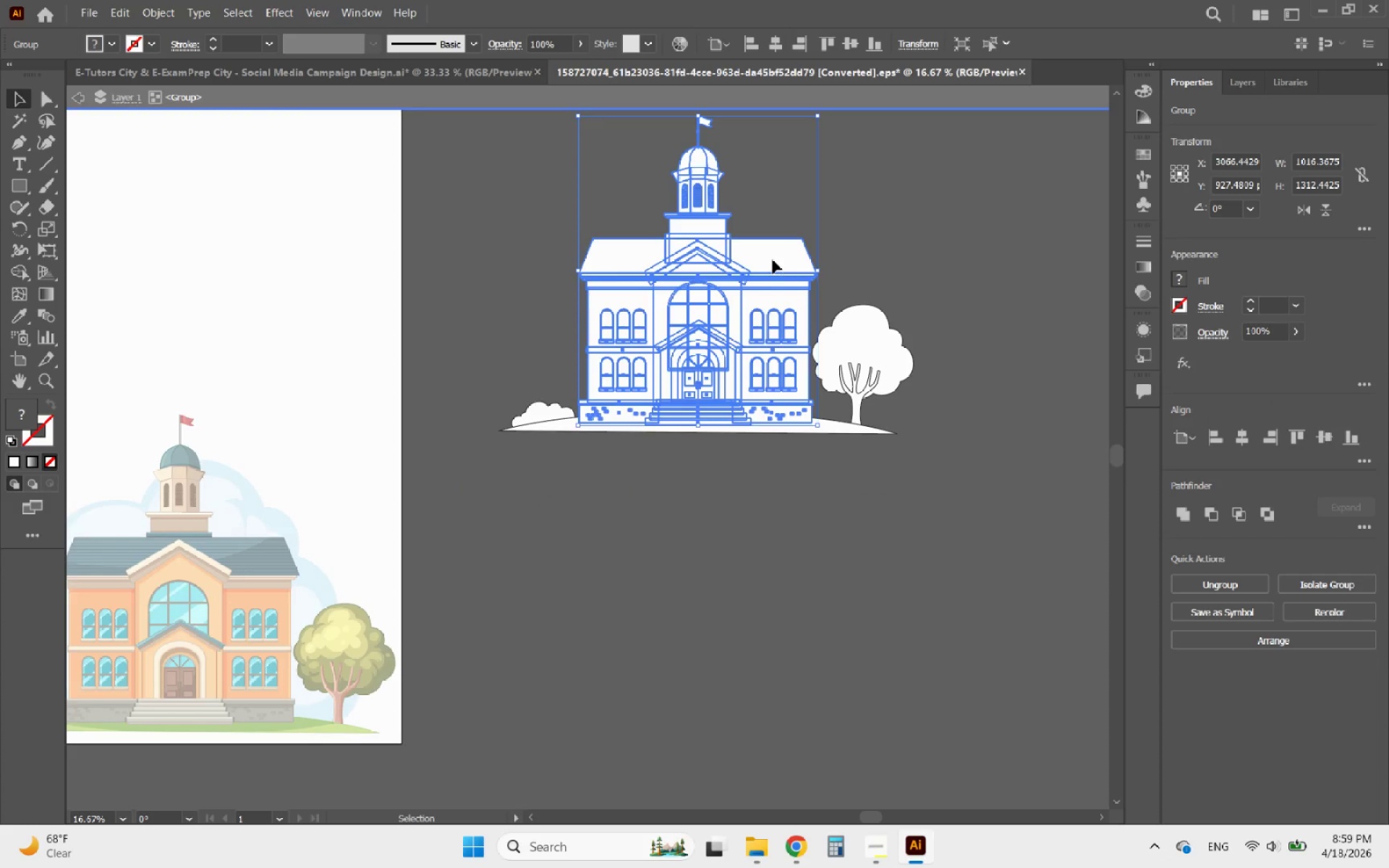 
double_click([773, 260])
 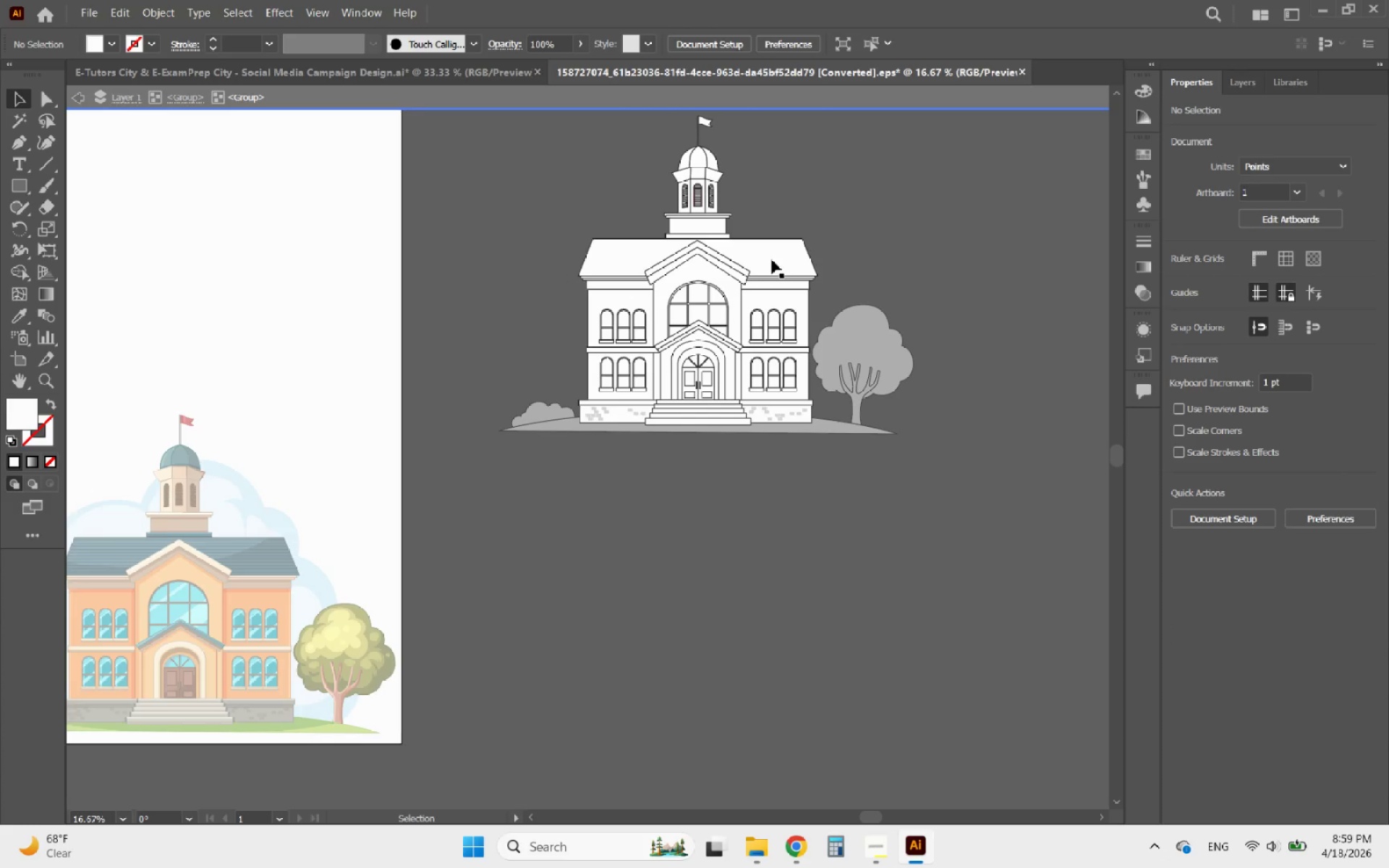 
triple_click([770, 258])
 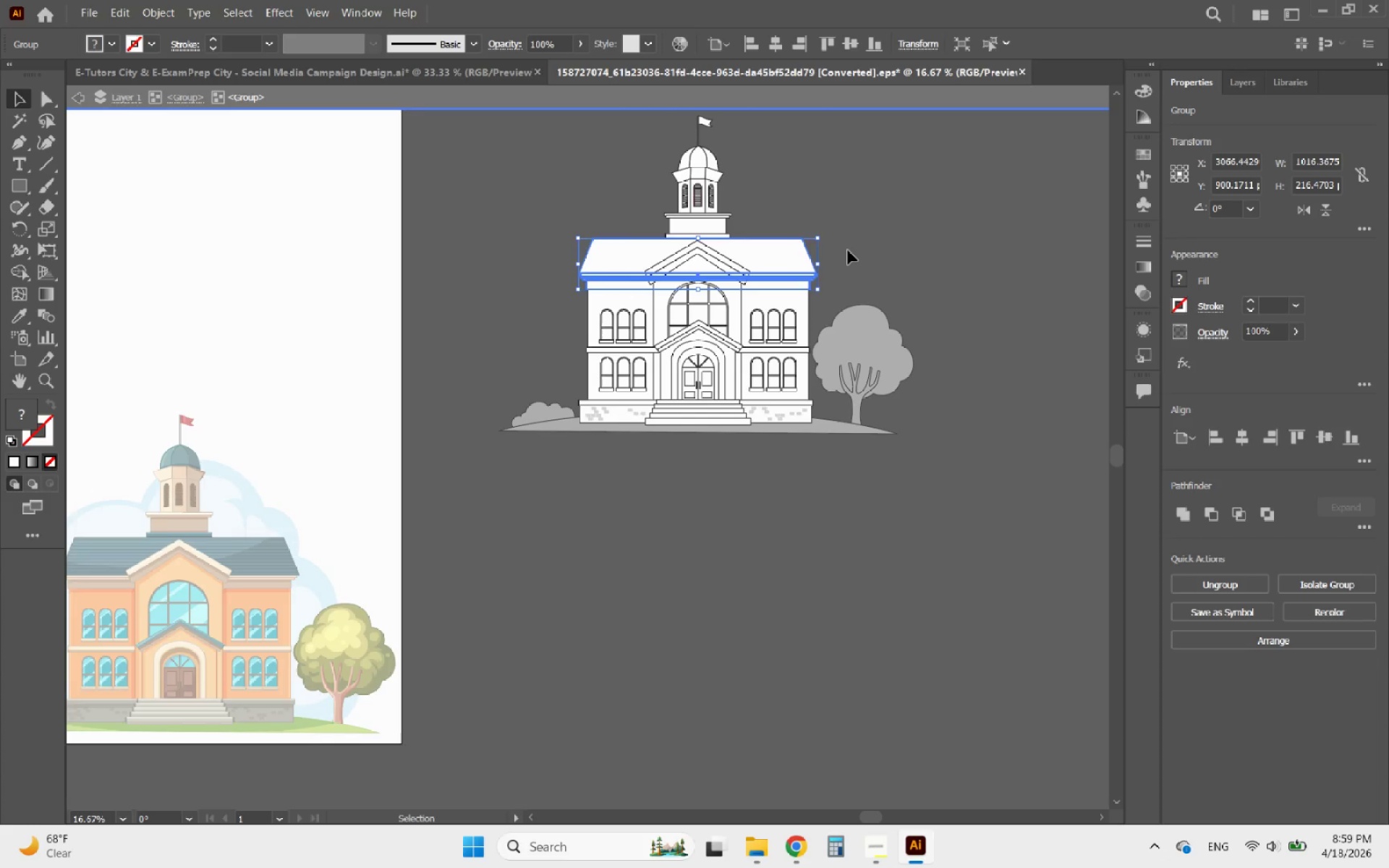 
double_click([856, 254])
 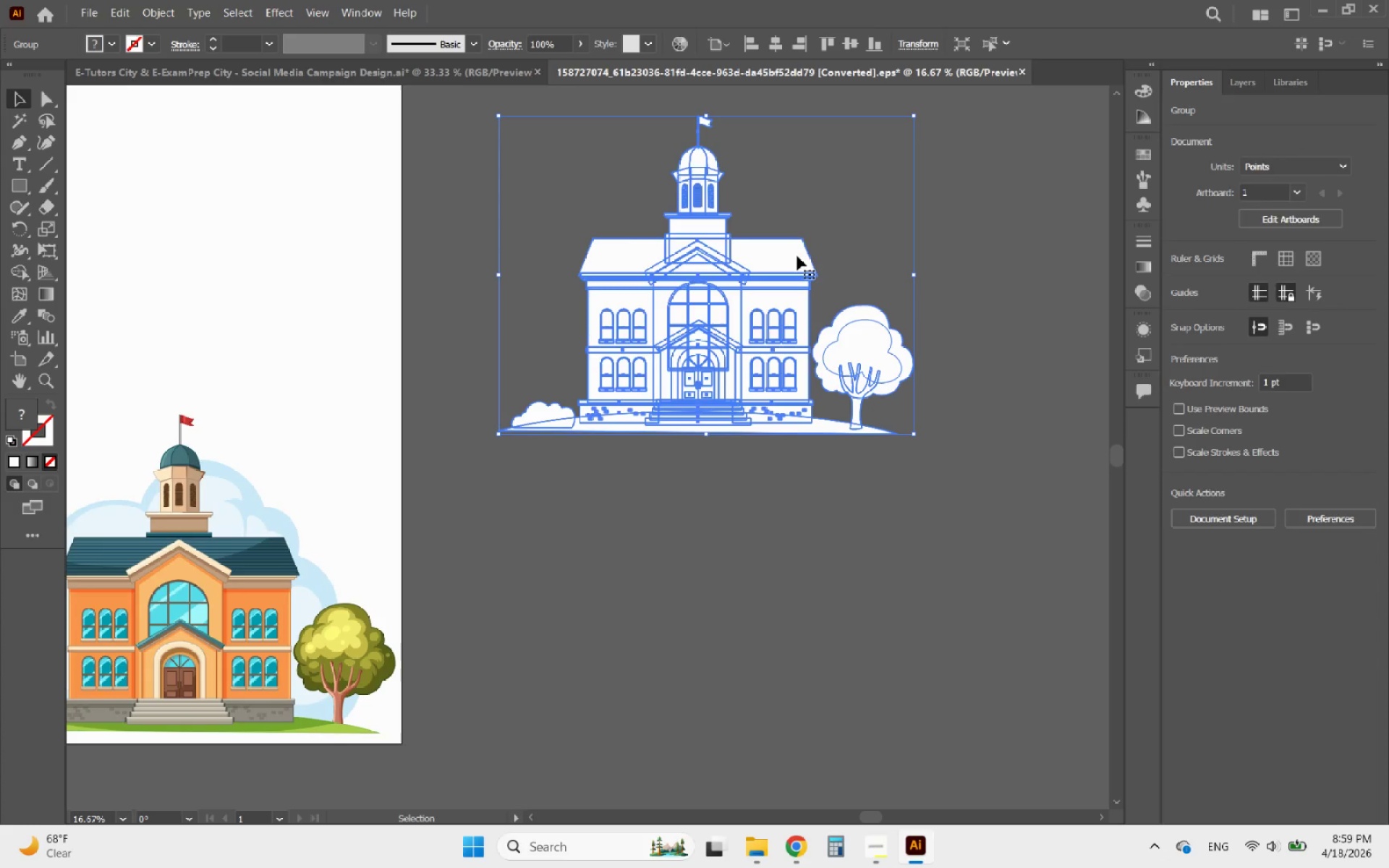 
double_click([797, 256])
 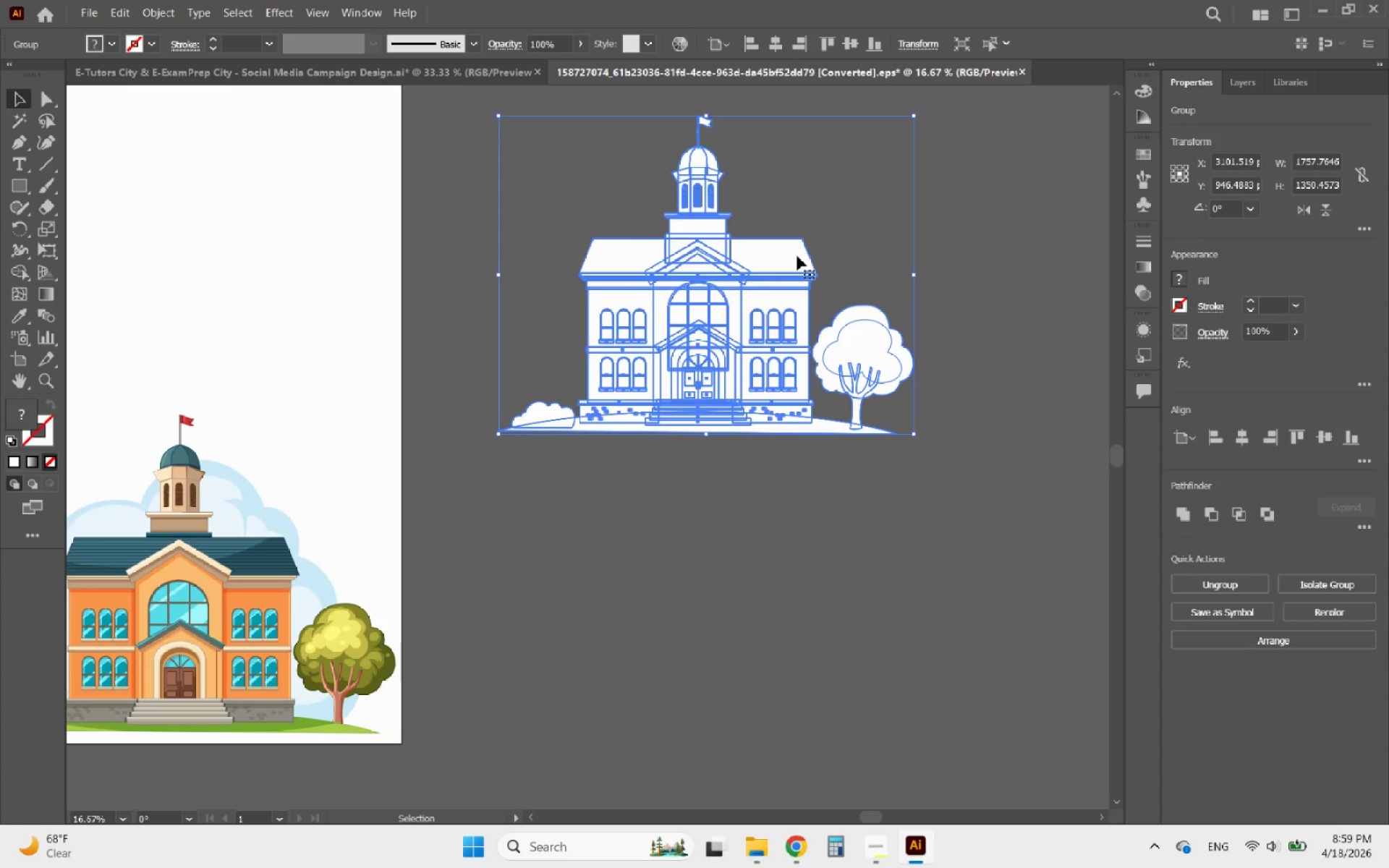 
triple_click([797, 256])
 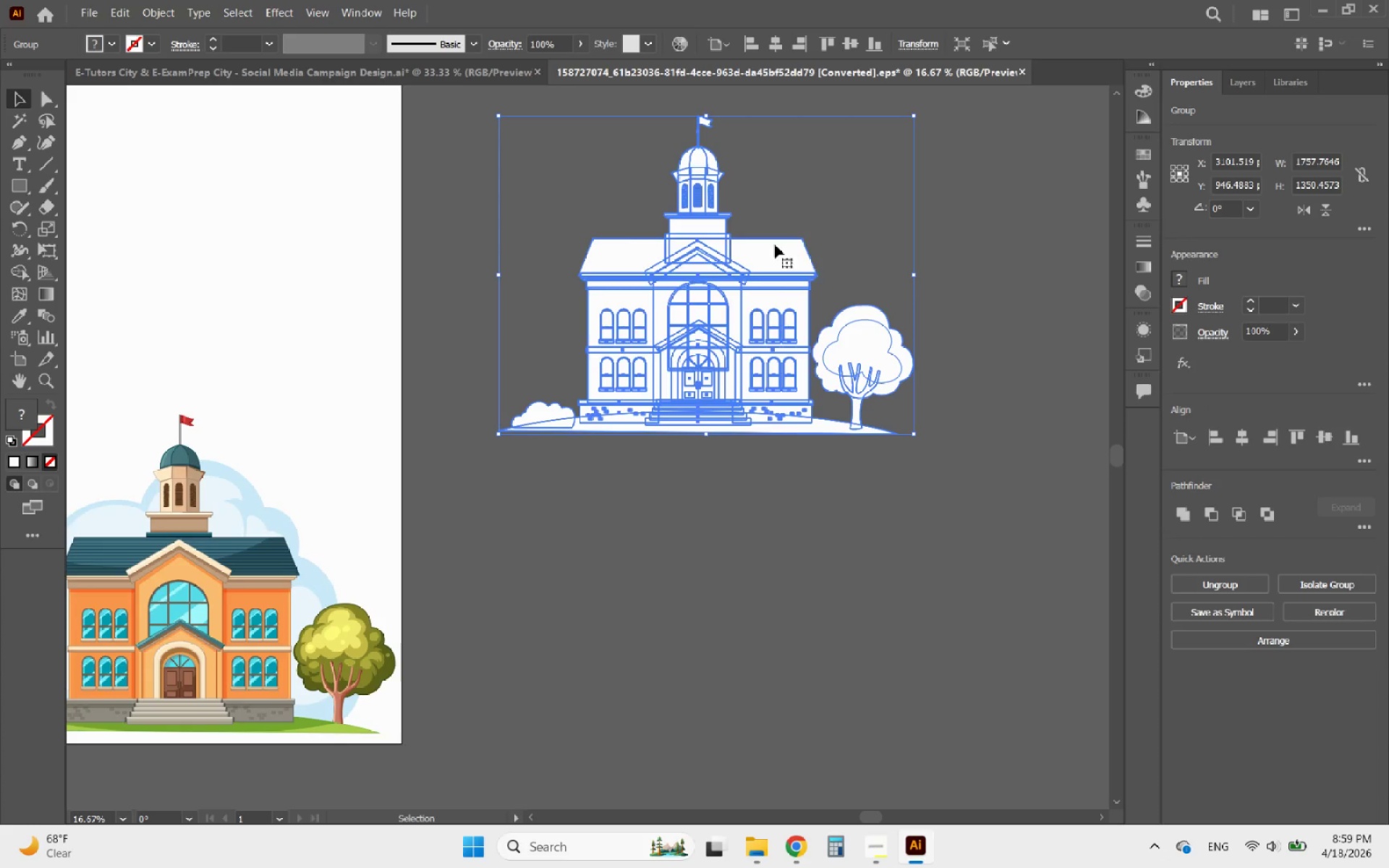 
triple_click([775, 244])
 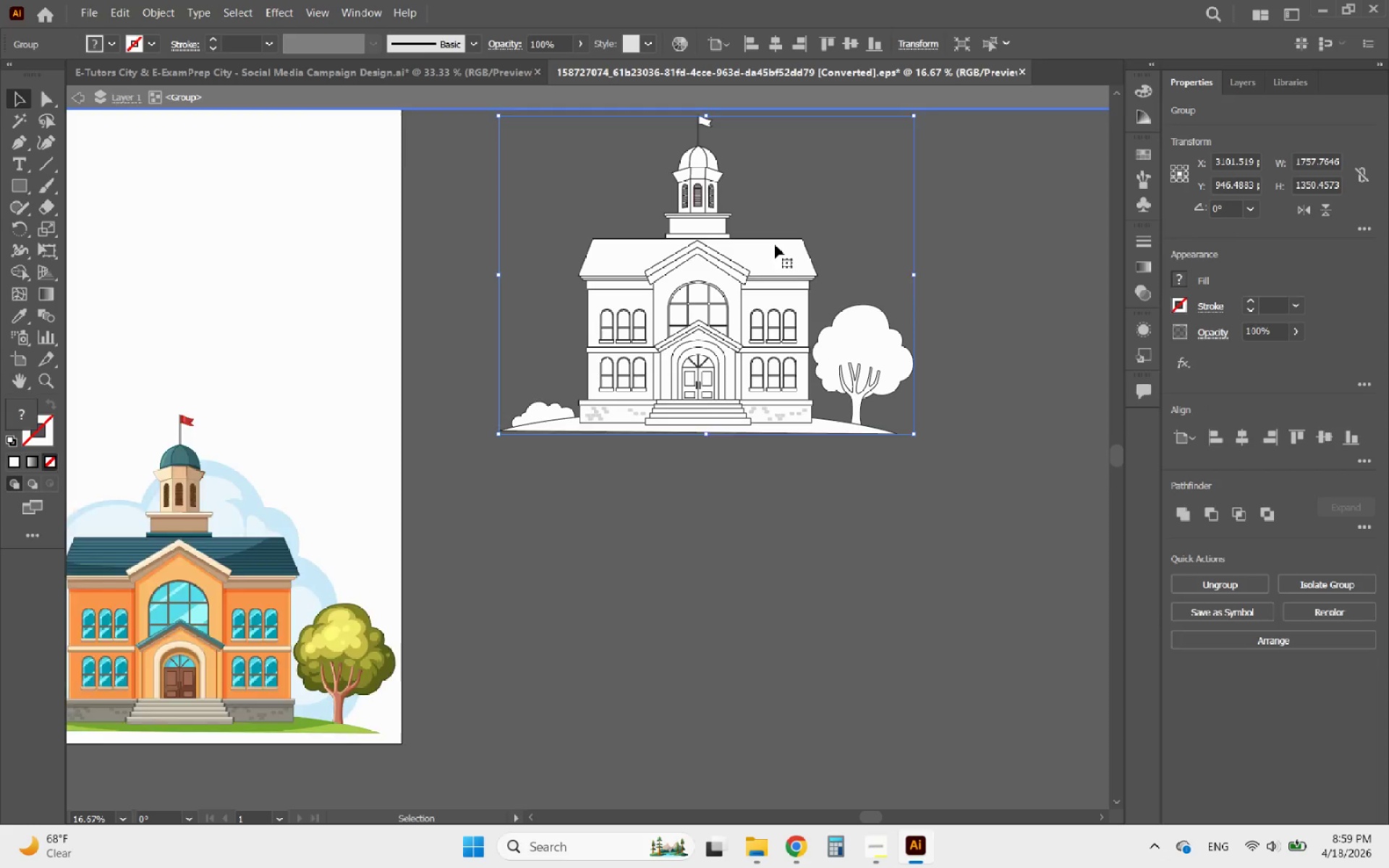 
triple_click([775, 244])
 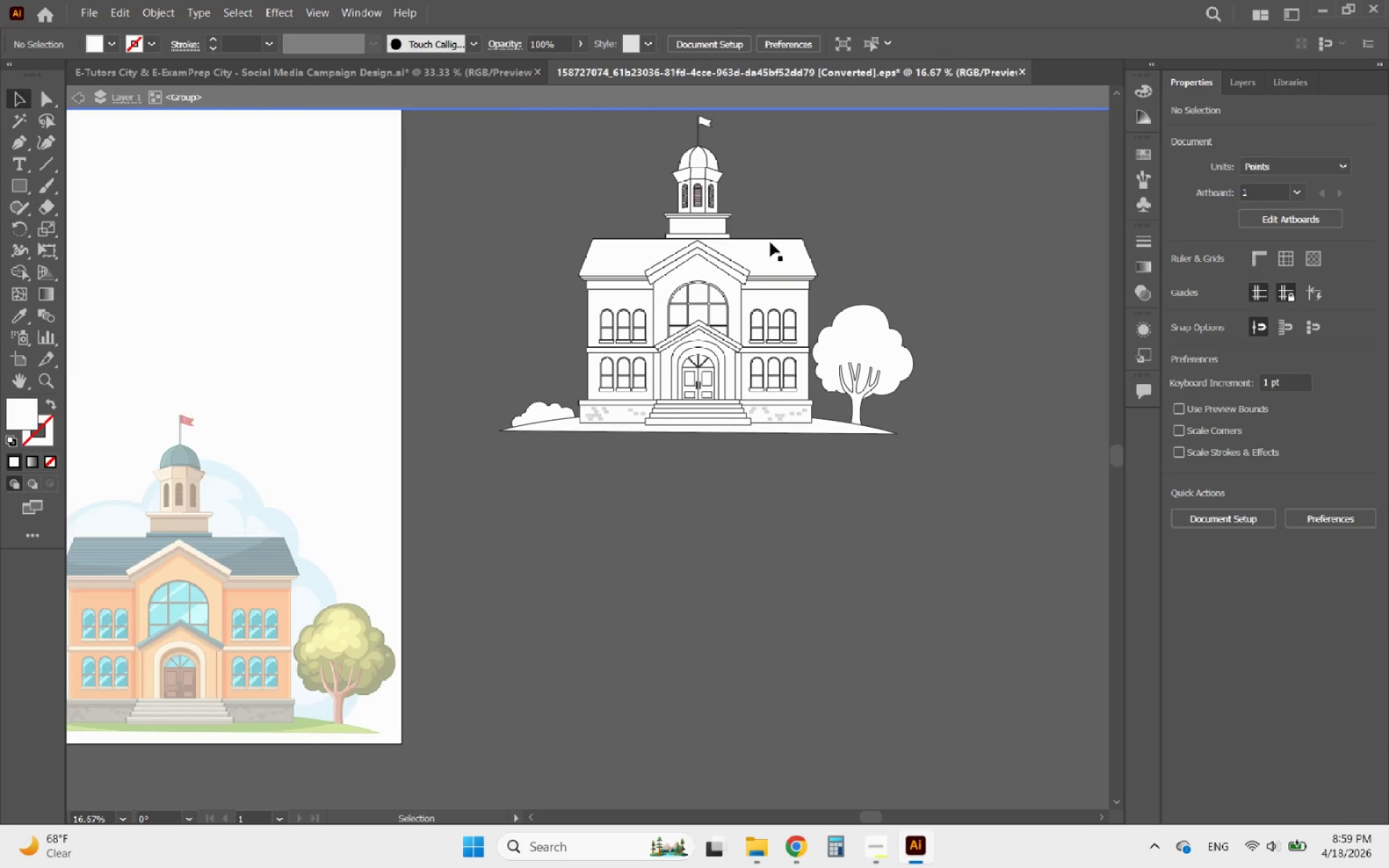 
triple_click([769, 242])
 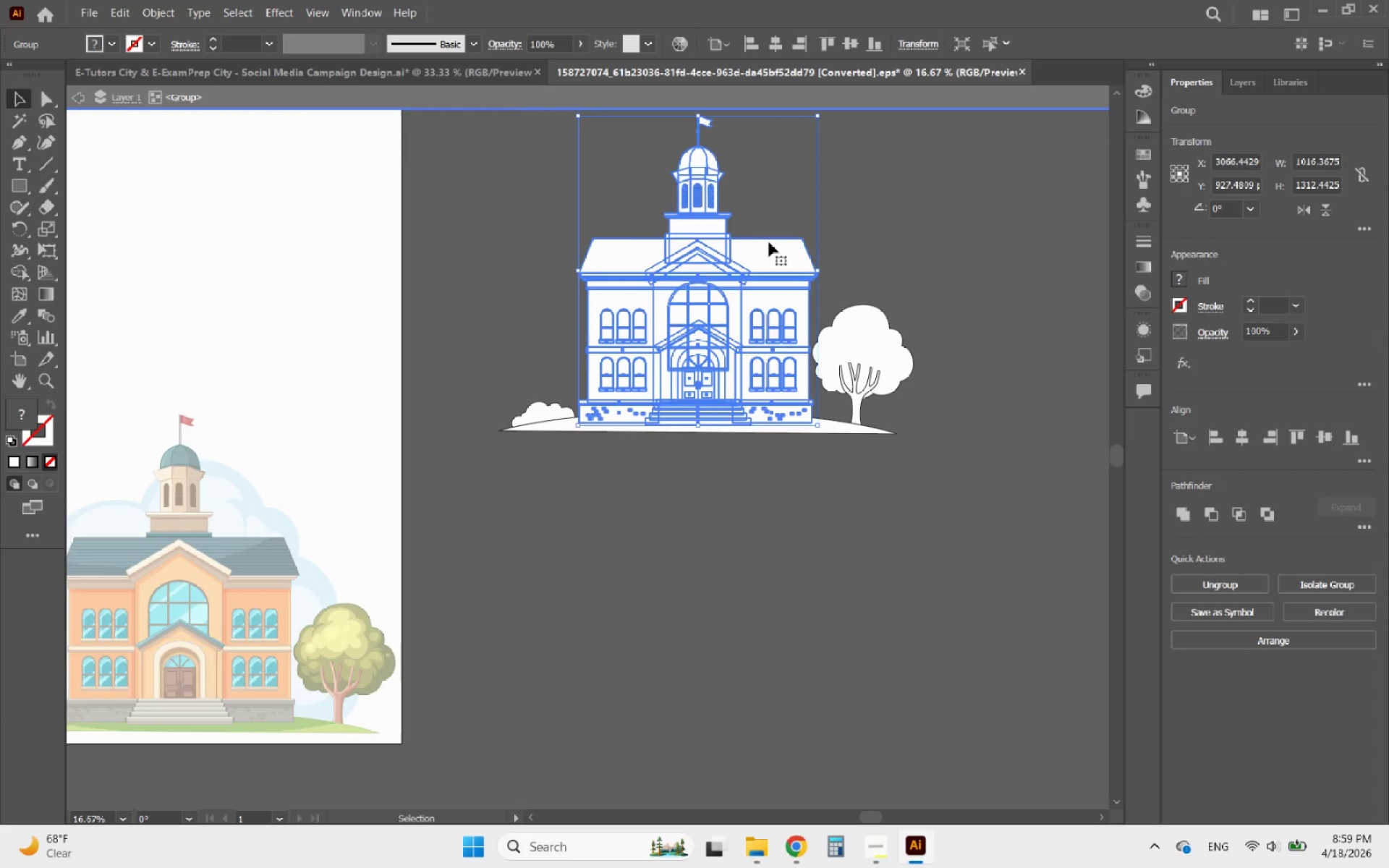 
triple_click([769, 242])
 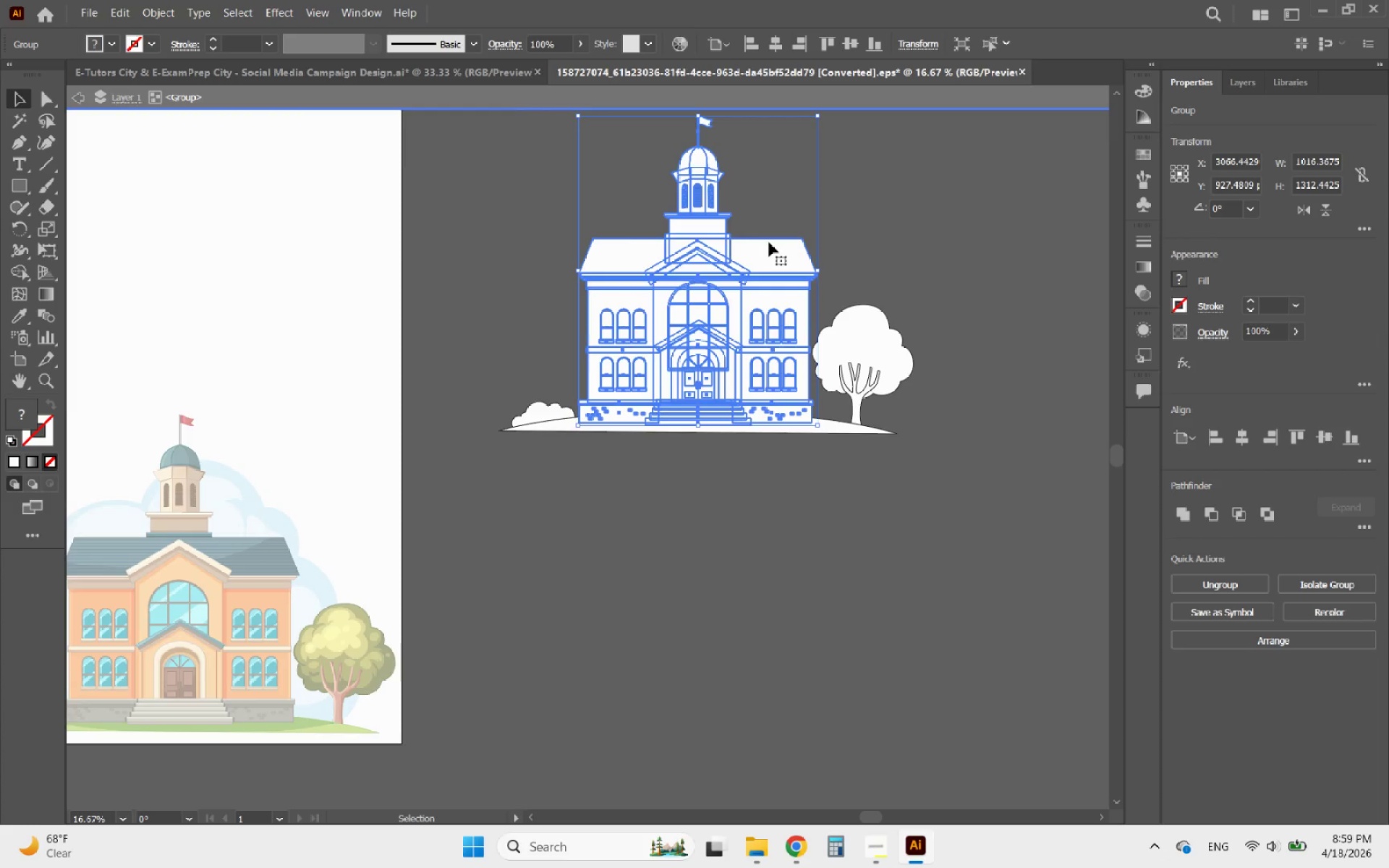 
triple_click([769, 242])
 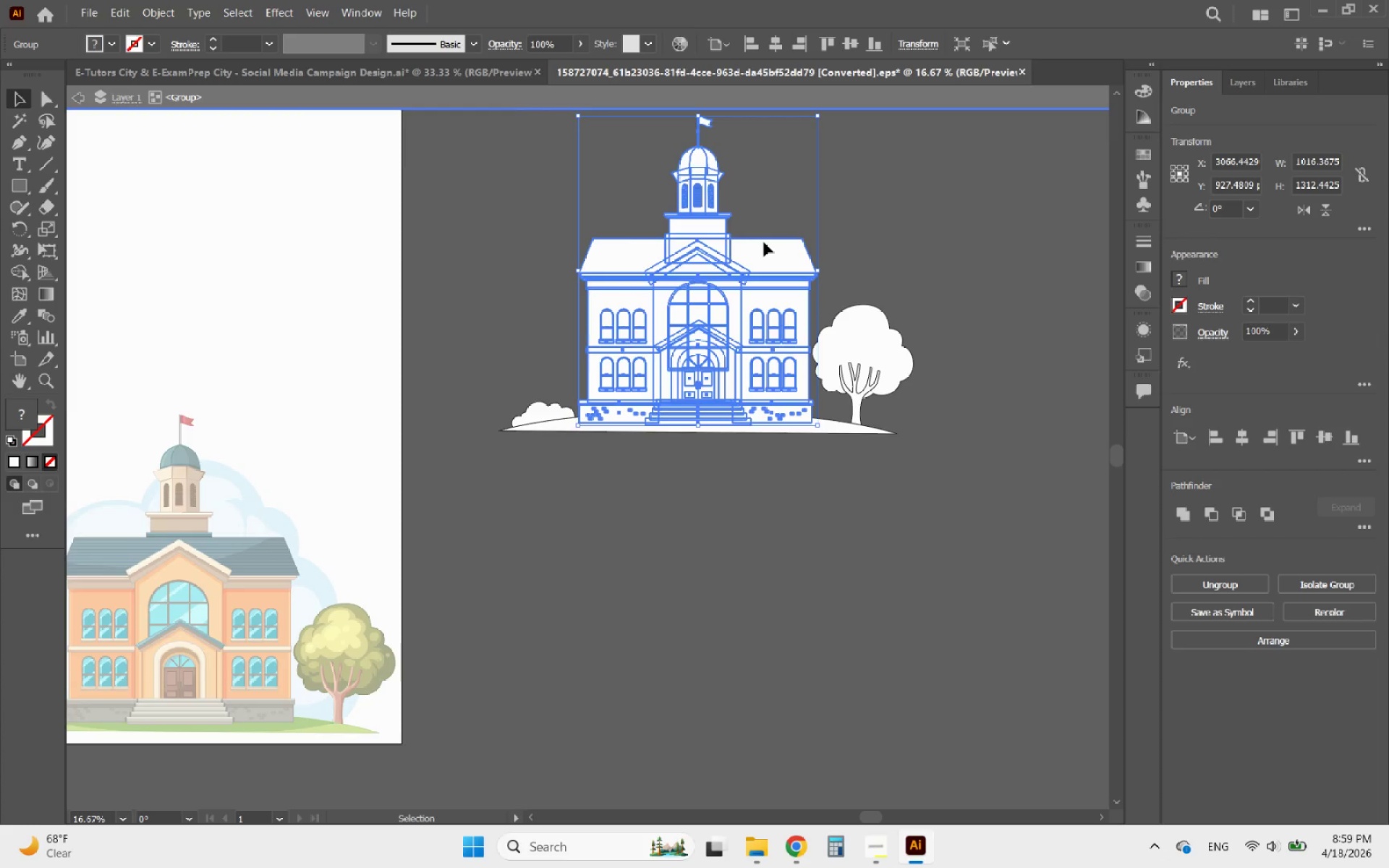 
double_click([764, 242])
 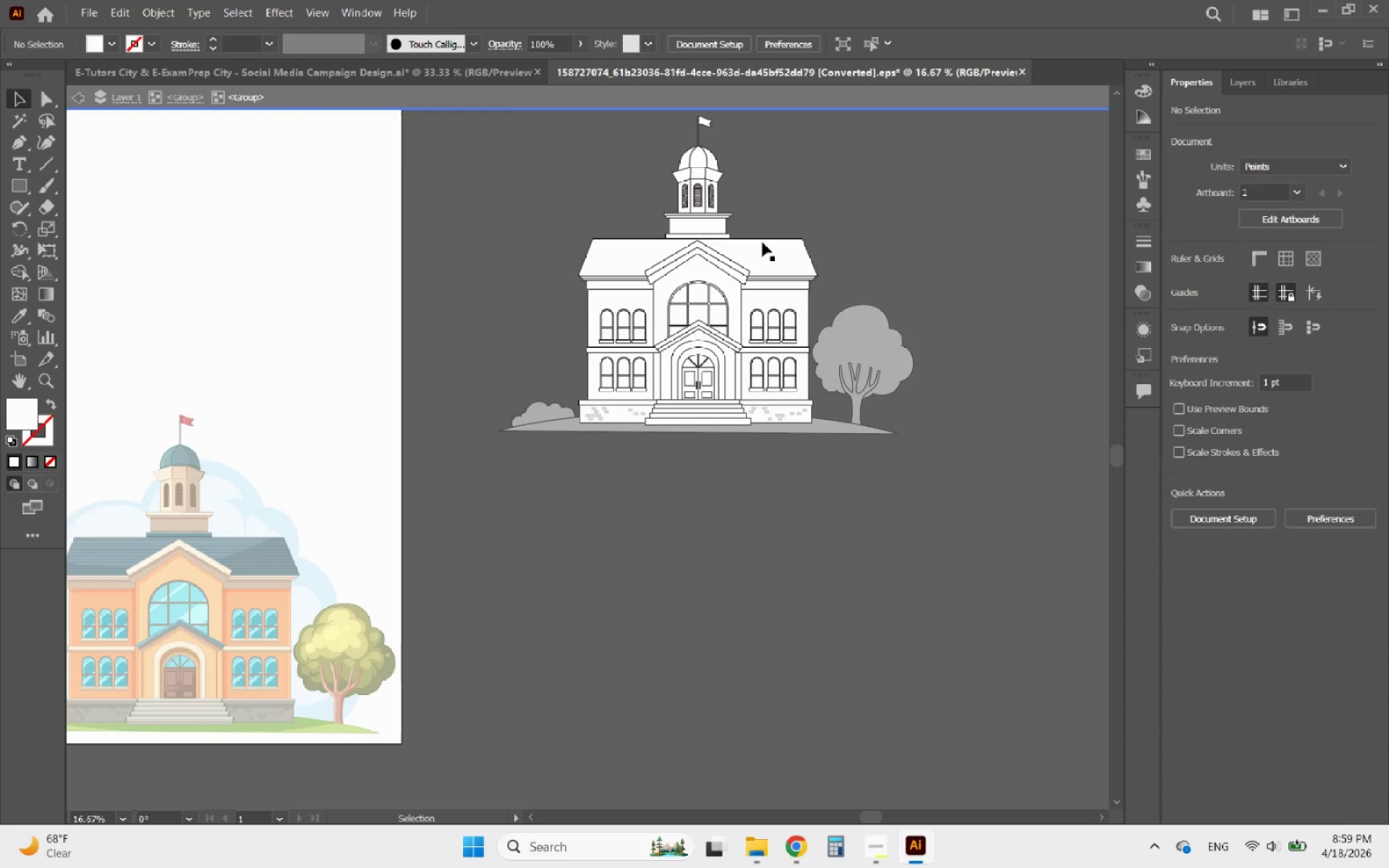 
triple_click([763, 242])
 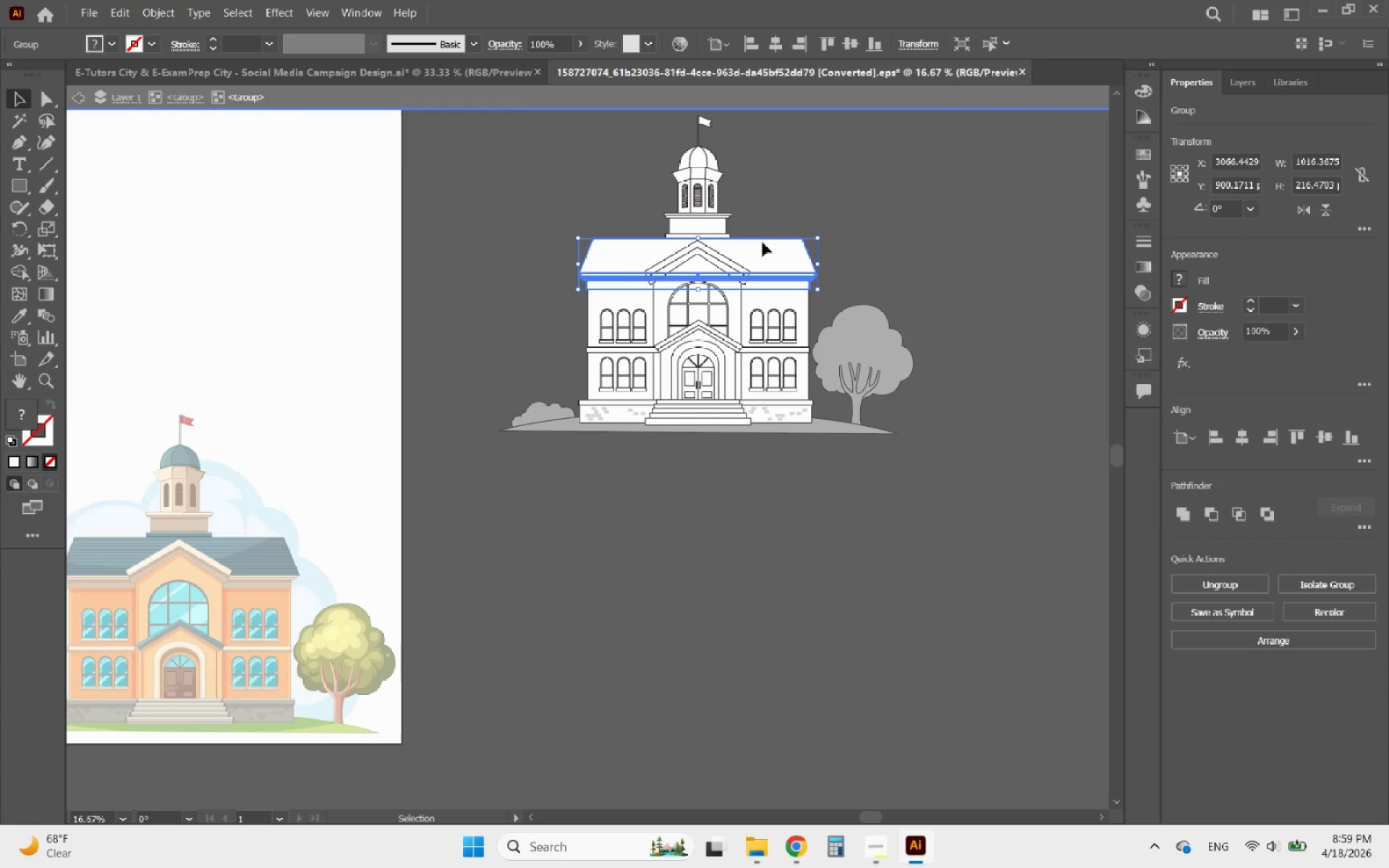 
double_click([763, 242])
 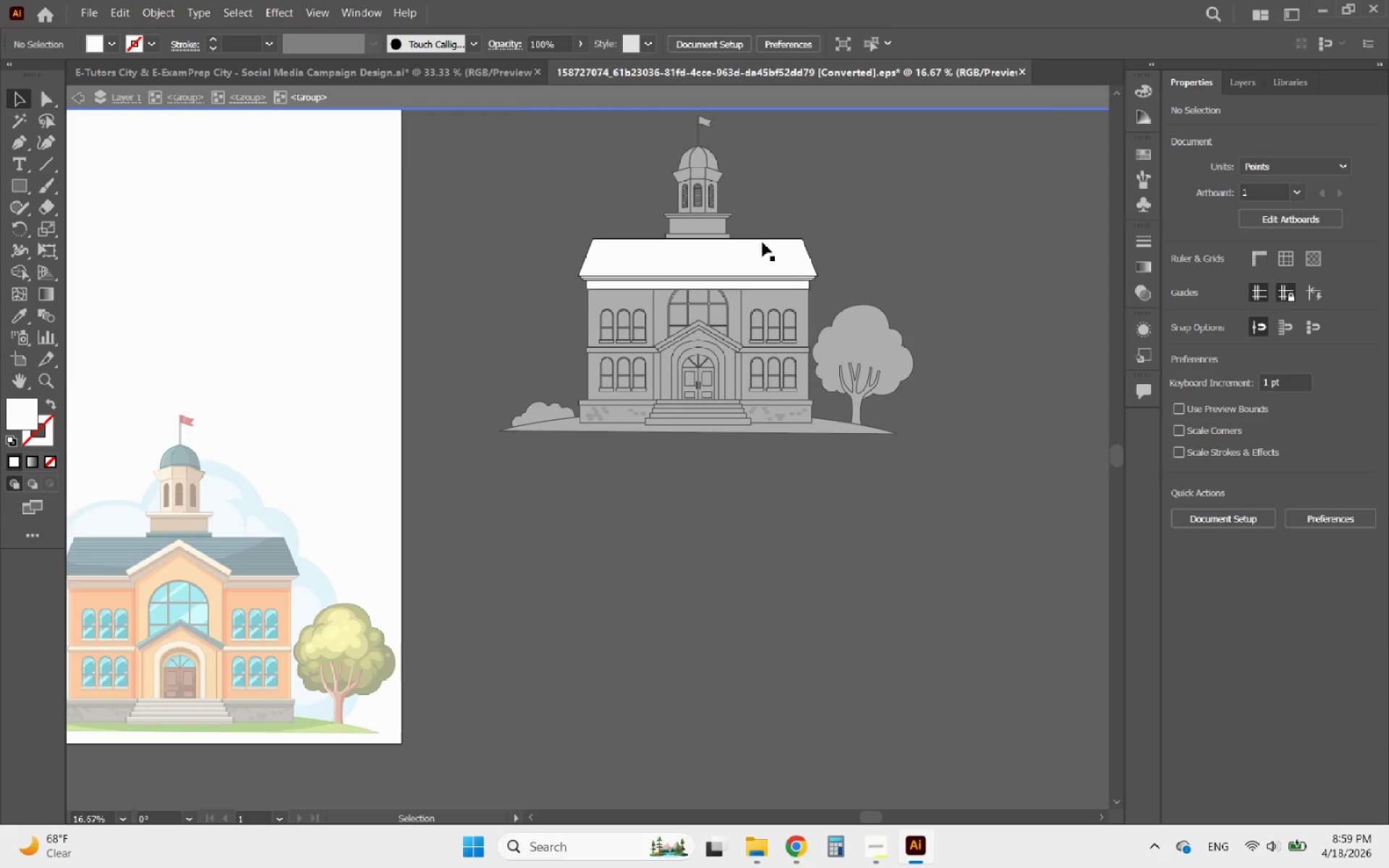 
triple_click([763, 242])
 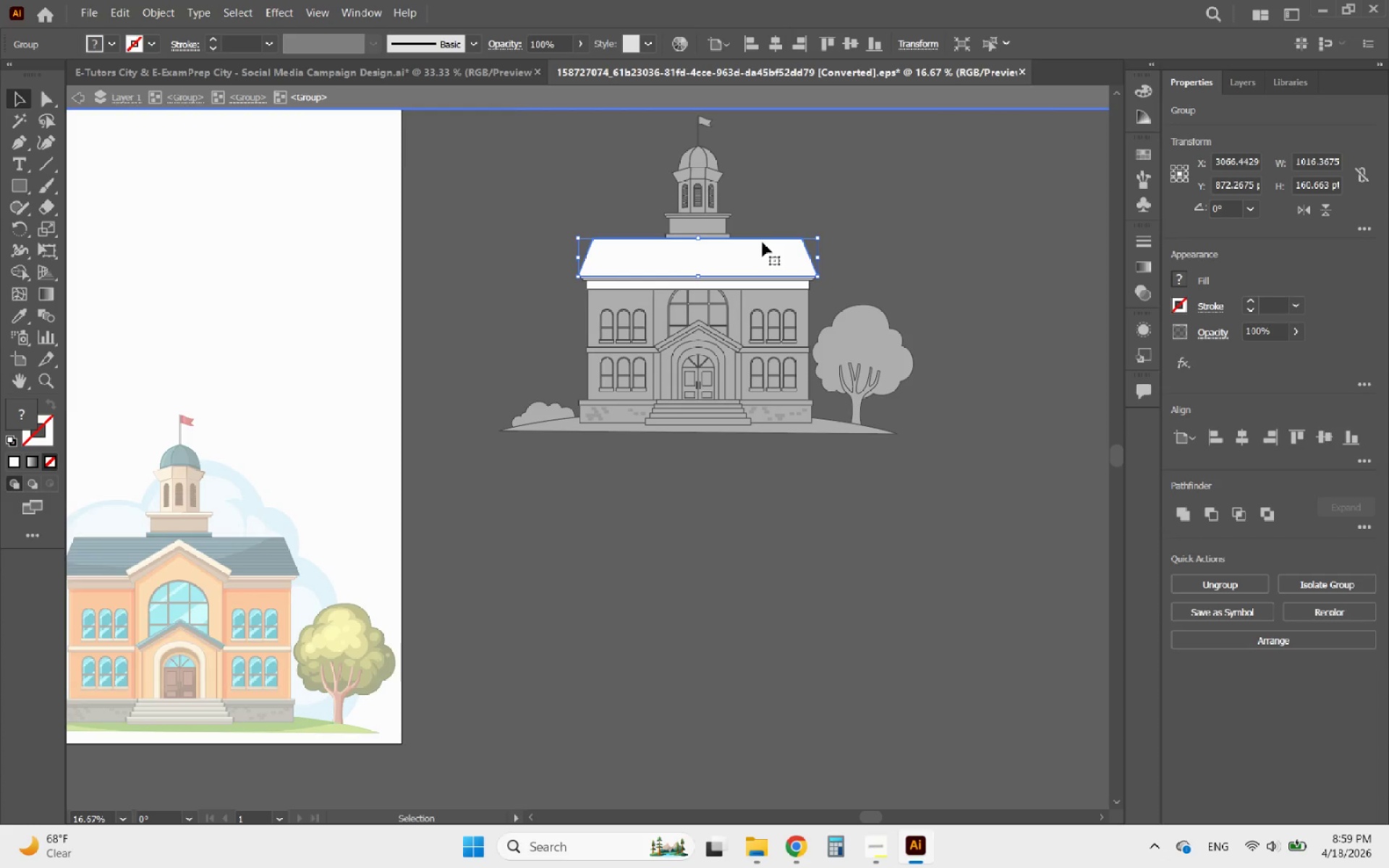 
hold_key(key=AltLeft, duration=0.65)
scroll: coordinate [763, 242], scroll_direction: up, amount: 3.0
 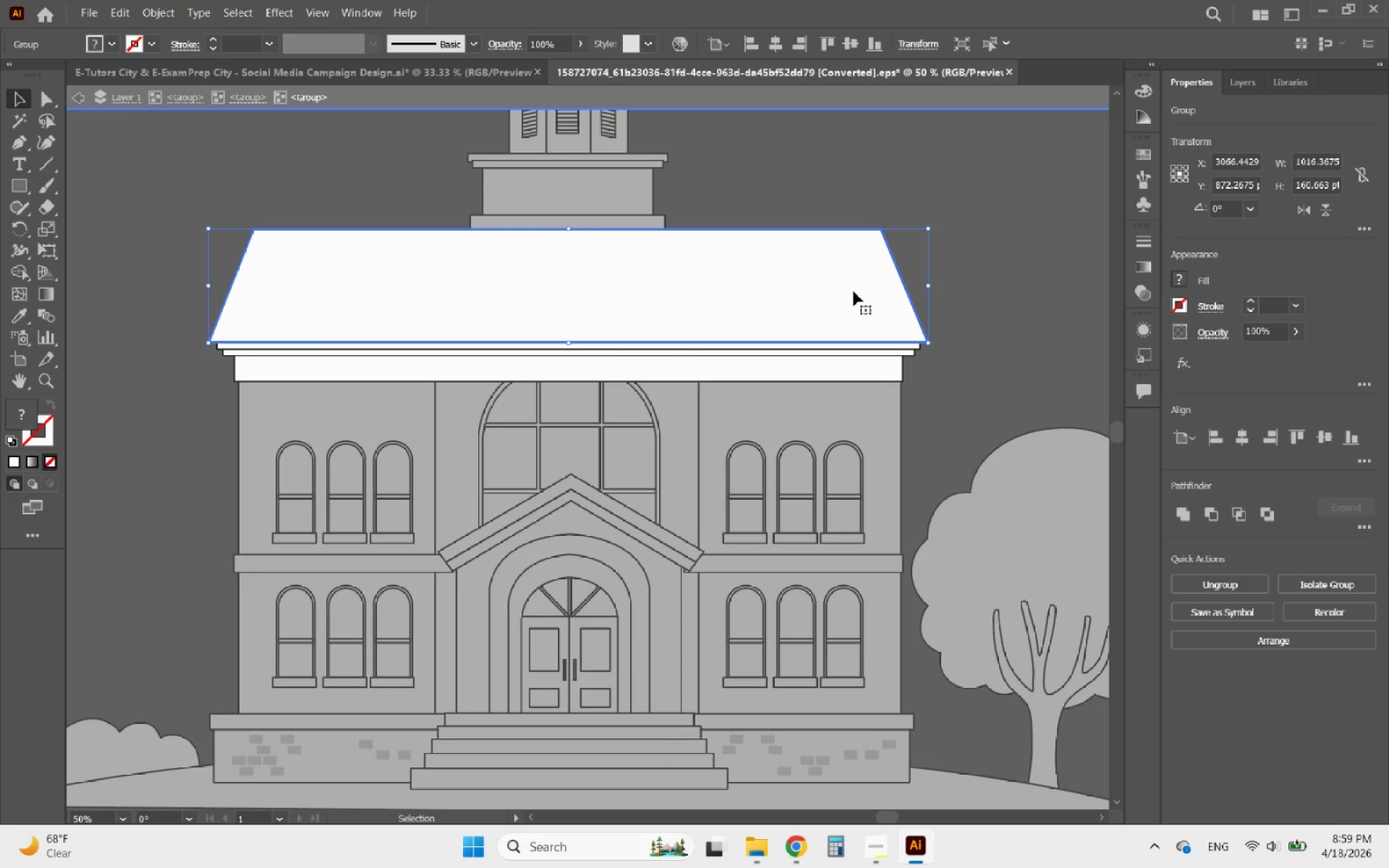 
hold_key(key=AltLeft, duration=1.52)
scroll: coordinate [865, 239], scroll_direction: up, amount: 5.0
 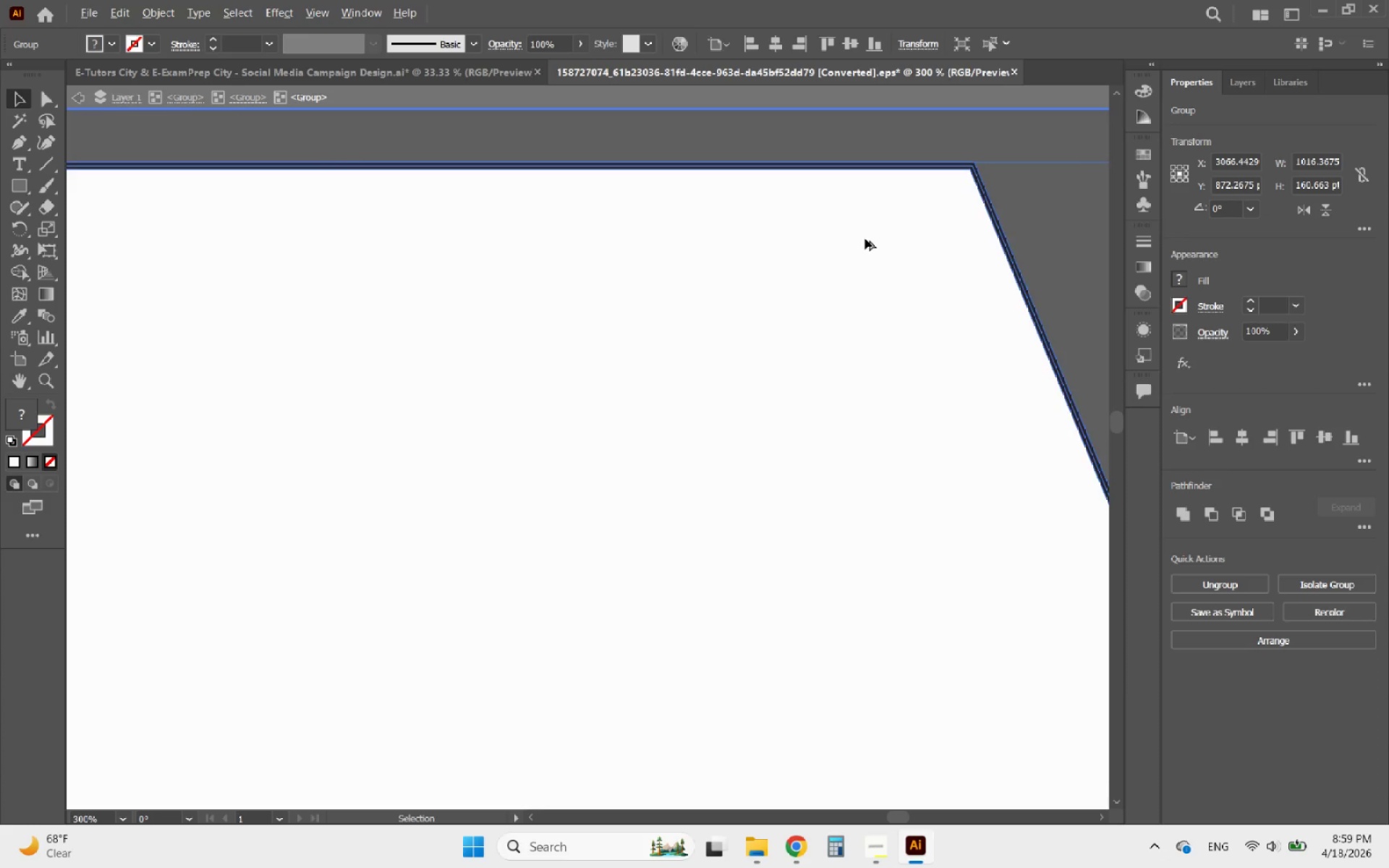 
scroll: coordinate [865, 239], scroll_direction: down, amount: 3.0
 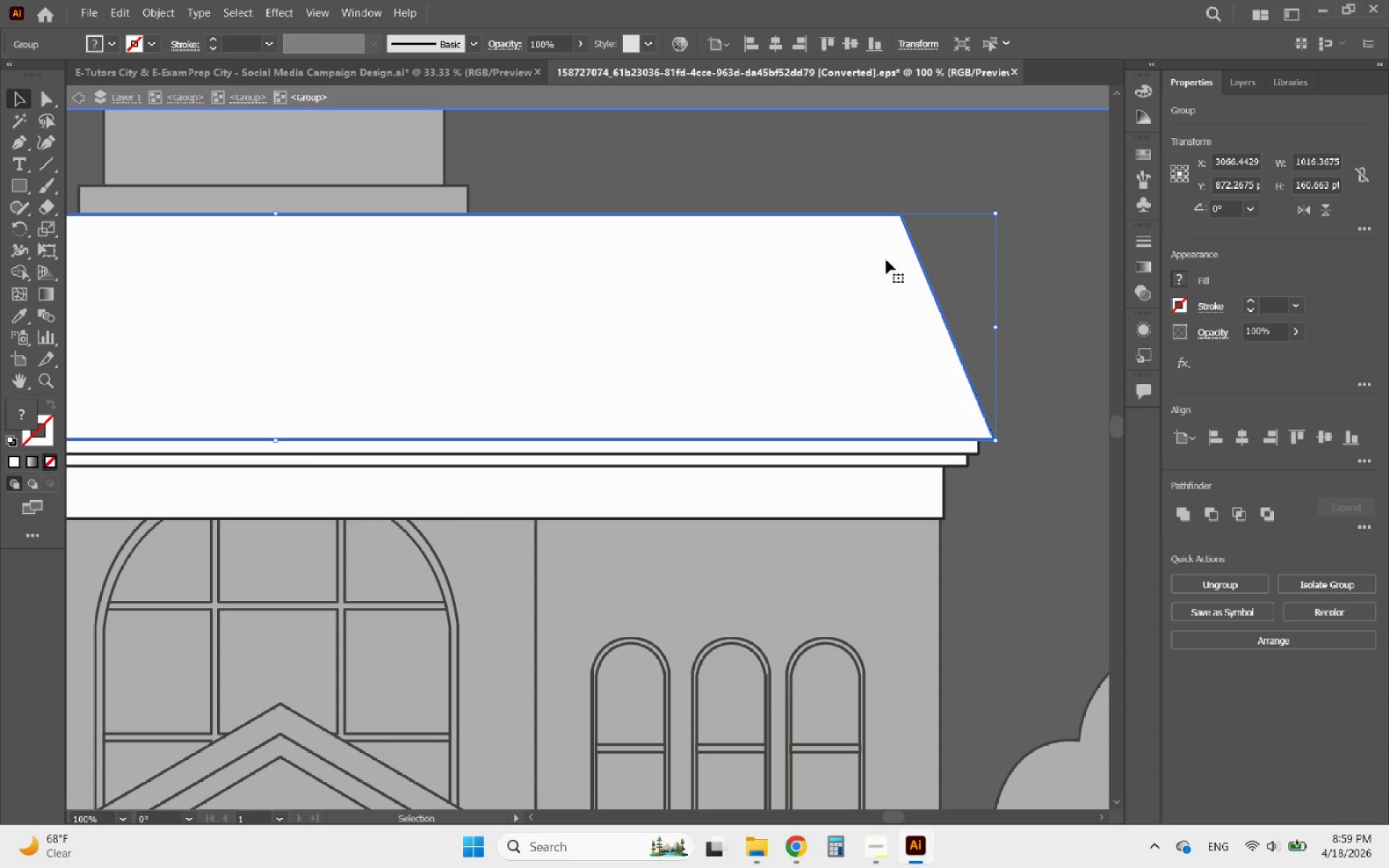 
double_click([886, 260])
 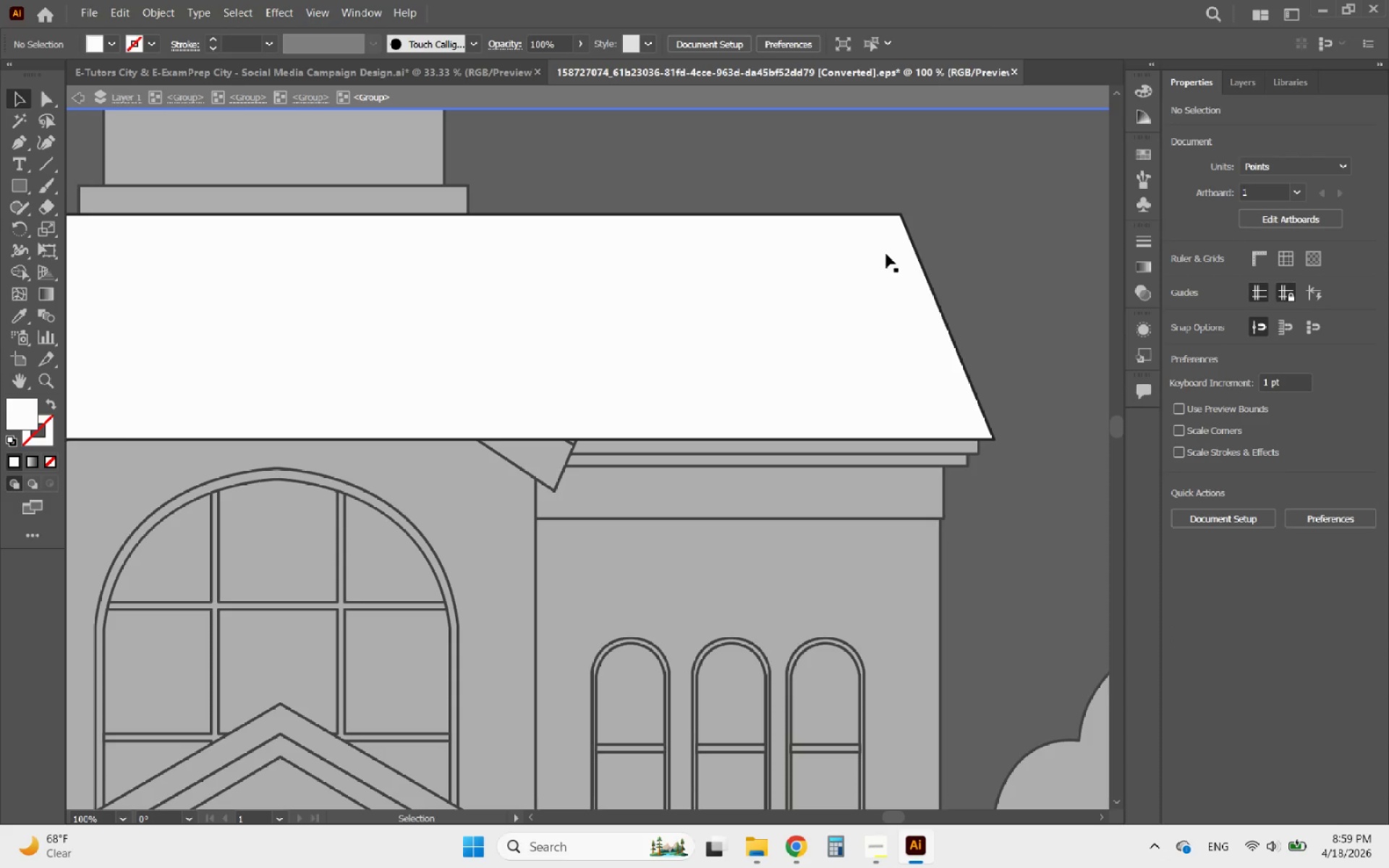 
left_click([882, 248])
 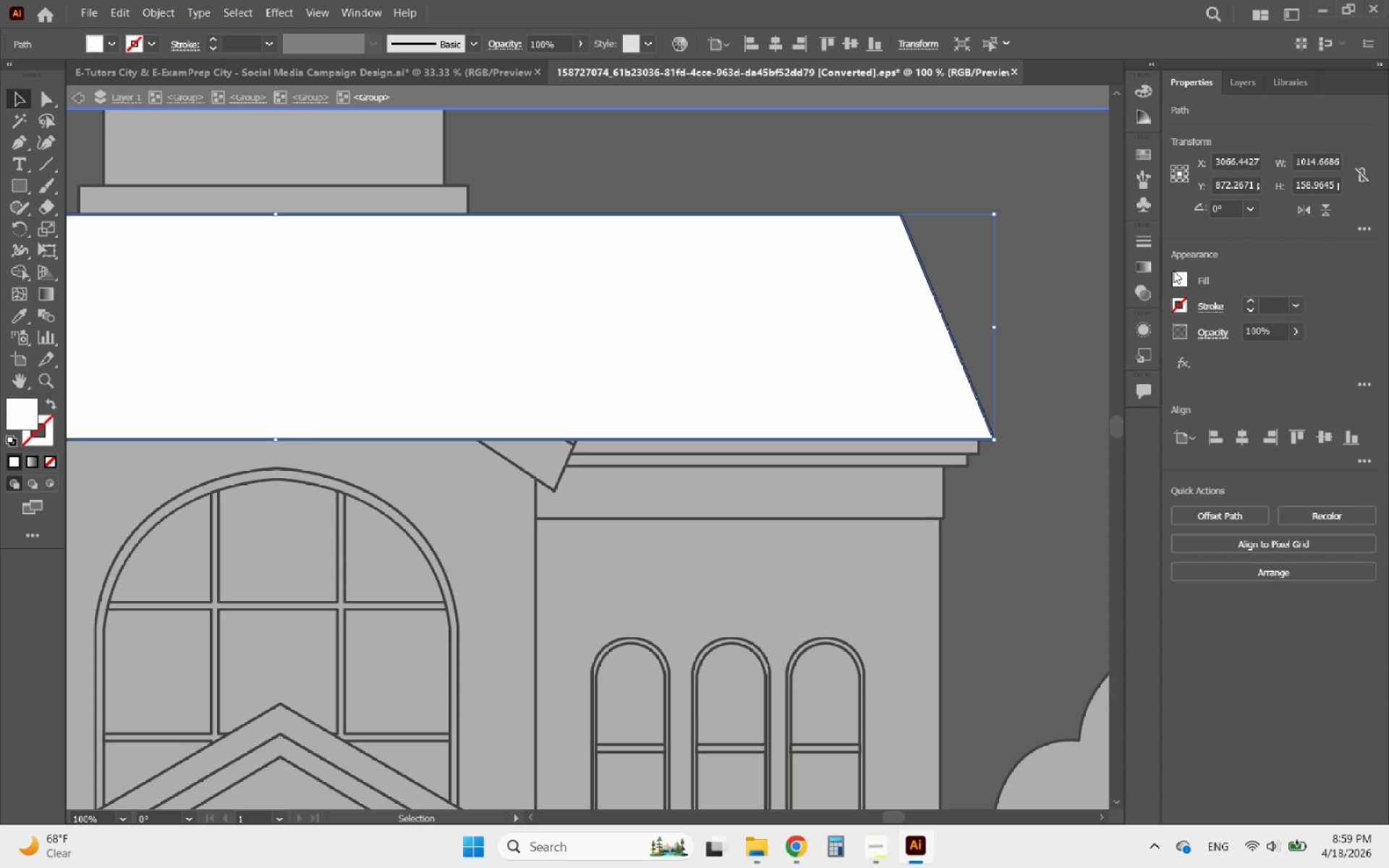 
left_click([1176, 273])
 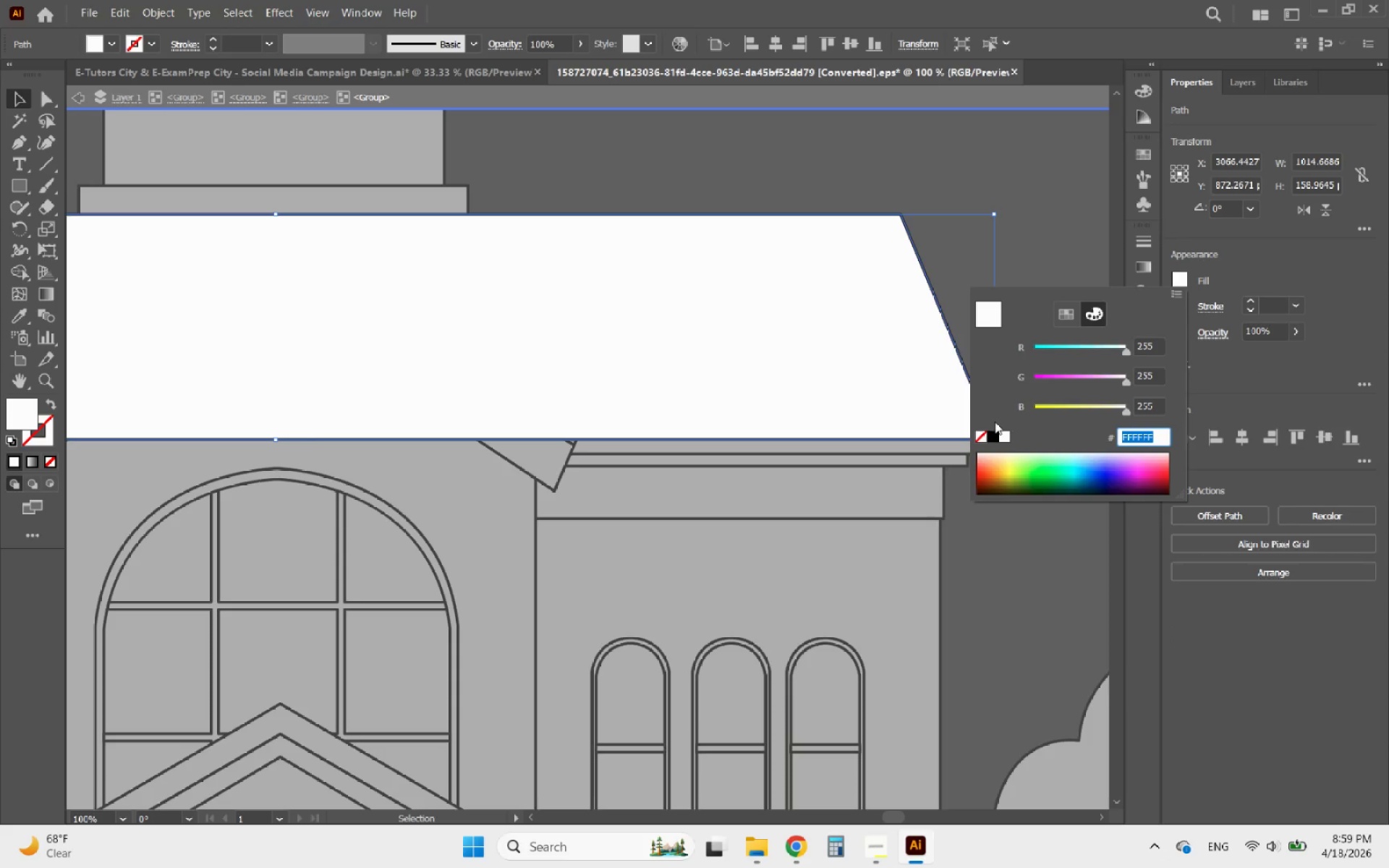 
left_click([984, 433])
 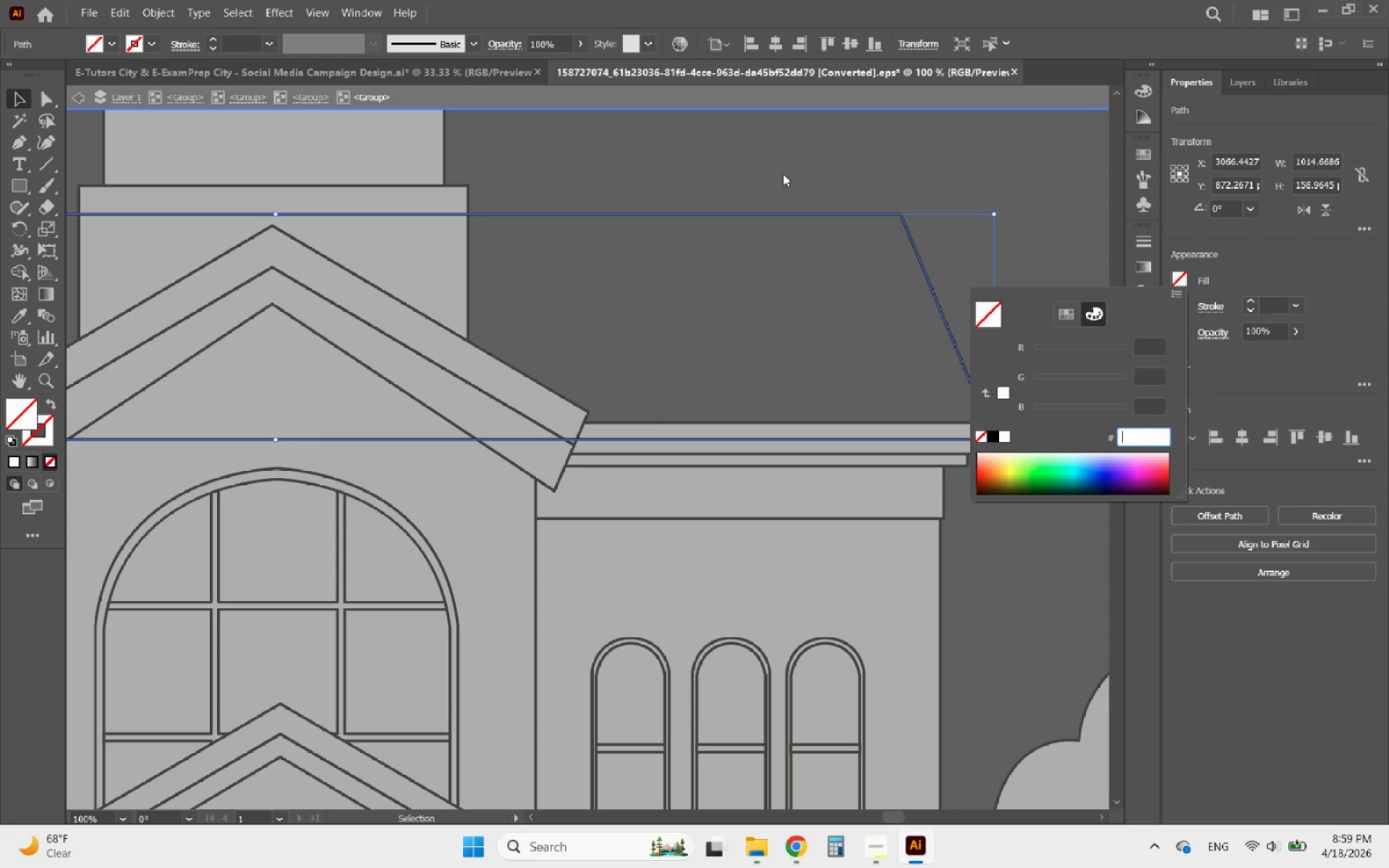 
double_click([783, 174])
 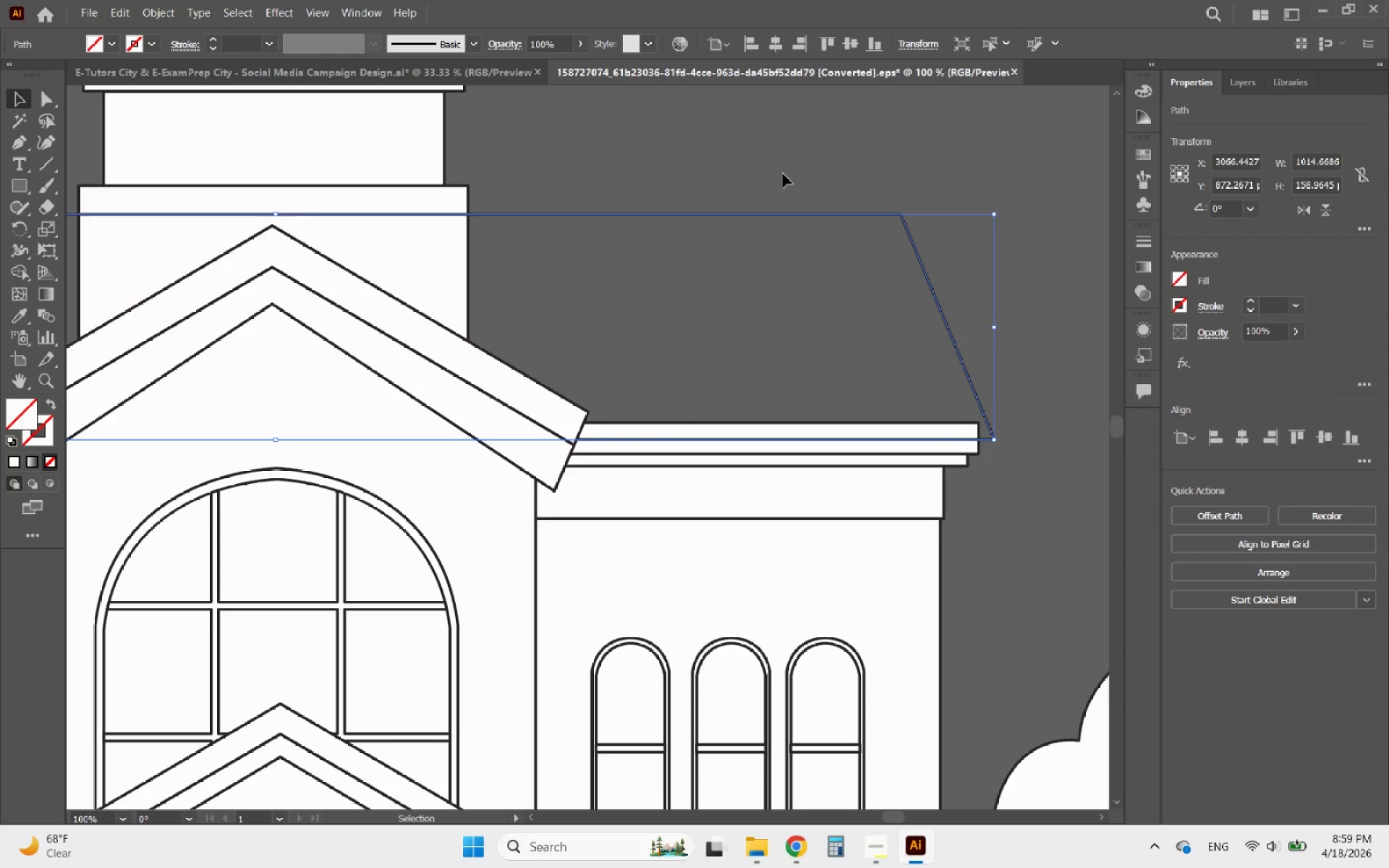 
hold_key(key=AltLeft, duration=0.65)
scroll: coordinate [783, 181], scroll_direction: down, amount: 2.0
 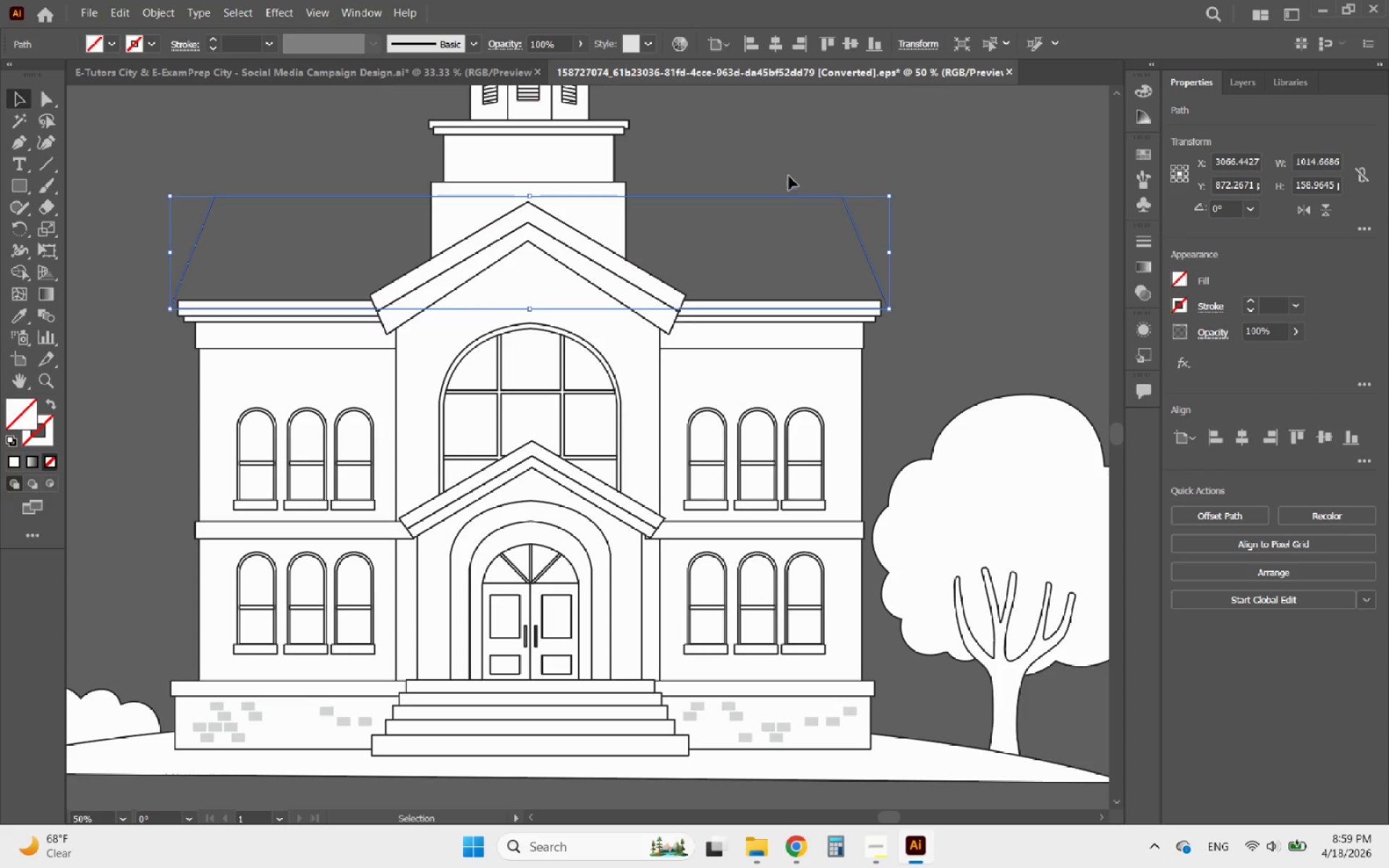 
left_click([792, 166])
 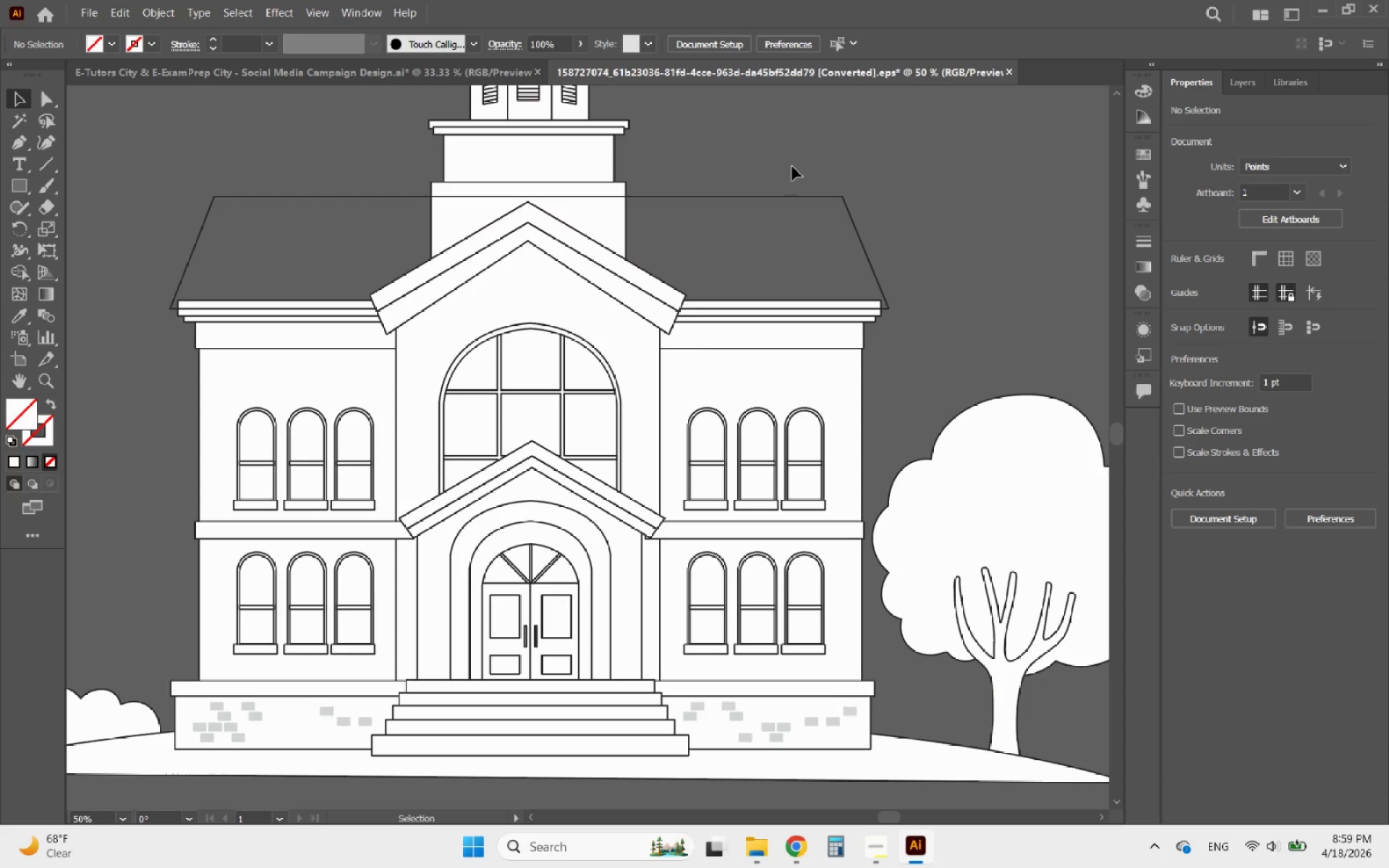 
hold_key(key=AltLeft, duration=0.56)
 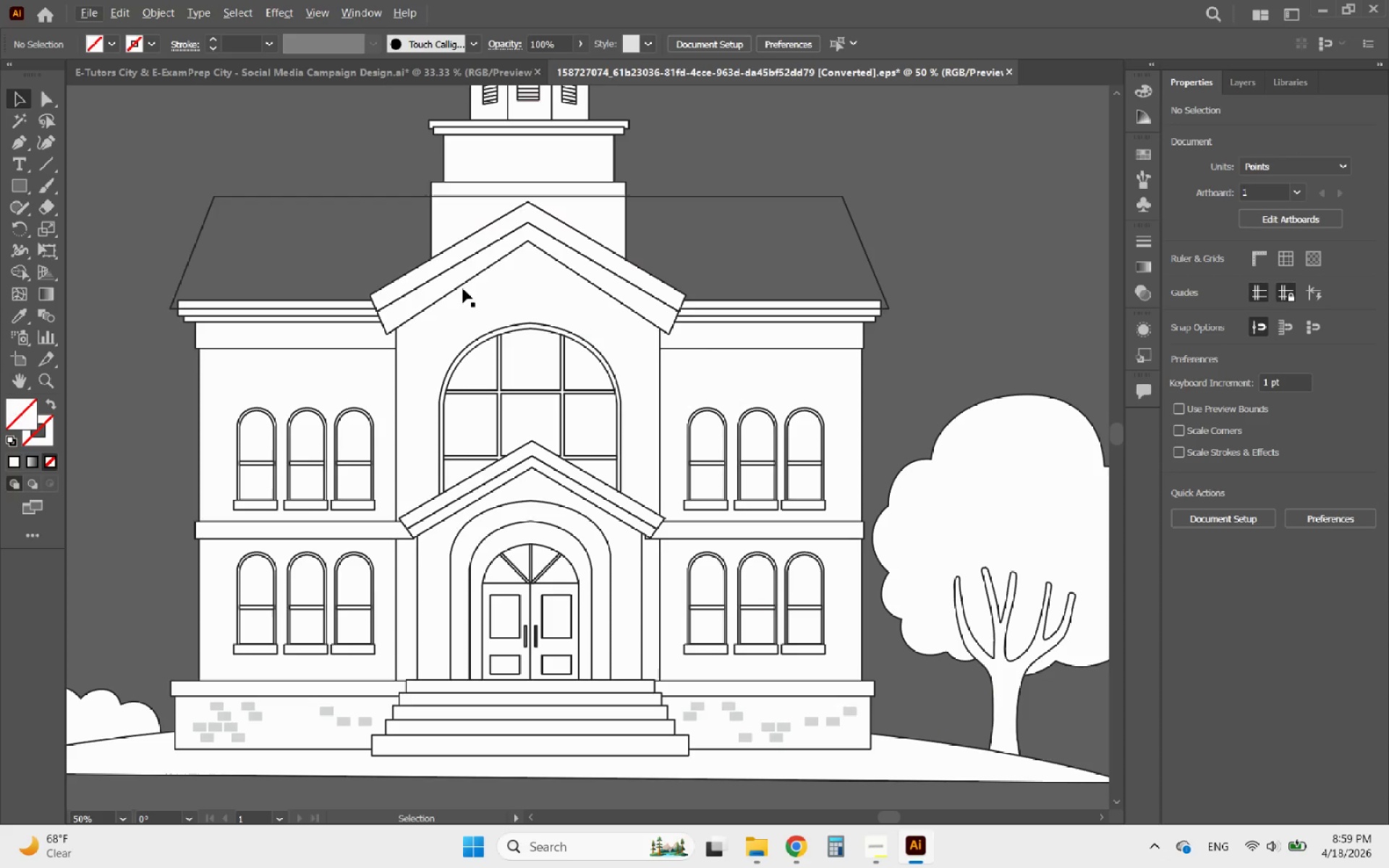 
left_click([458, 289])
 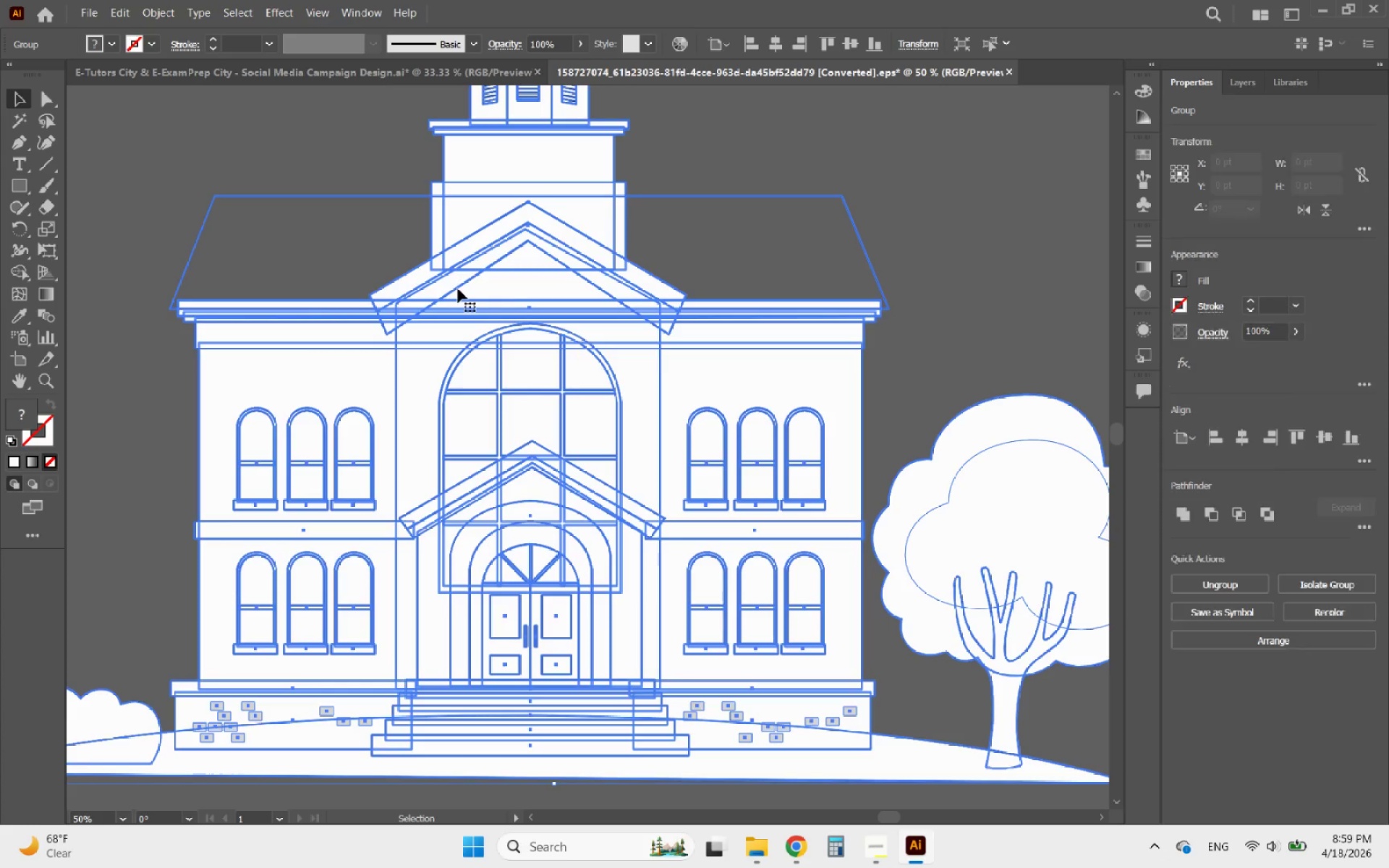 
hold_key(key=AltLeft, duration=0.49)
scroll: coordinate [595, 324], scroll_direction: down, amount: 2.0
 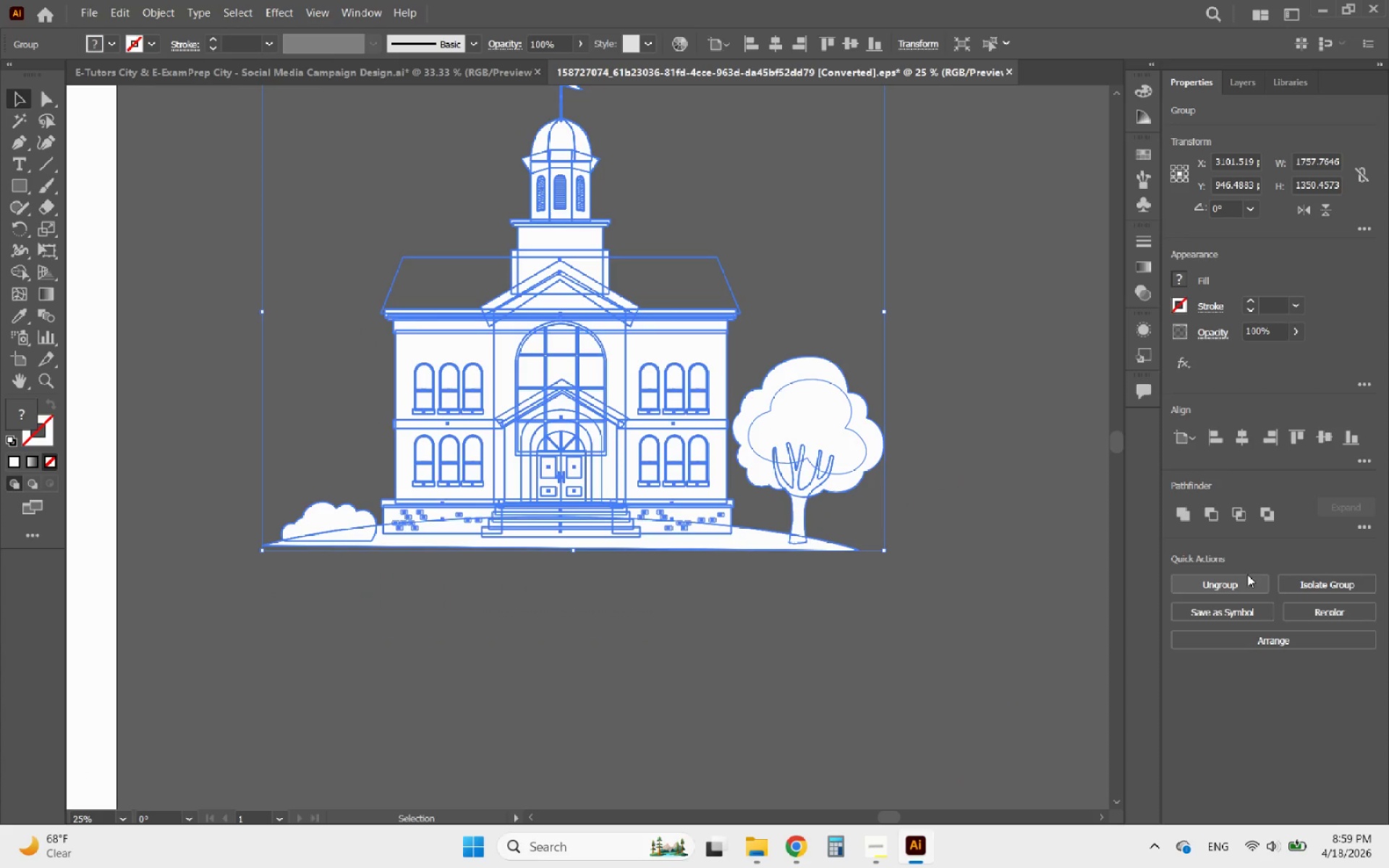 
left_click([1246, 578])
 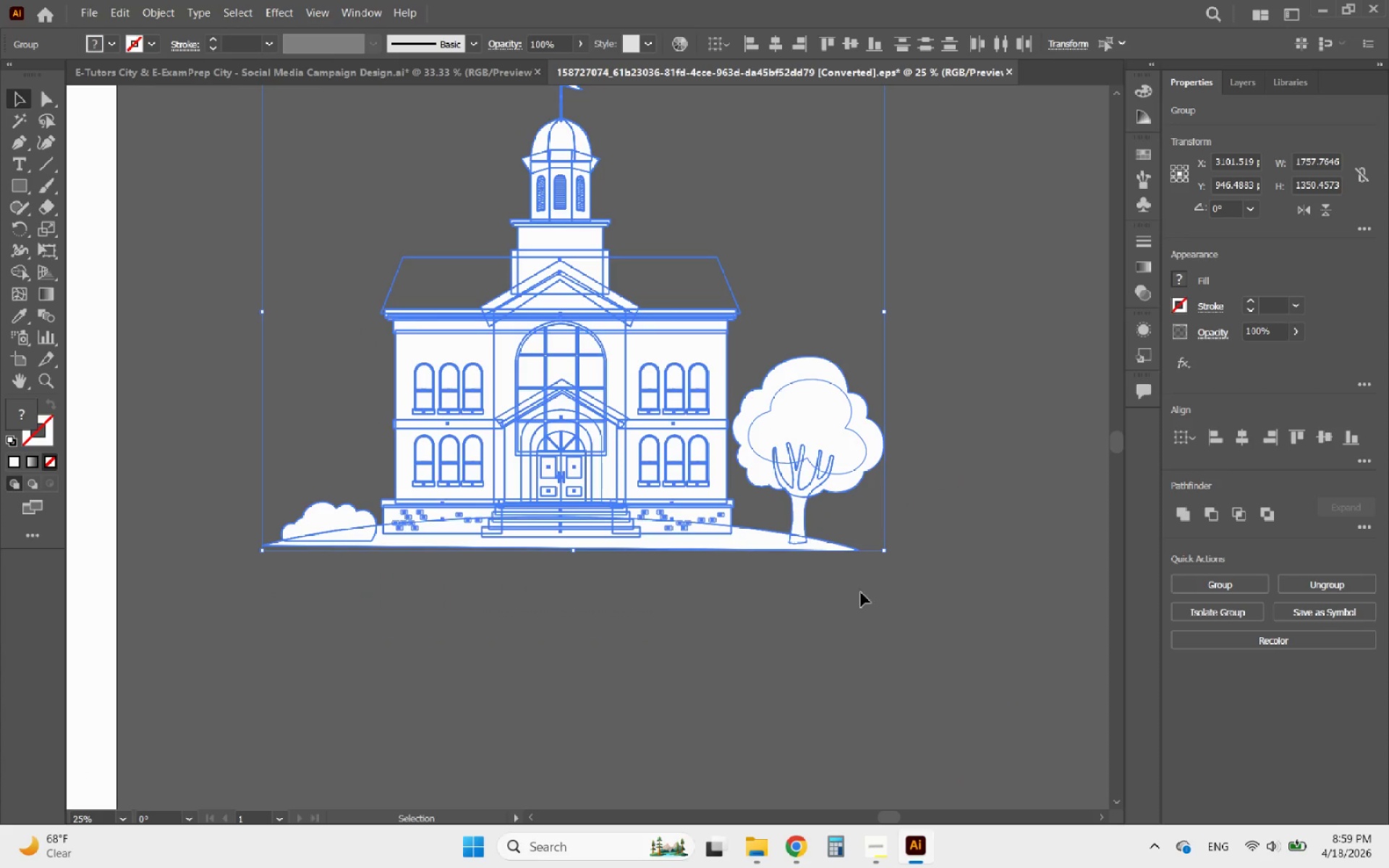 
left_click([759, 608])
 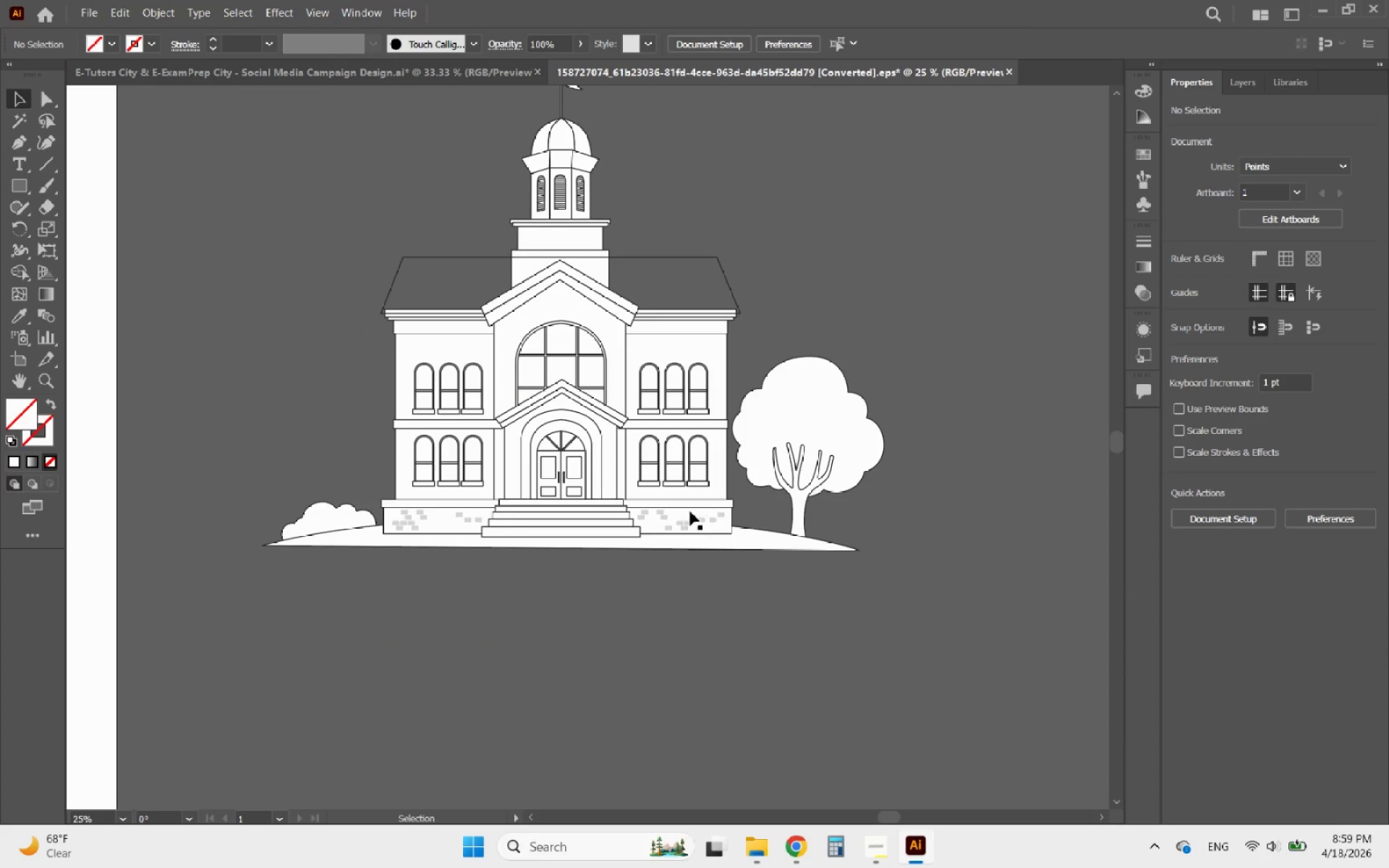 
left_click([690, 511])
 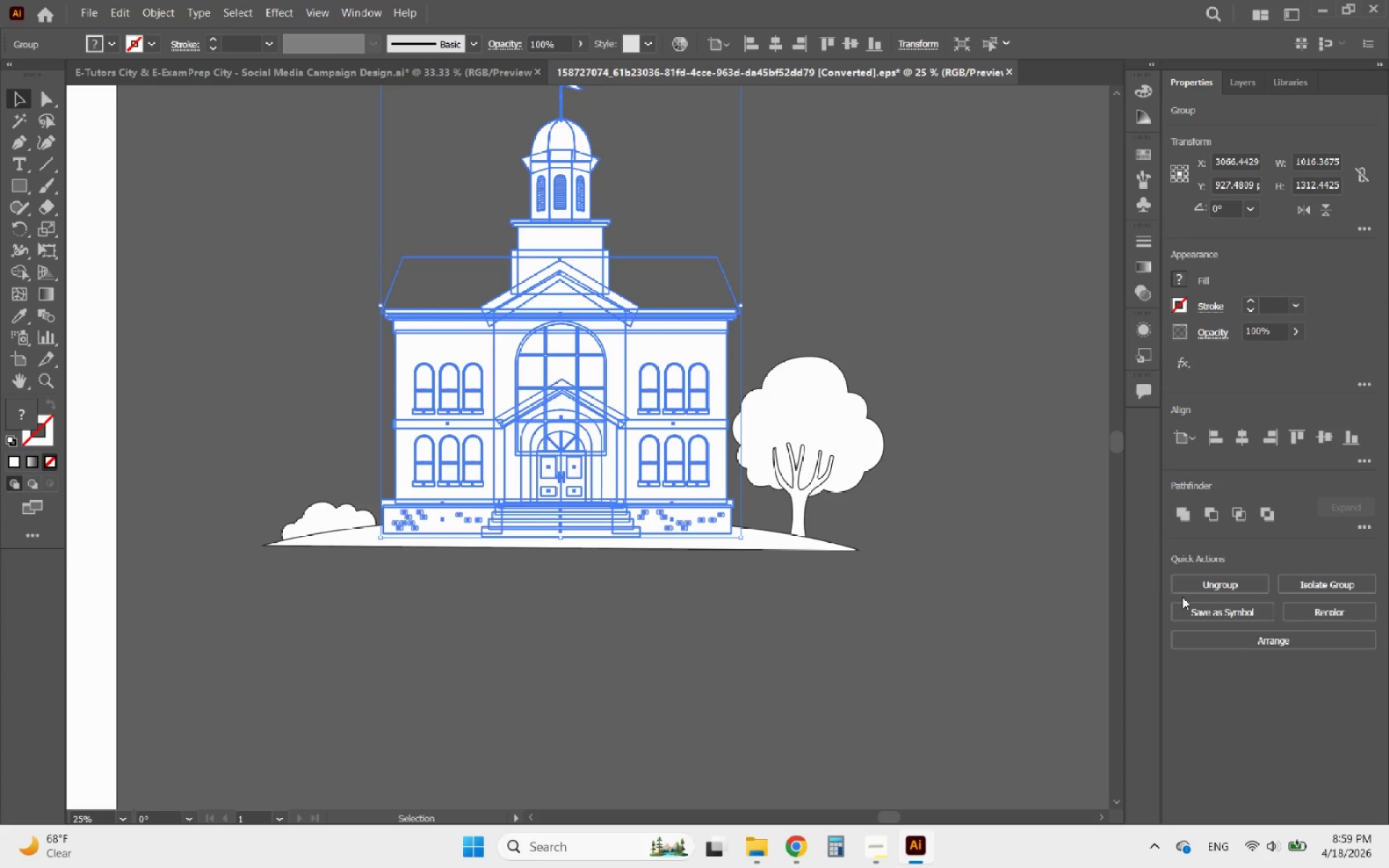 
left_click([1207, 589])
 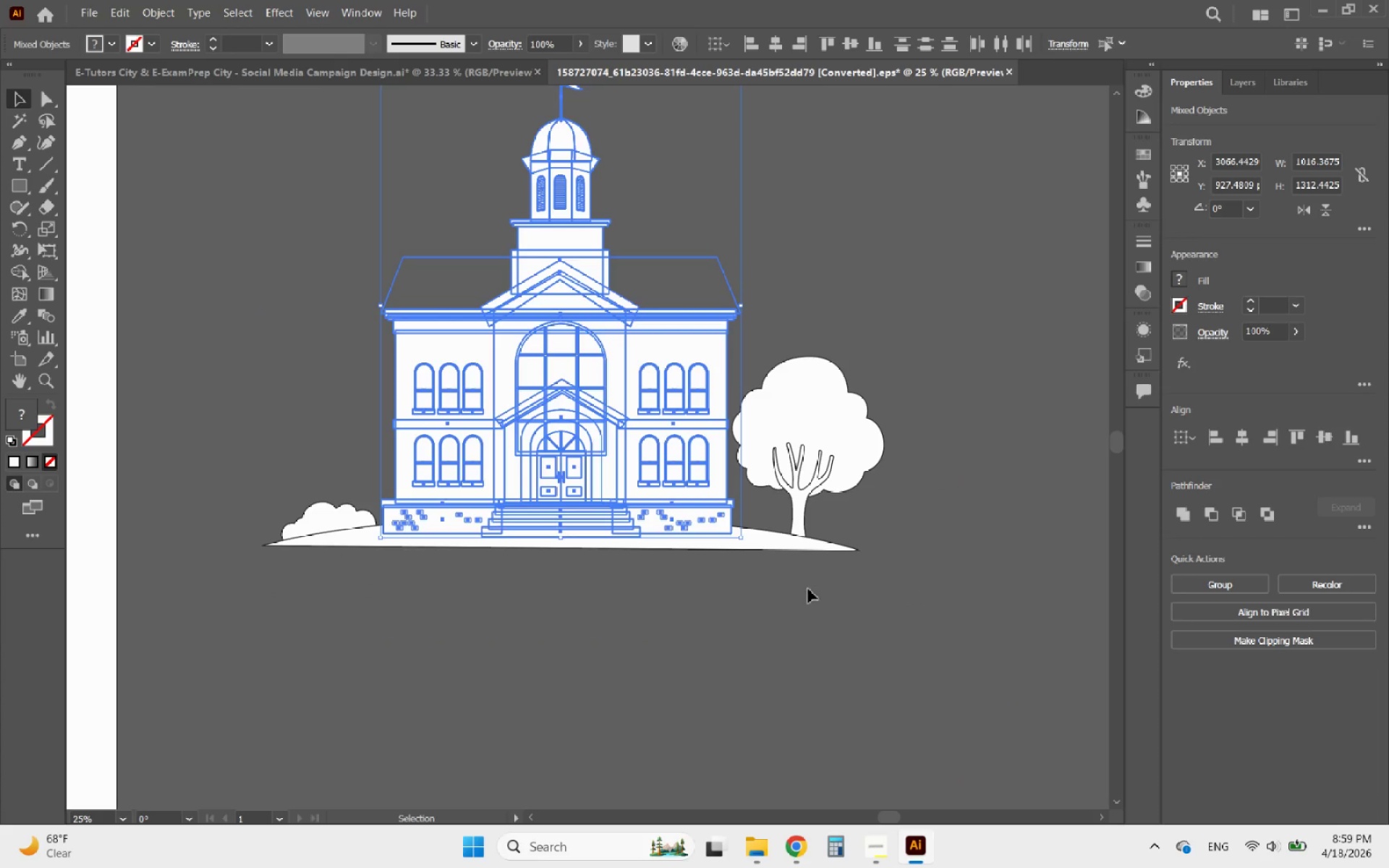 
left_click([723, 590])
 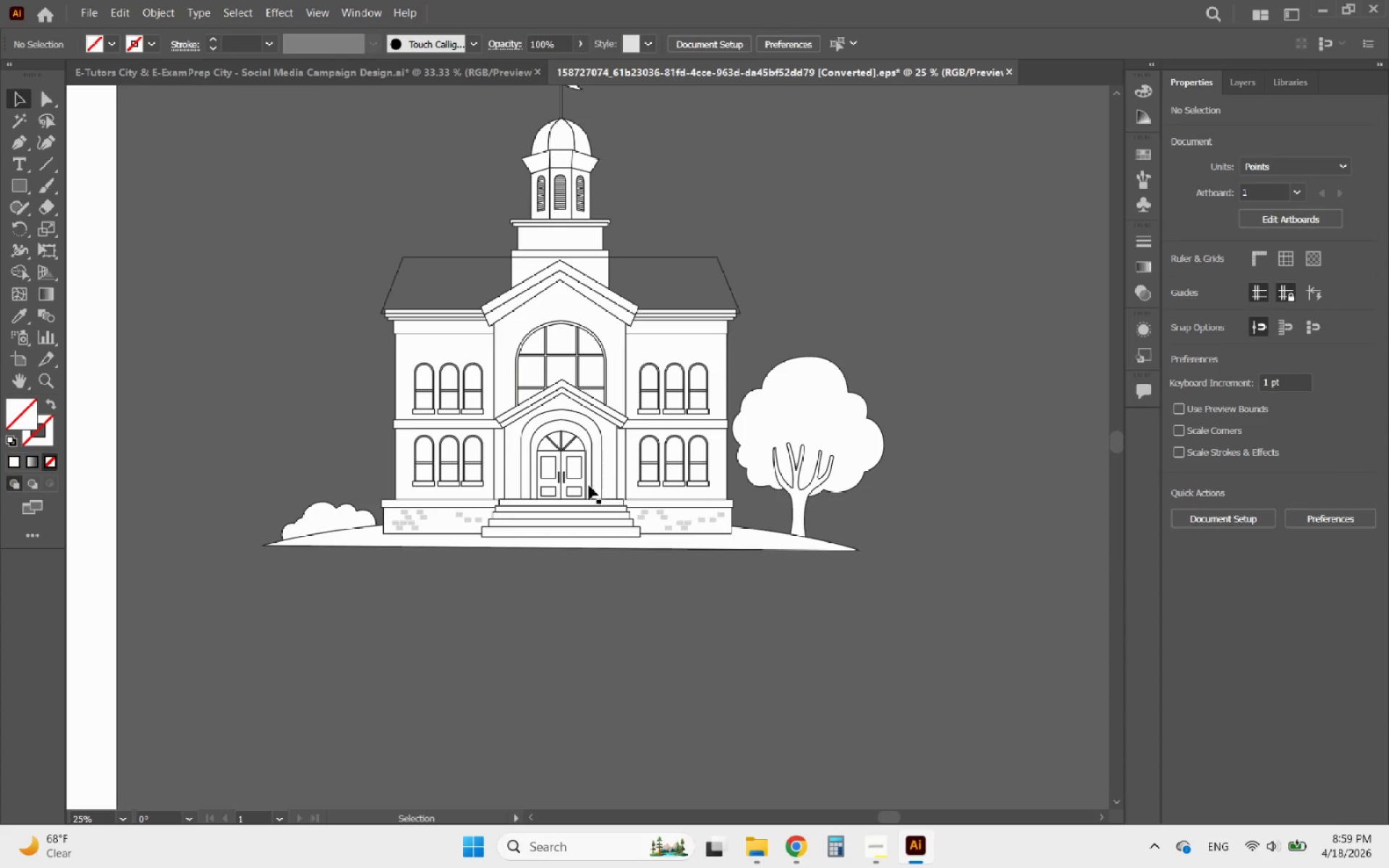 
left_click([589, 485])
 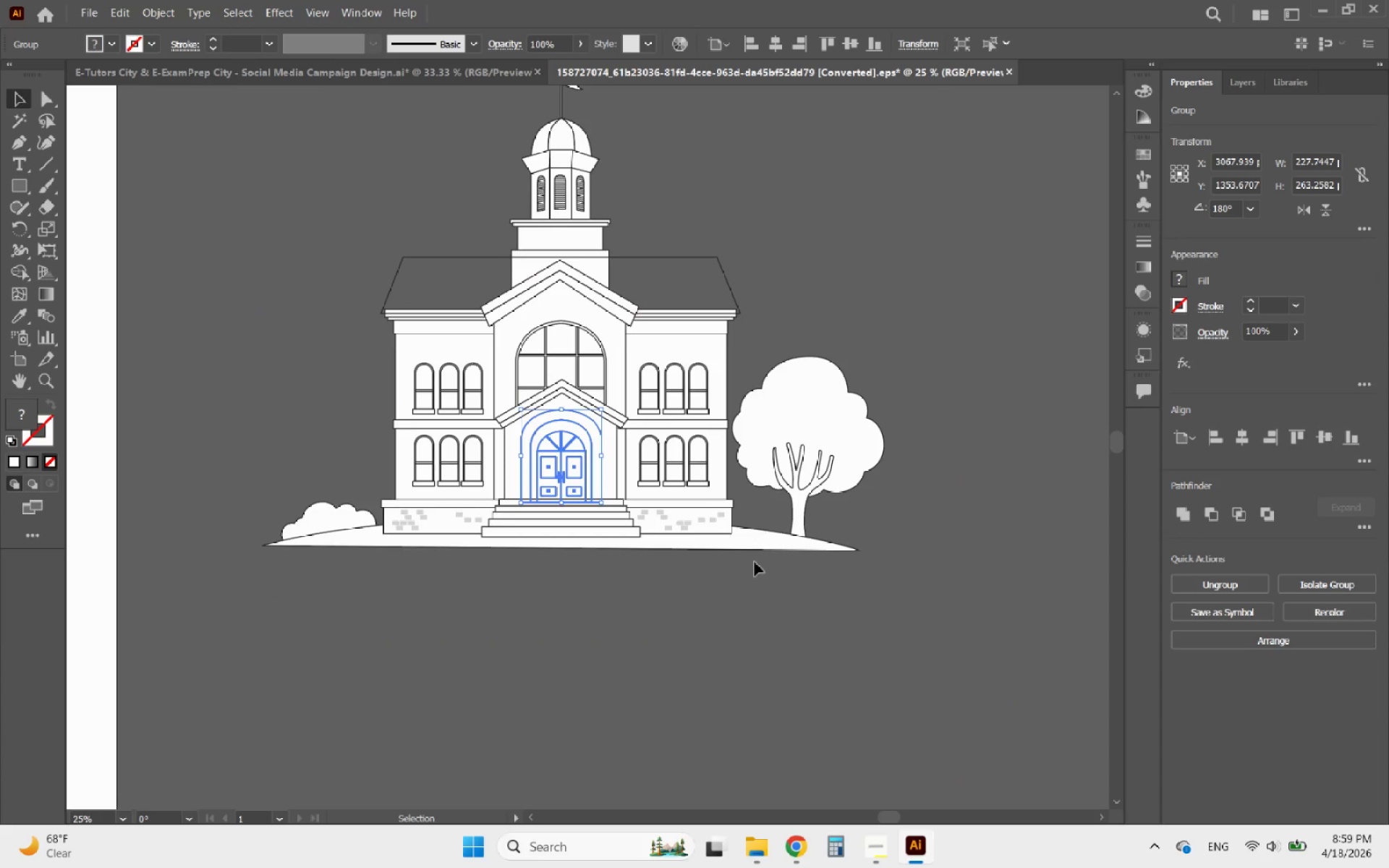 
left_click([734, 606])
 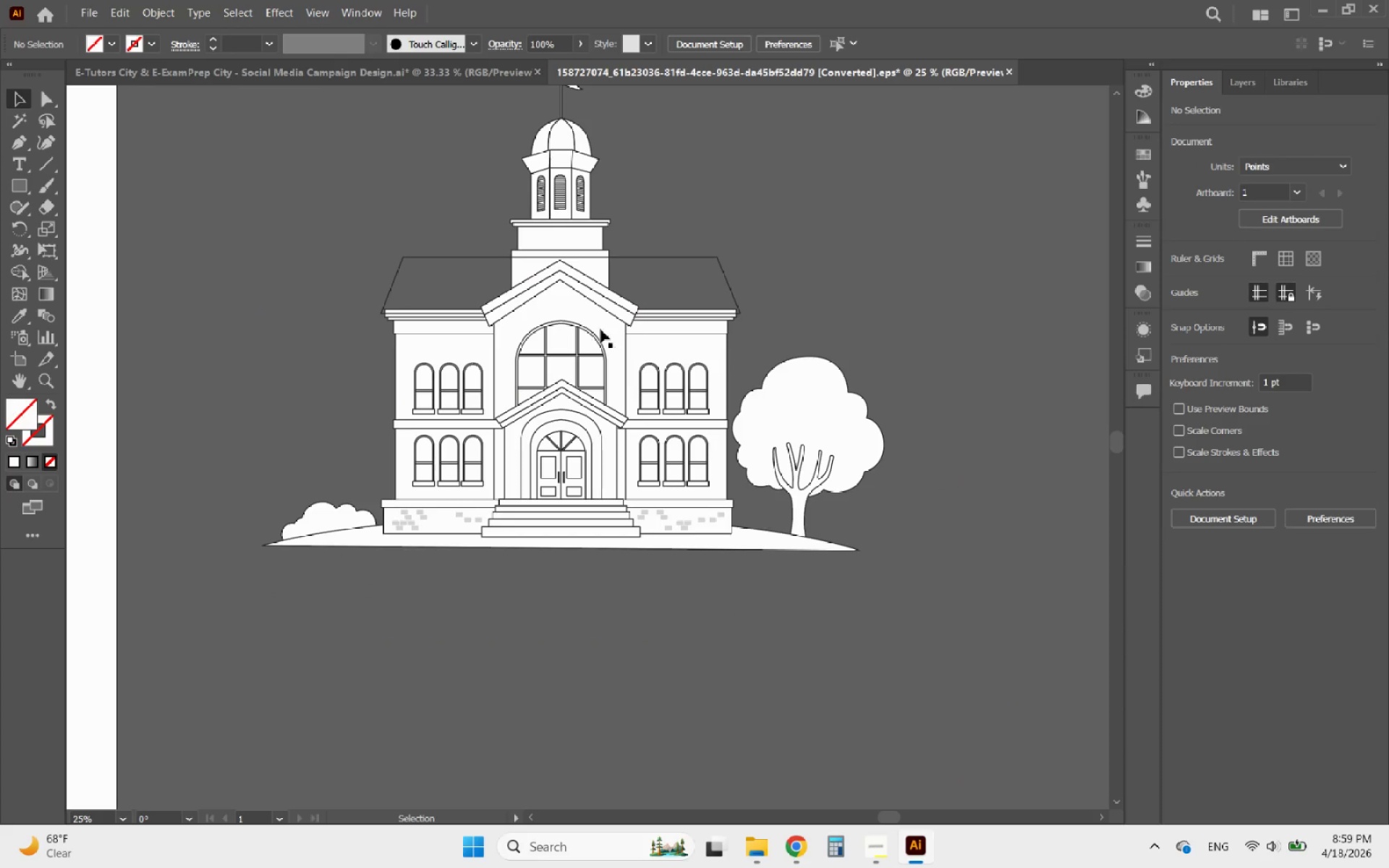 
left_click([581, 311])
 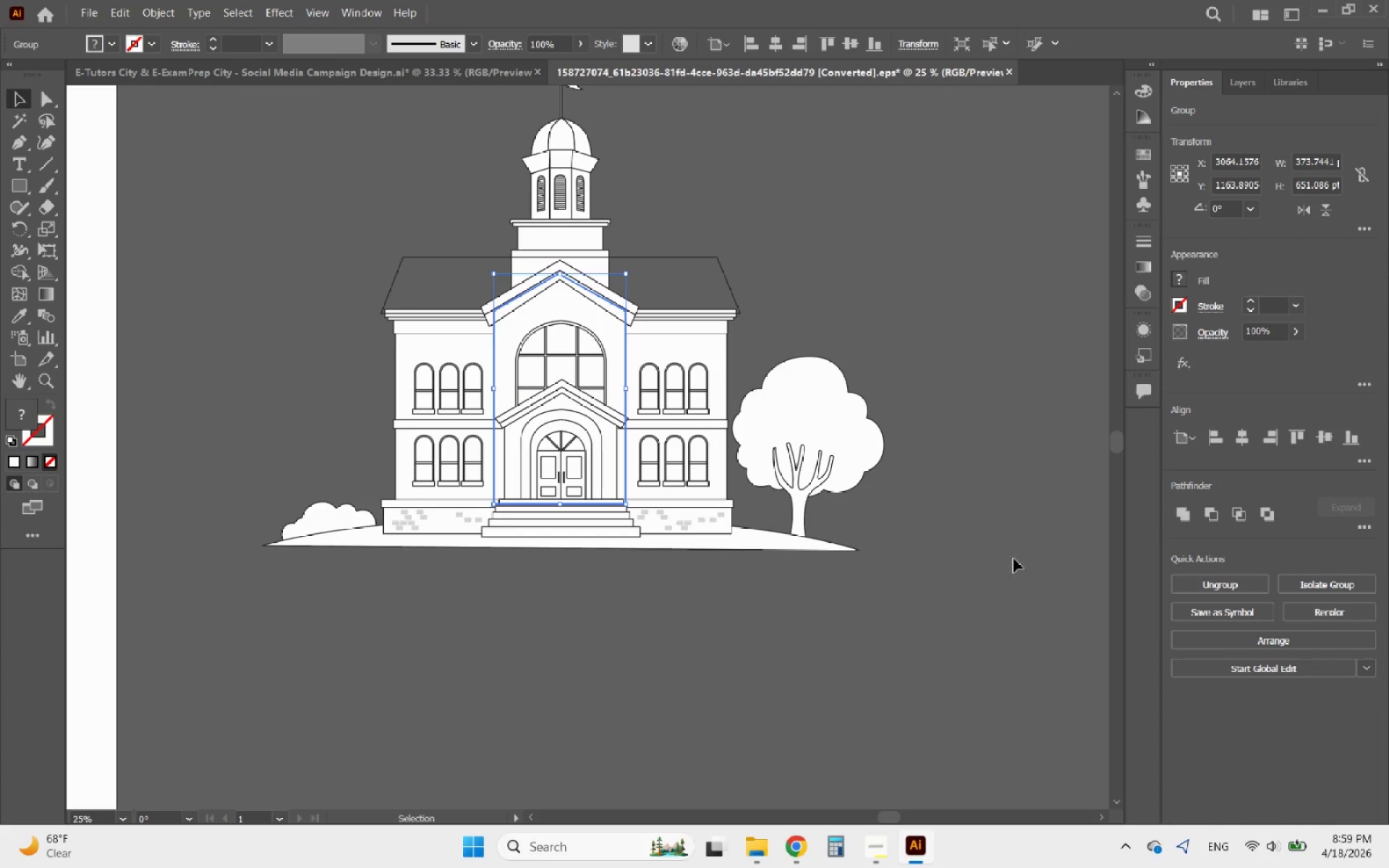 
left_click([1197, 584])
 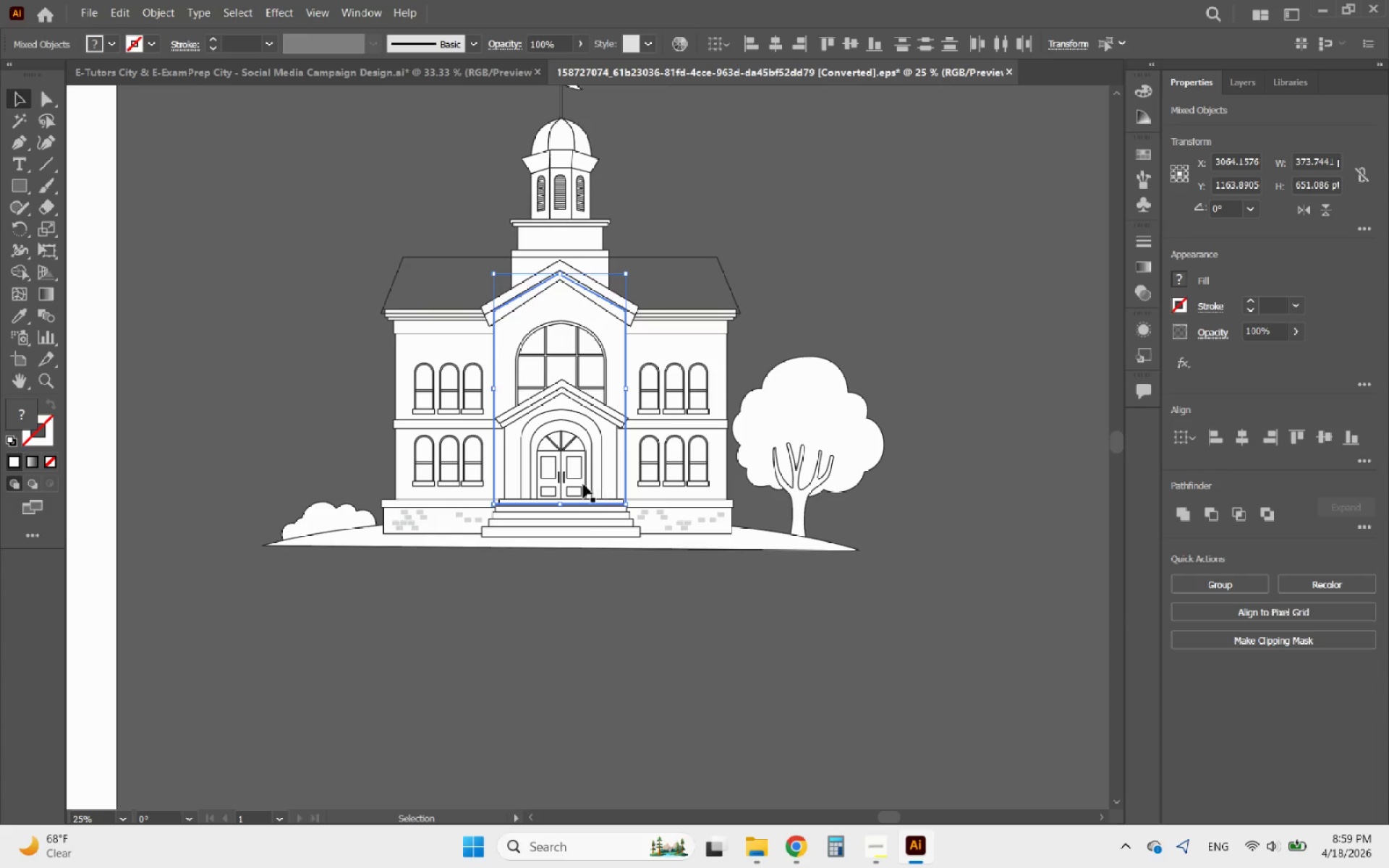 
left_click([647, 587])
 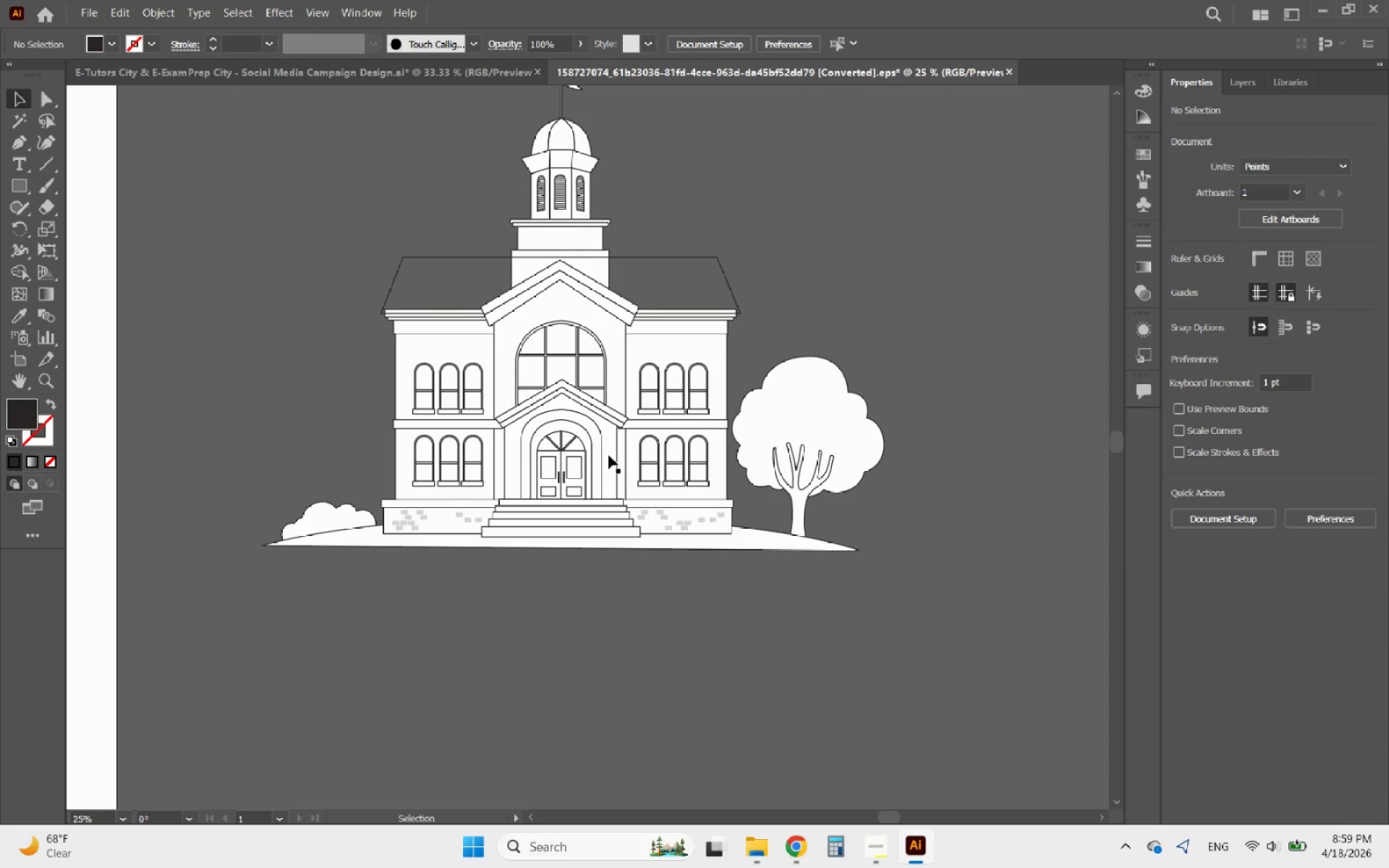 
left_click([608, 455])
 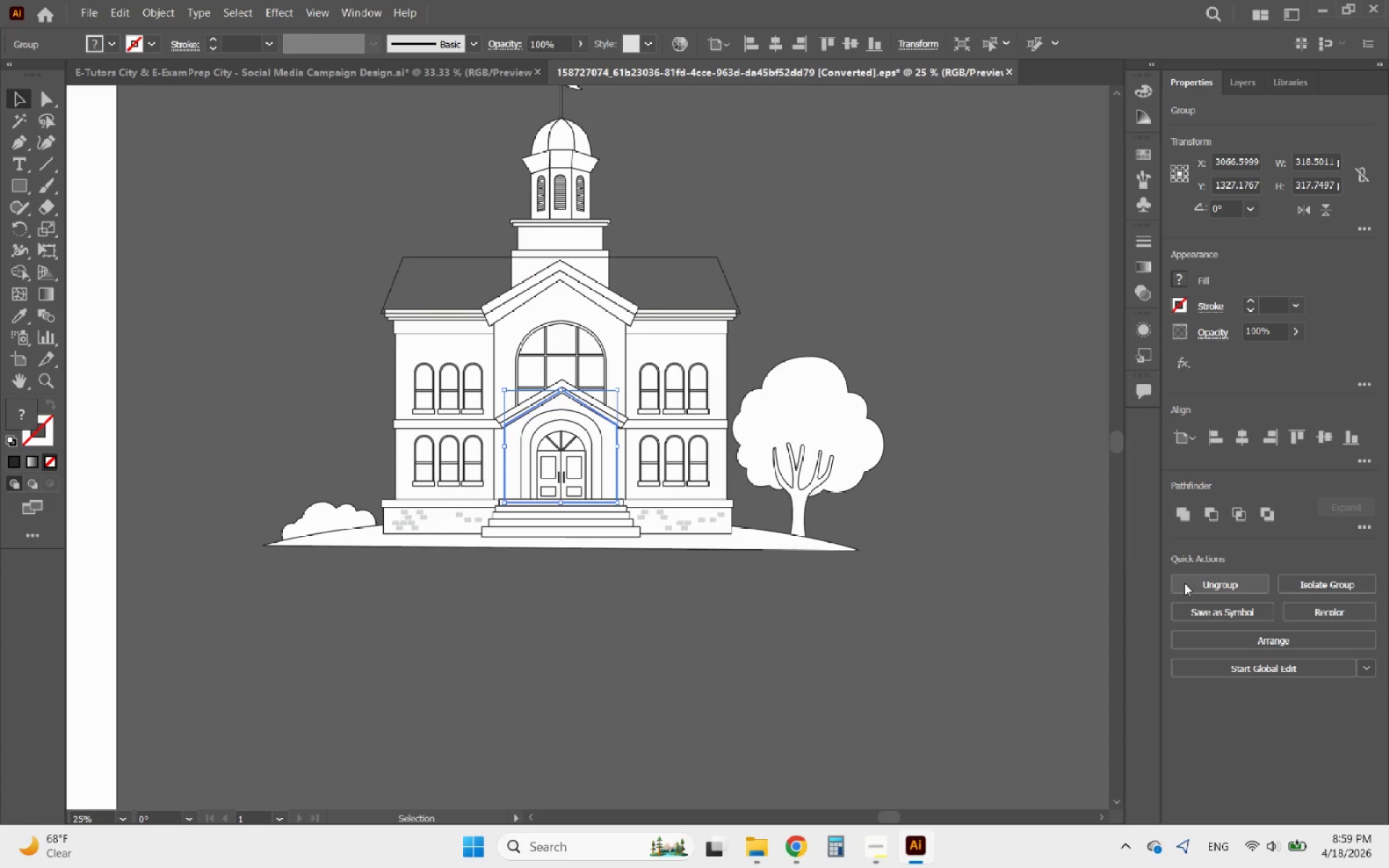 
left_click([1211, 587])
 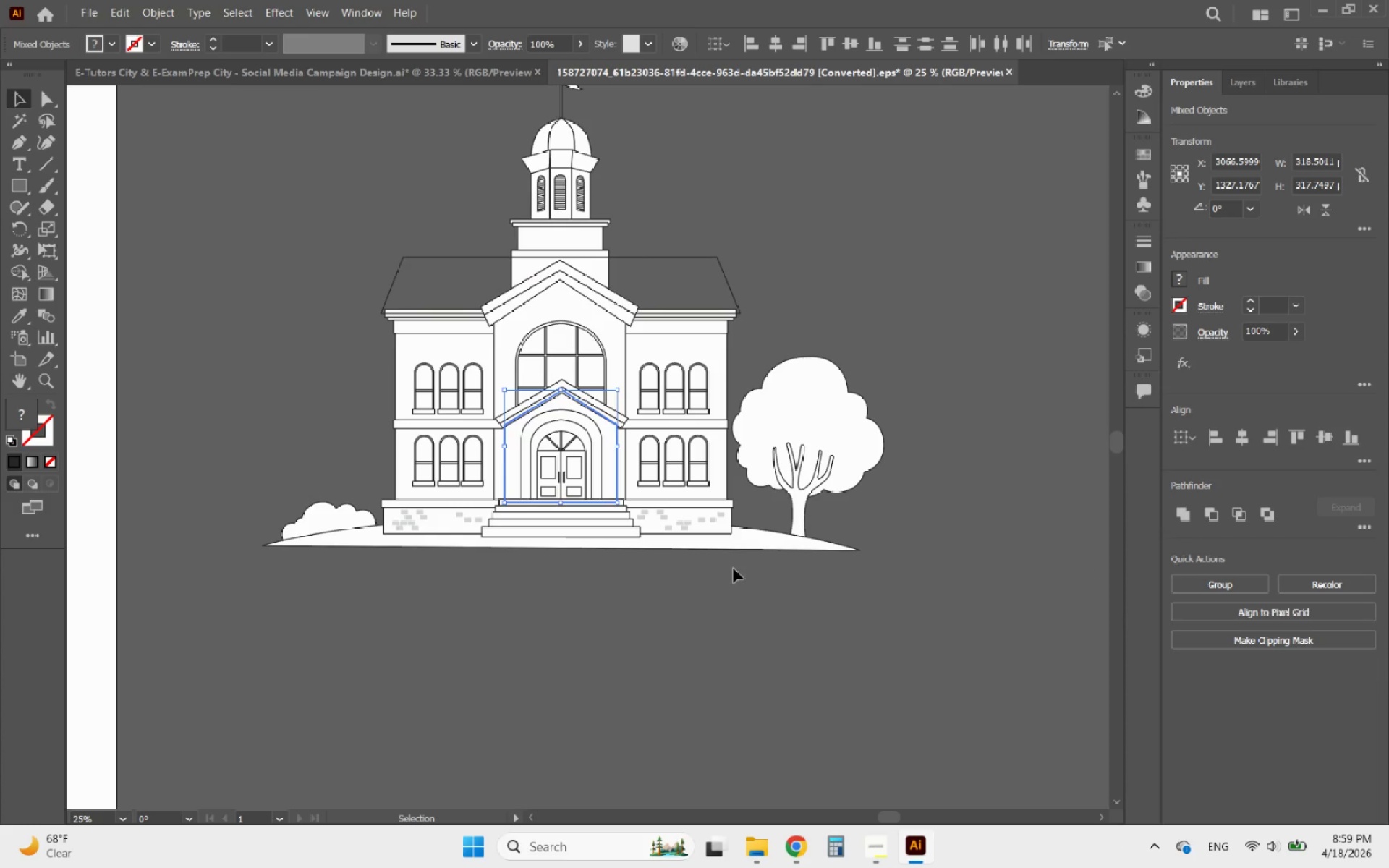 
left_click([699, 582])
 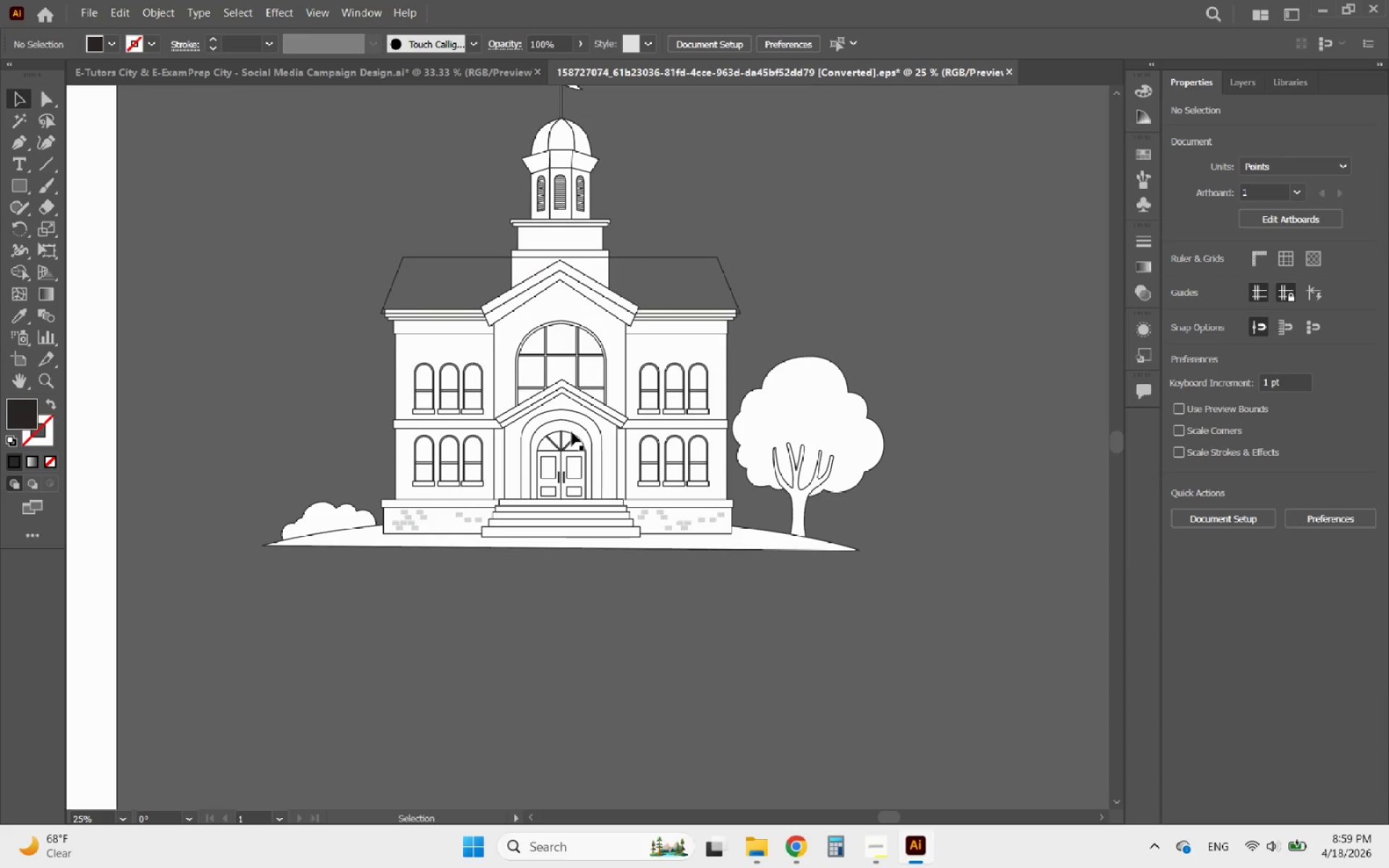 
left_click([566, 422])
 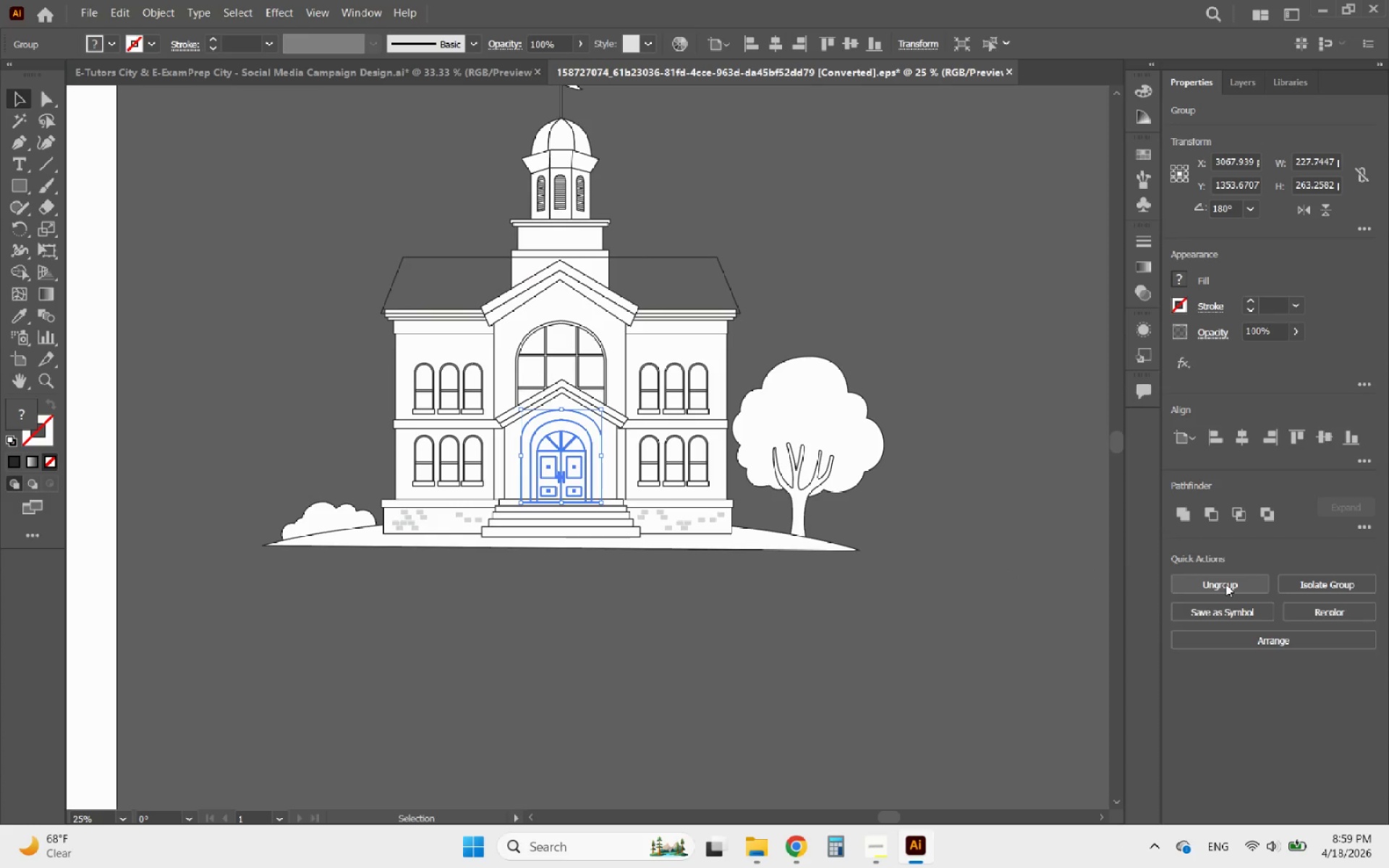 
left_click([1226, 584])
 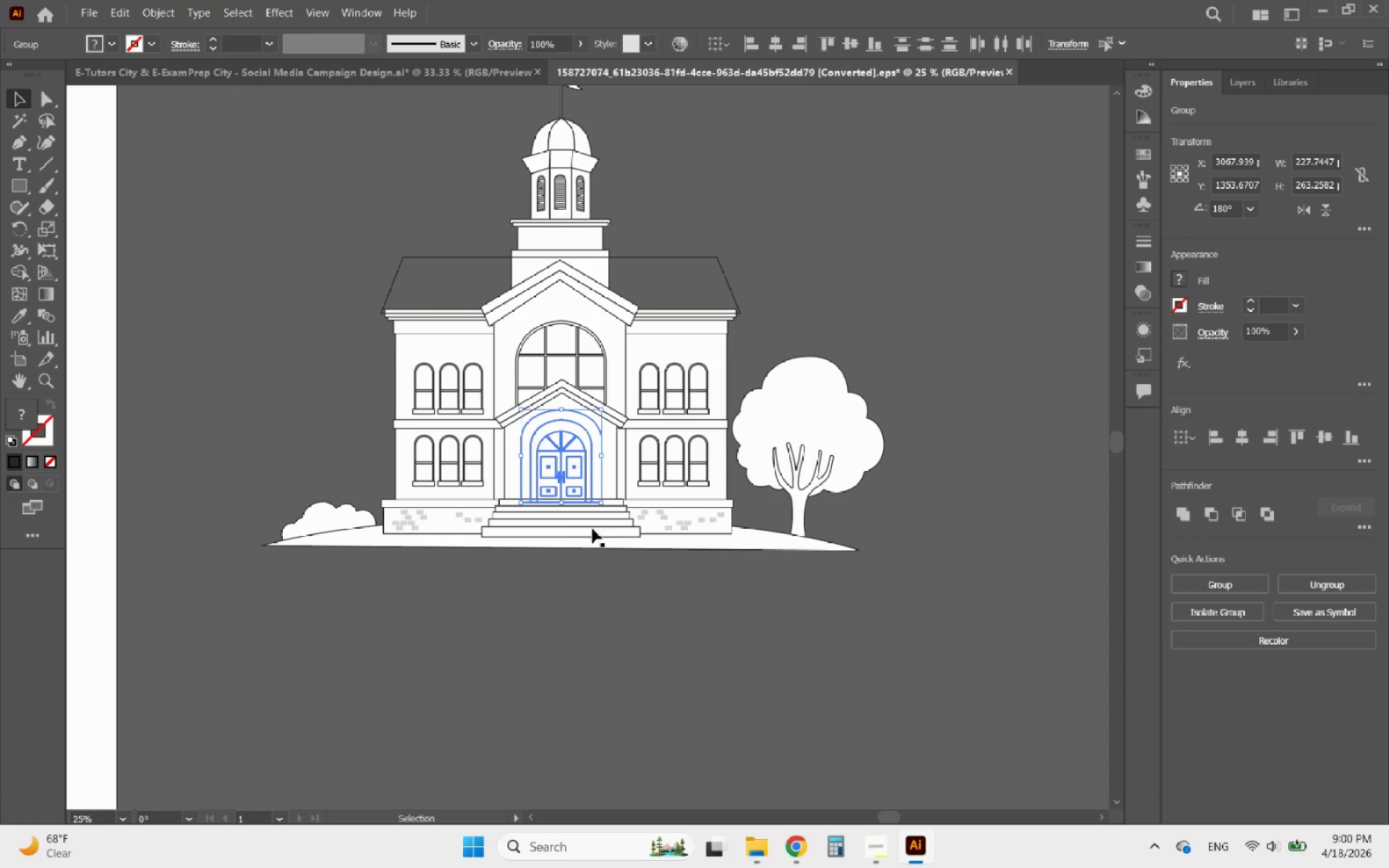 
left_click([591, 559])
 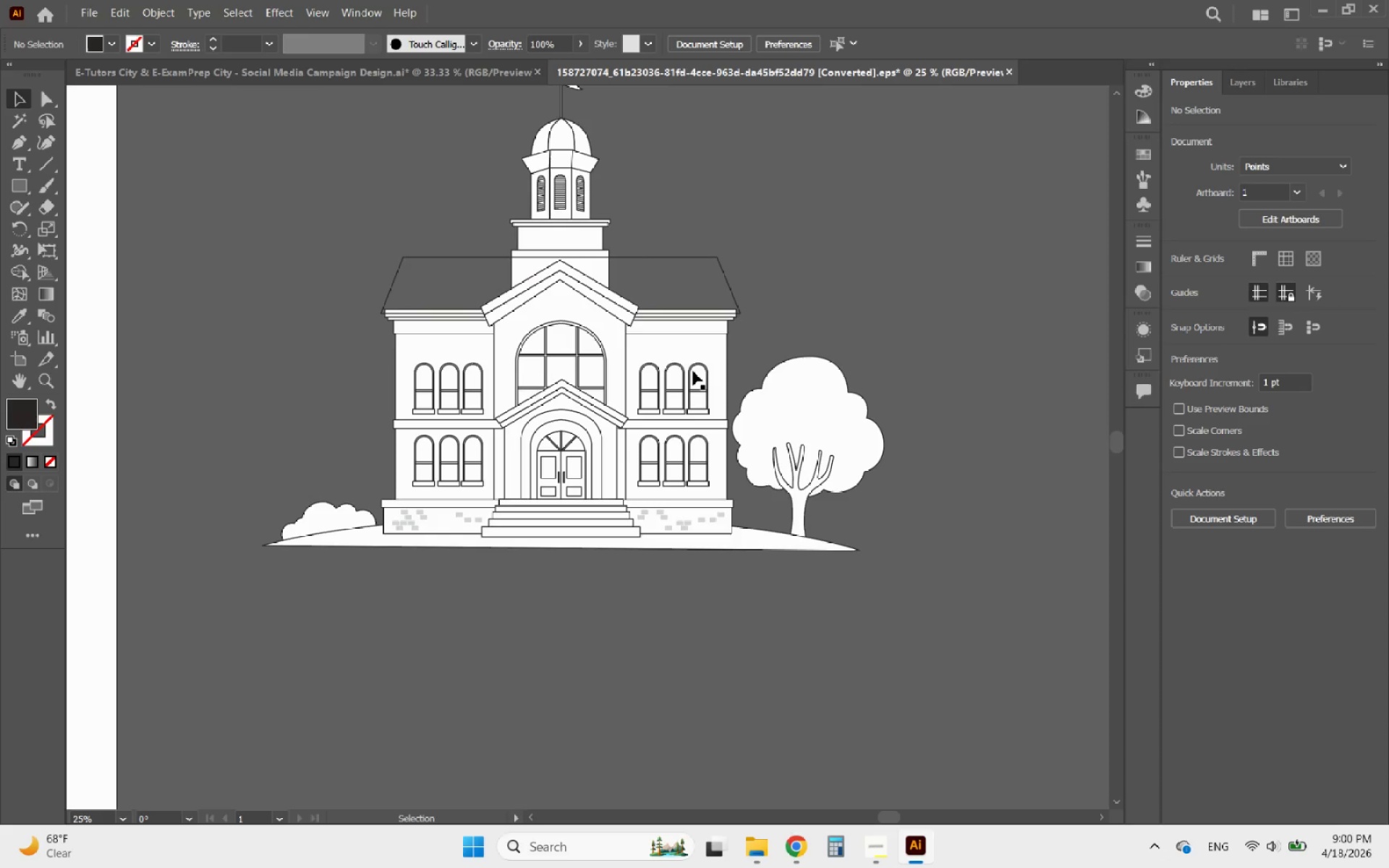 
left_click([687, 344])
 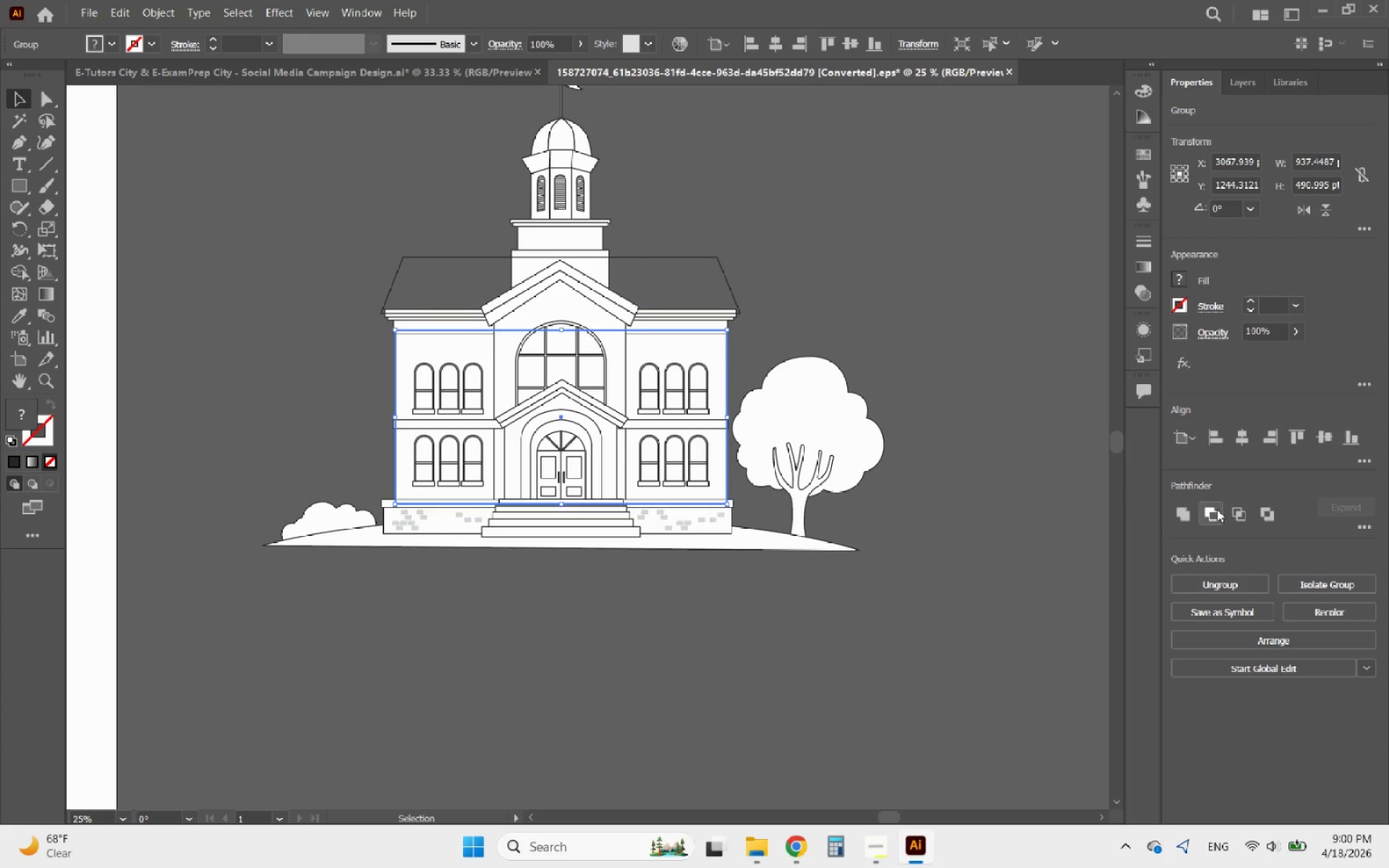 
left_click([1230, 576])
 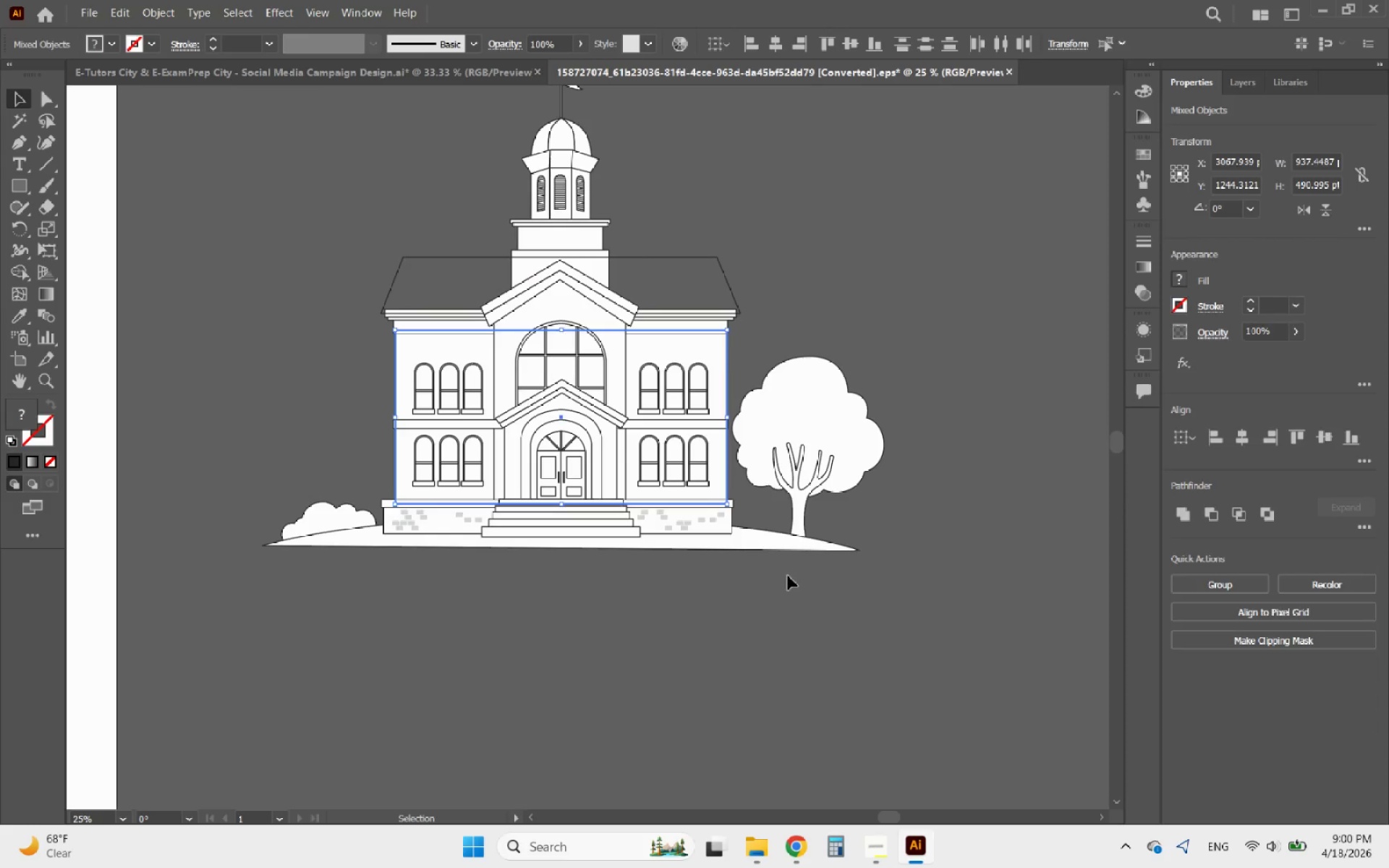 
double_click([820, 417])
 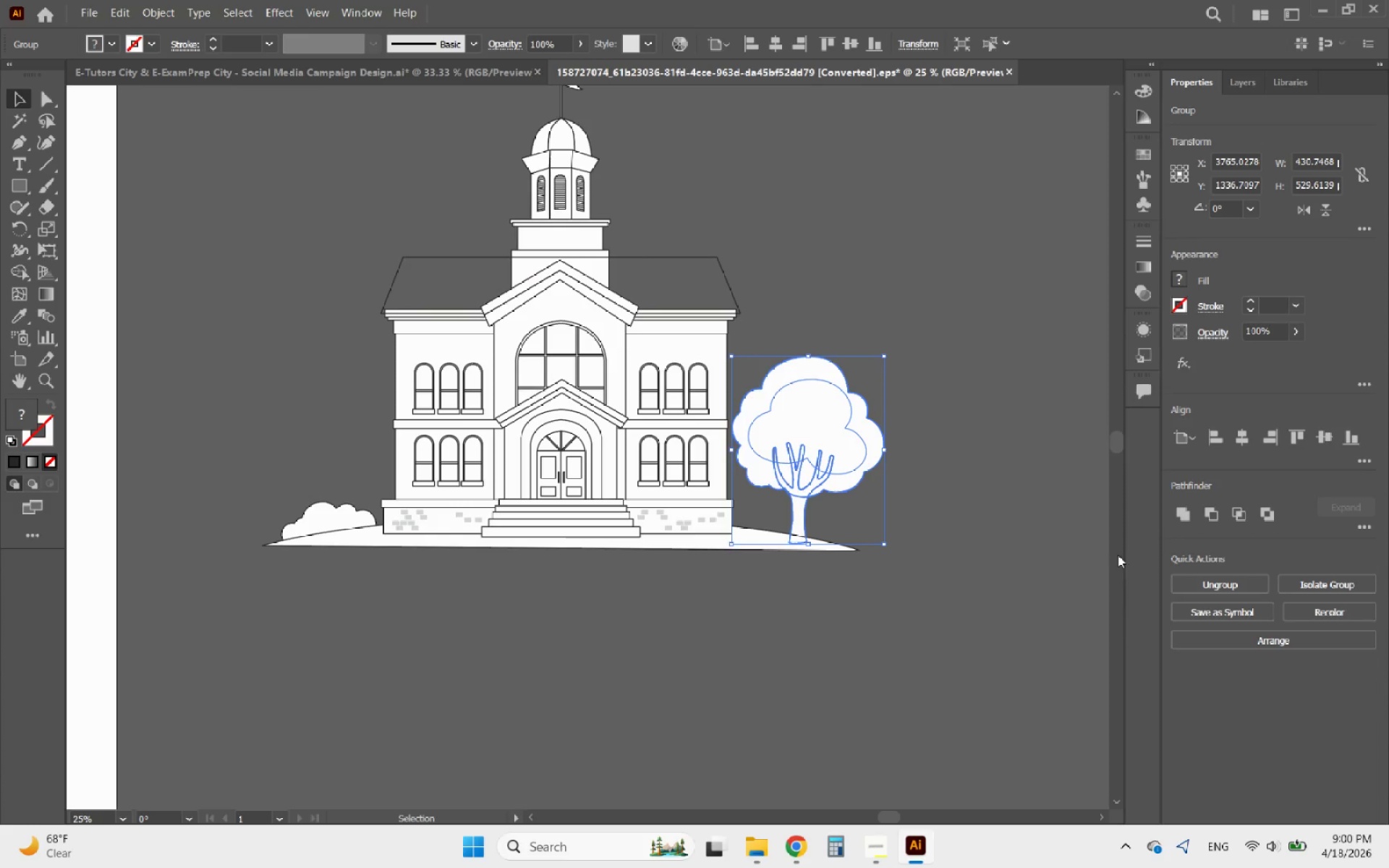 
left_click([1209, 590])
 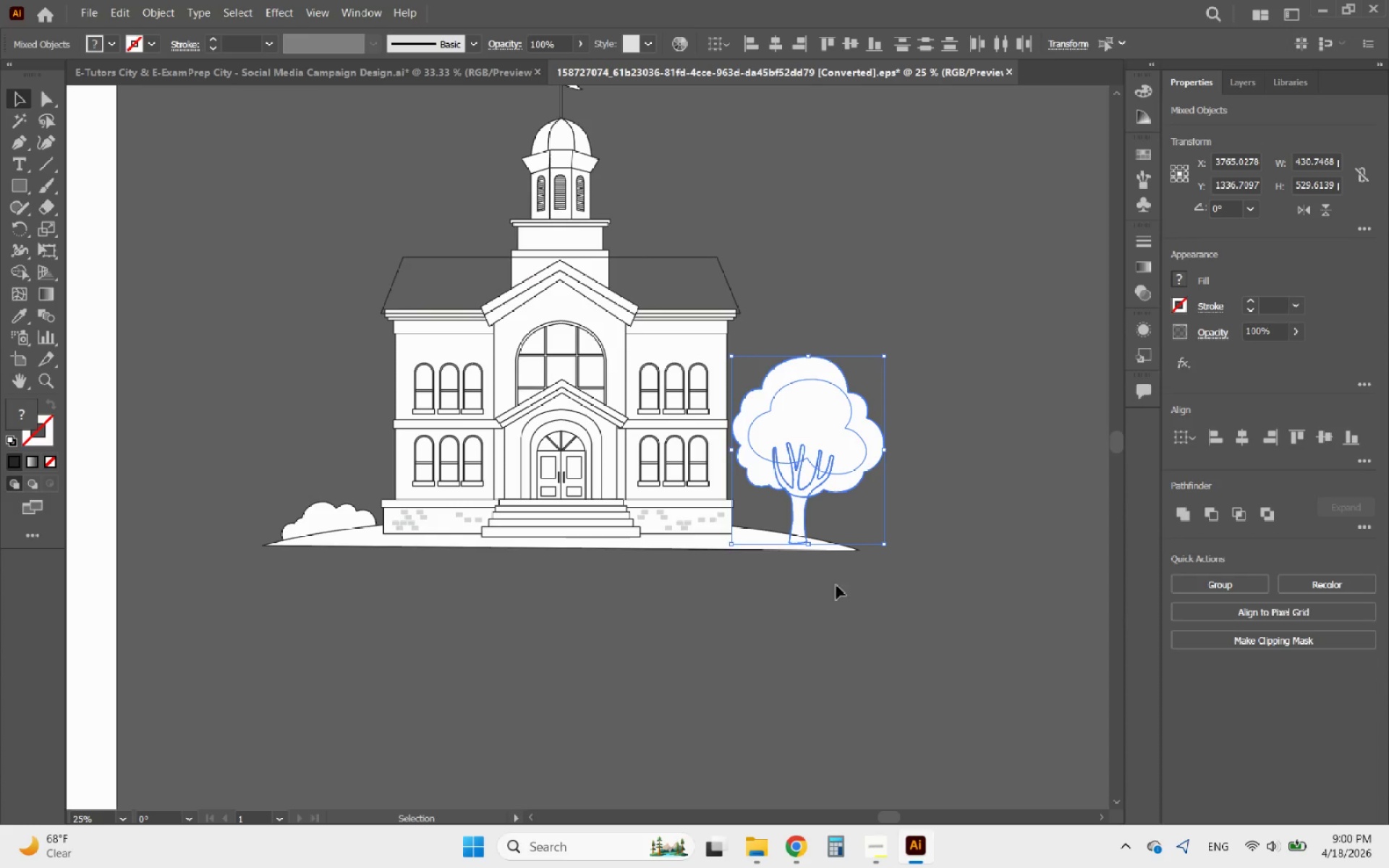 
left_click([829, 597])
 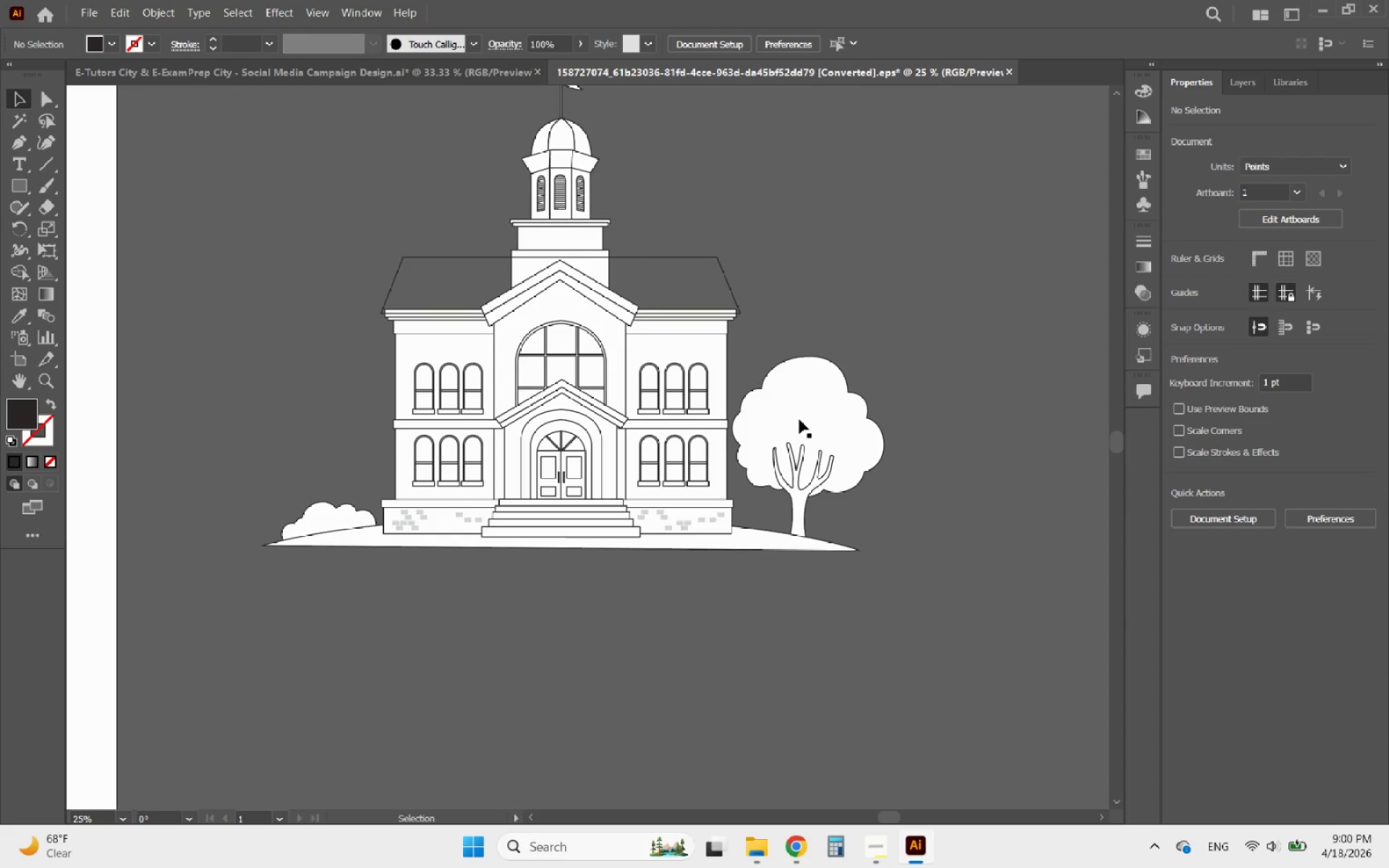 
left_click([799, 420])
 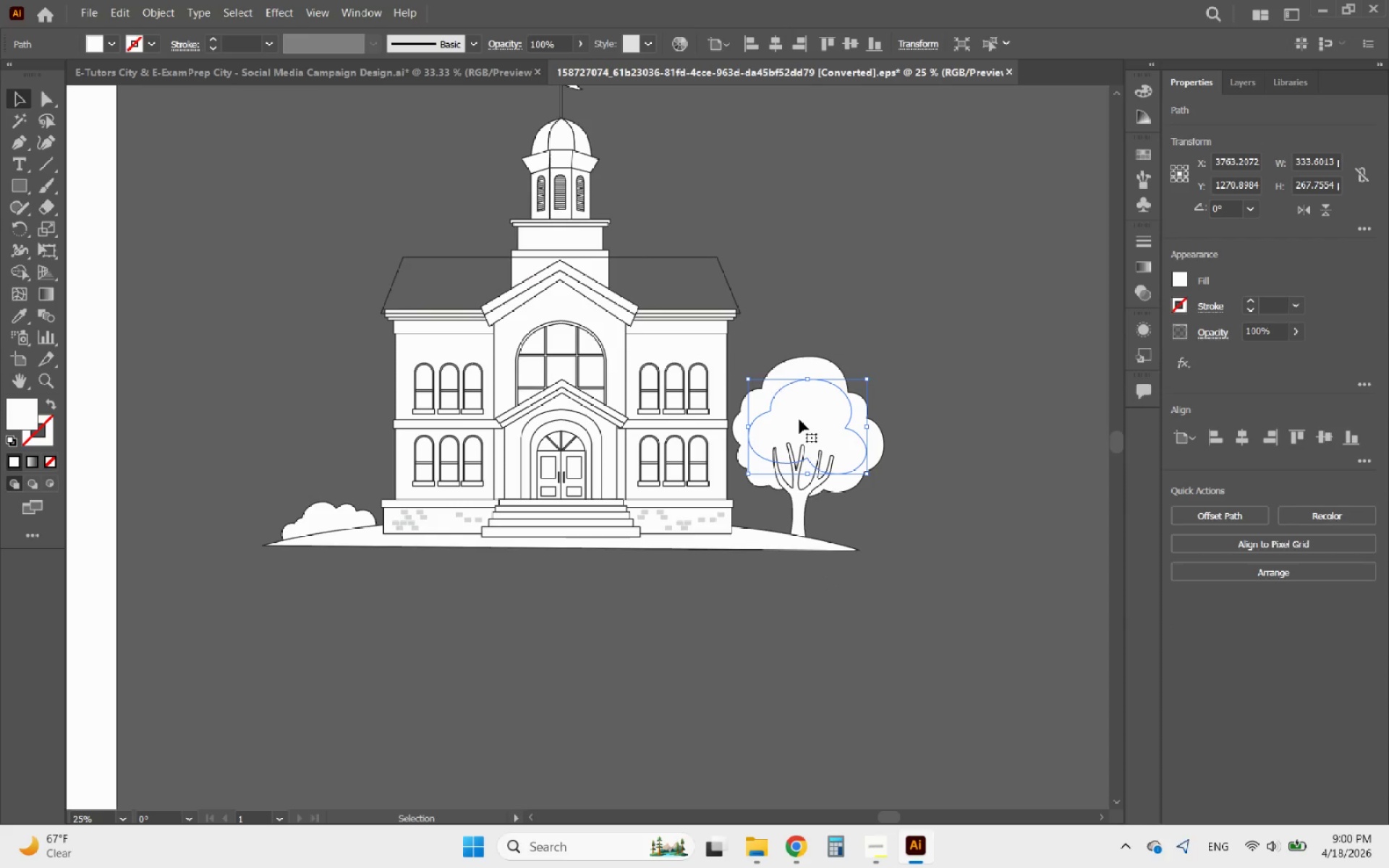 
left_click_drag(start_coordinate=[799, 420], to_coordinate=[888, 392])
 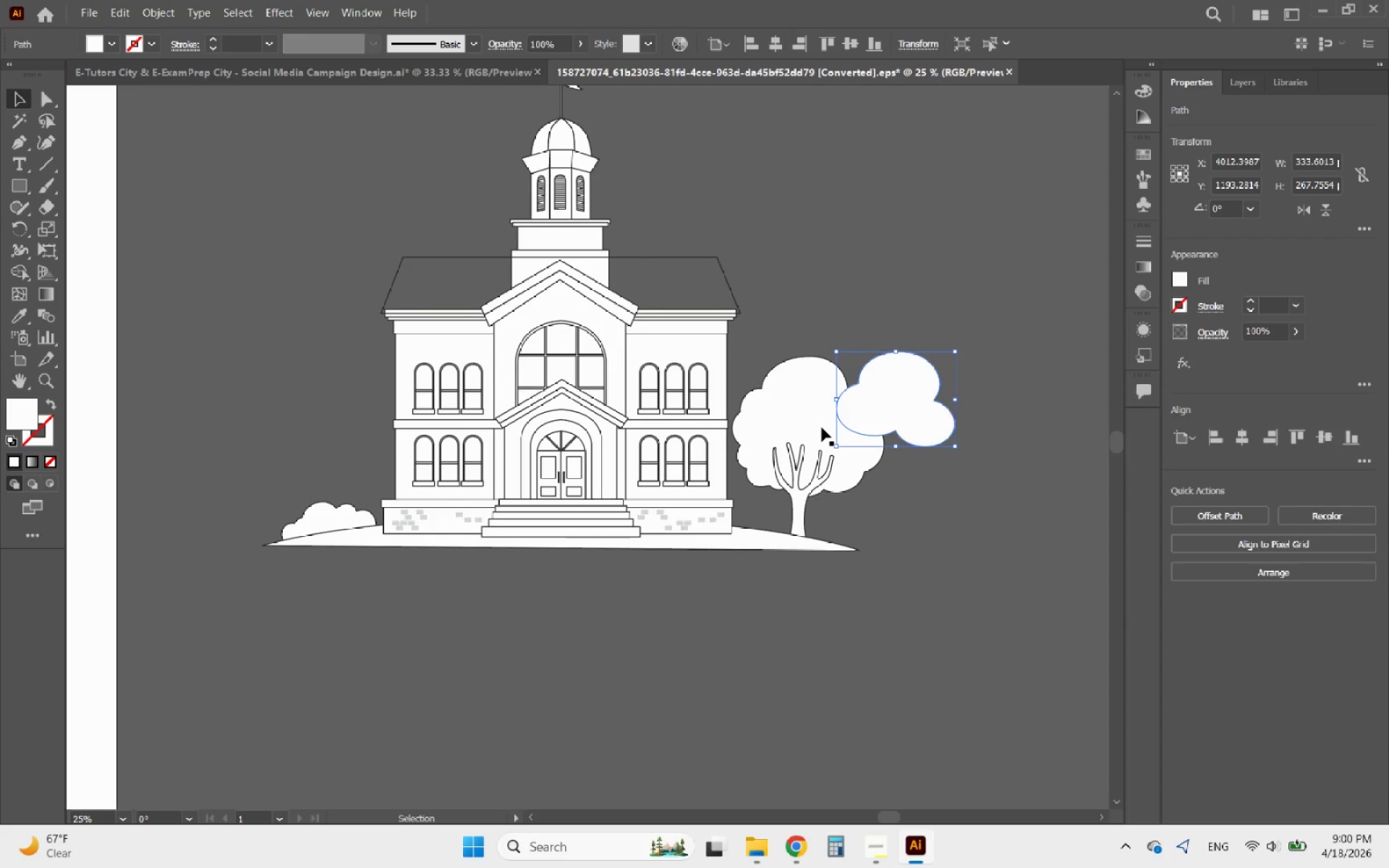 
key(Control+Z)
 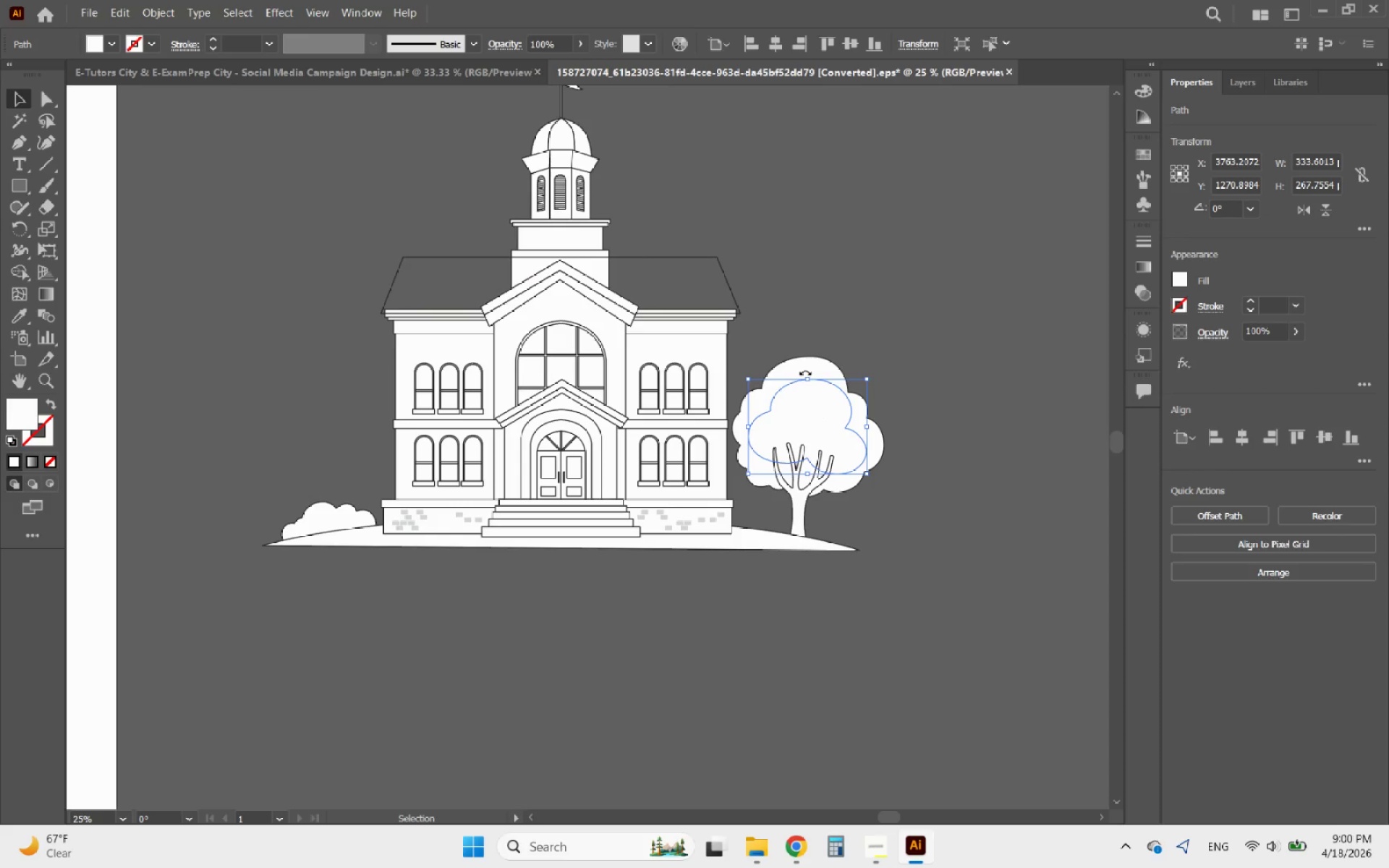 
key(Delete)
 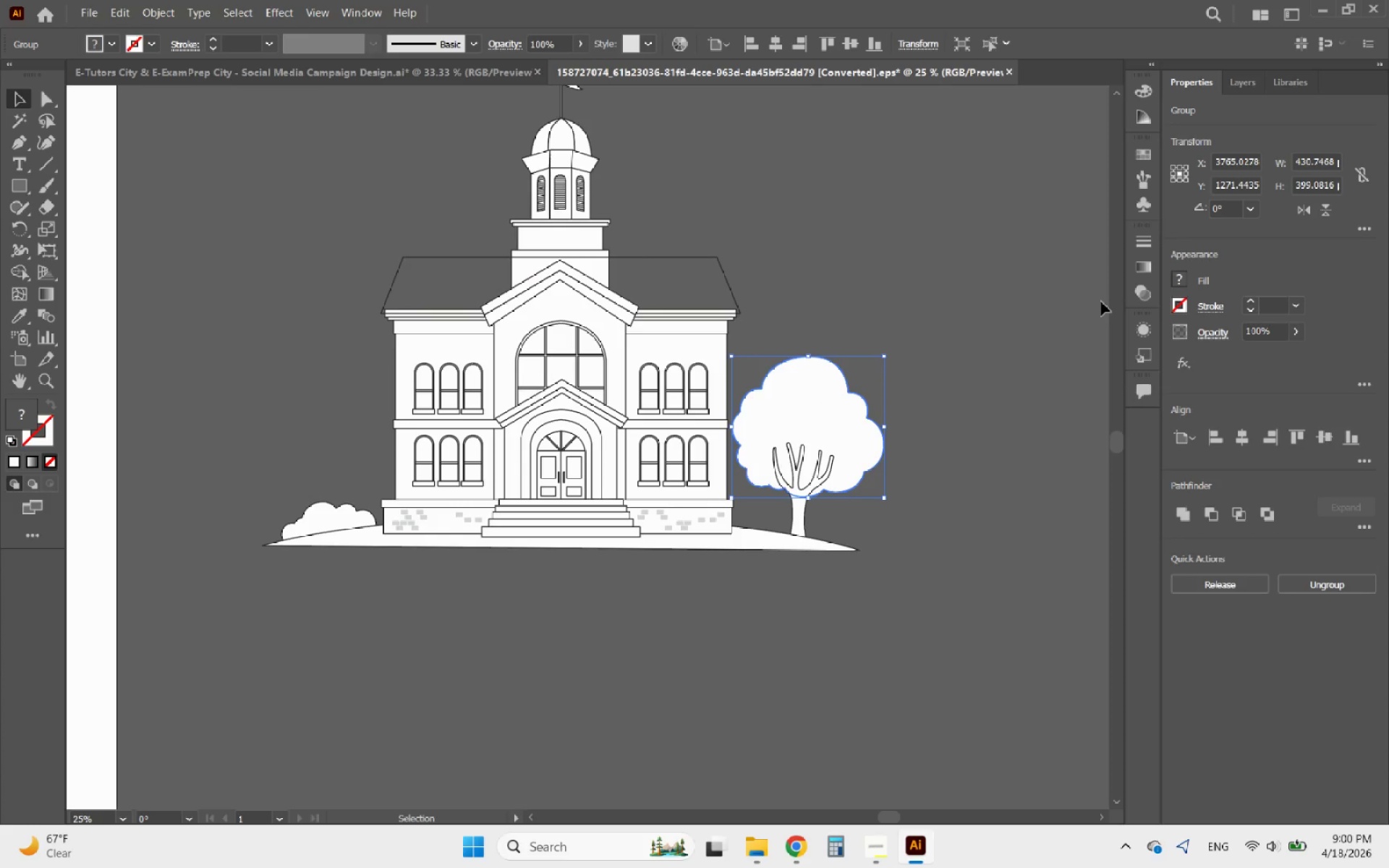 
left_click([1177, 278])
 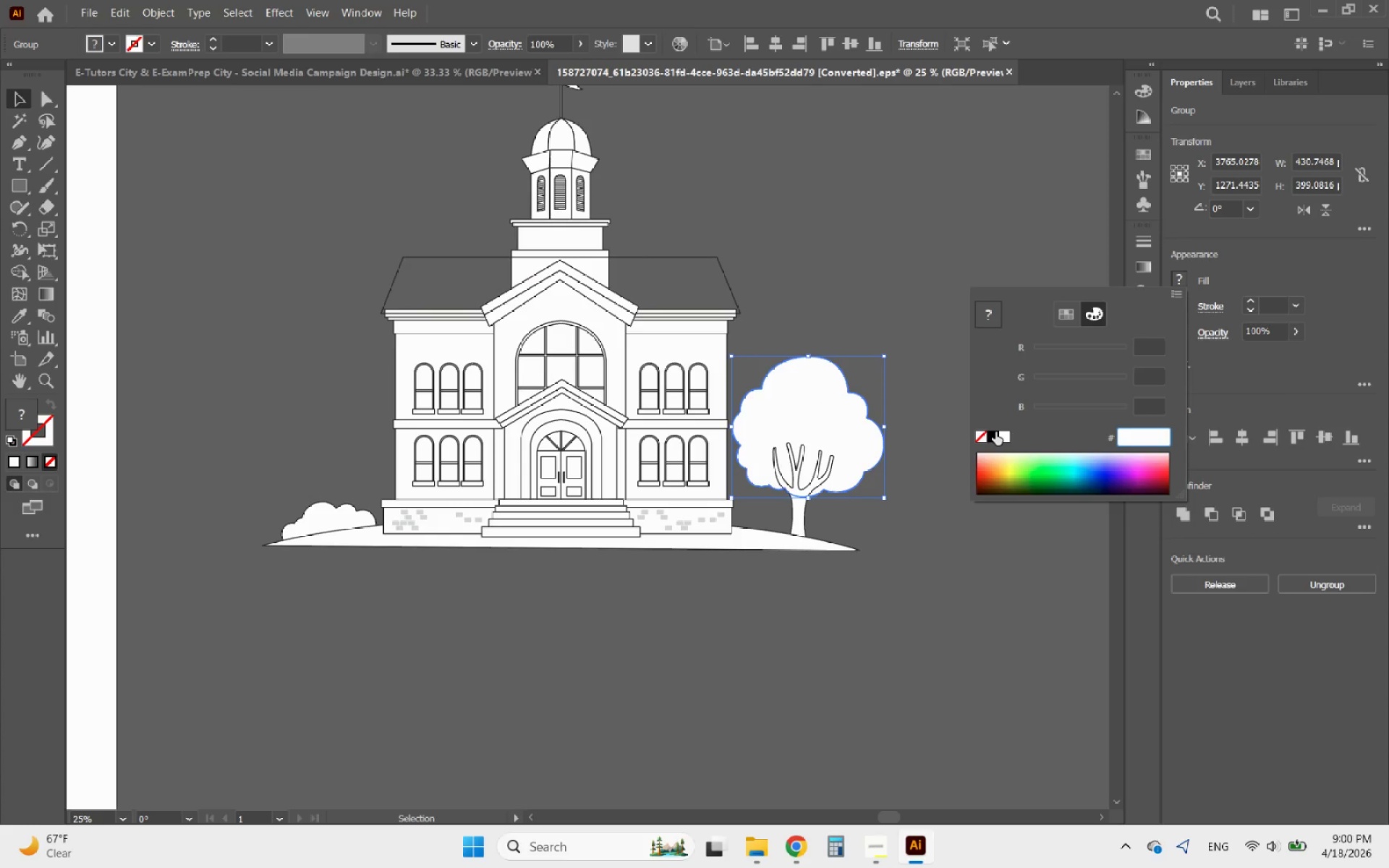 
left_click([982, 440])
 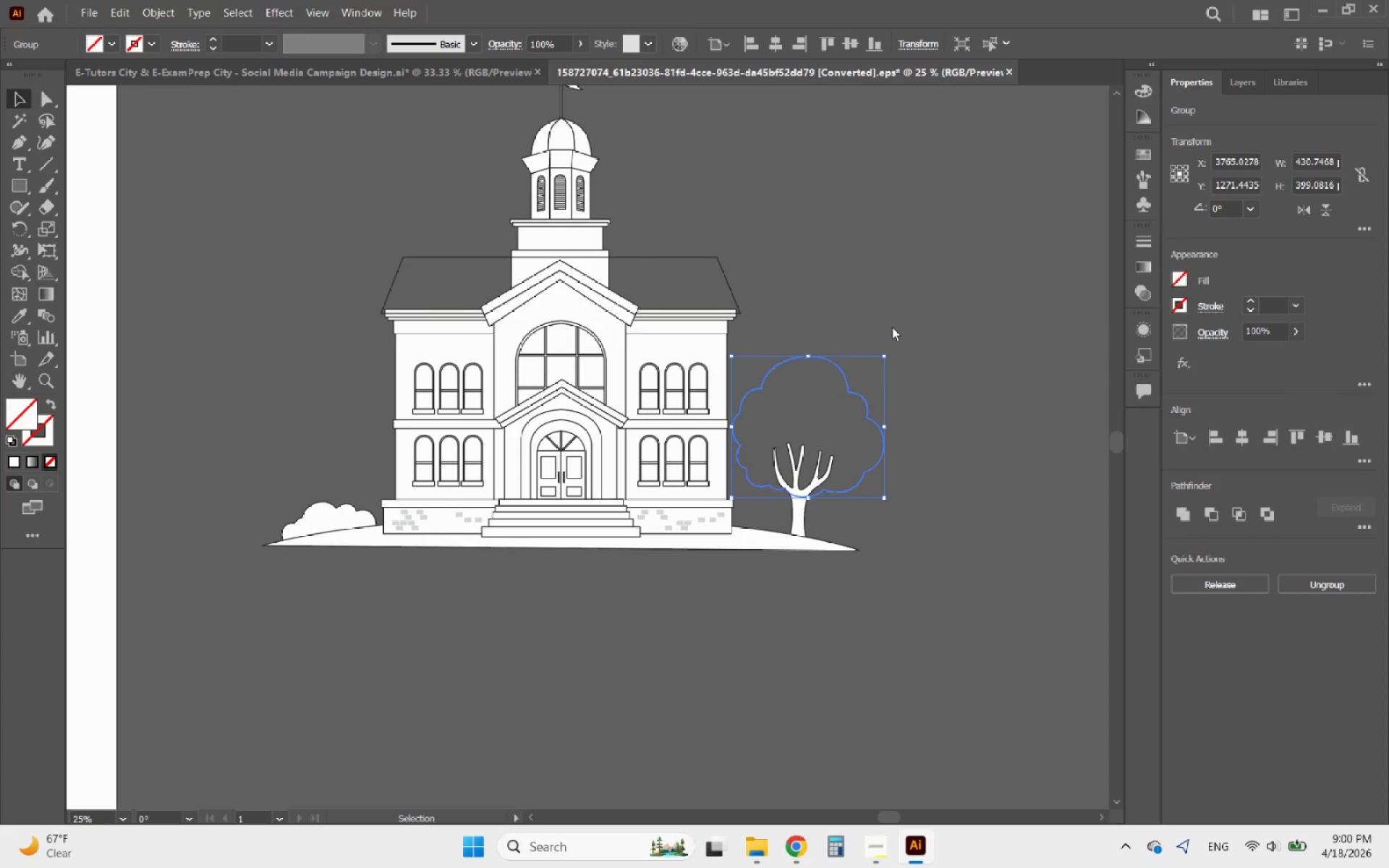 
double_click([914, 393])
 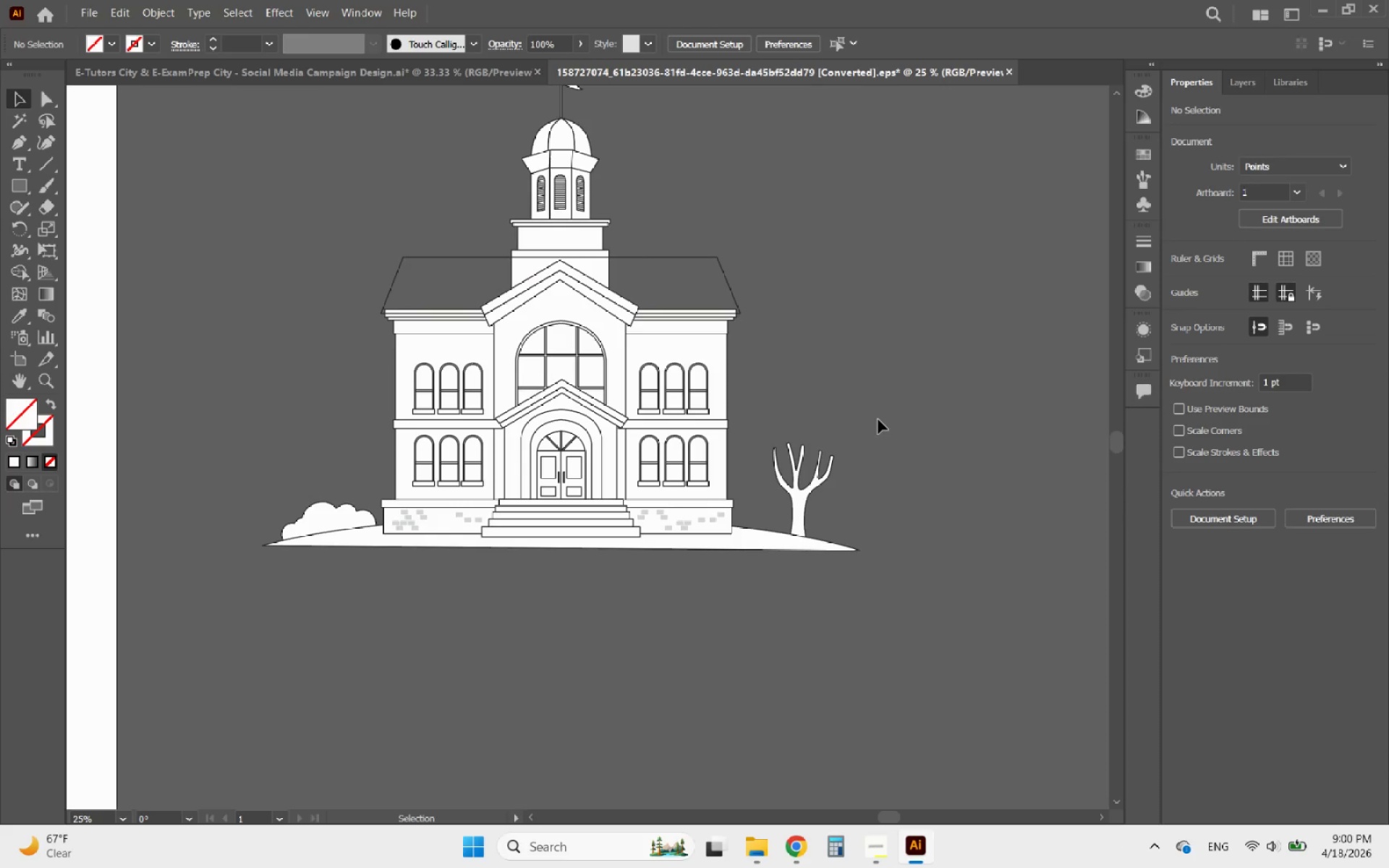 
left_click_drag(start_coordinate=[931, 468], to_coordinate=[823, 361])
 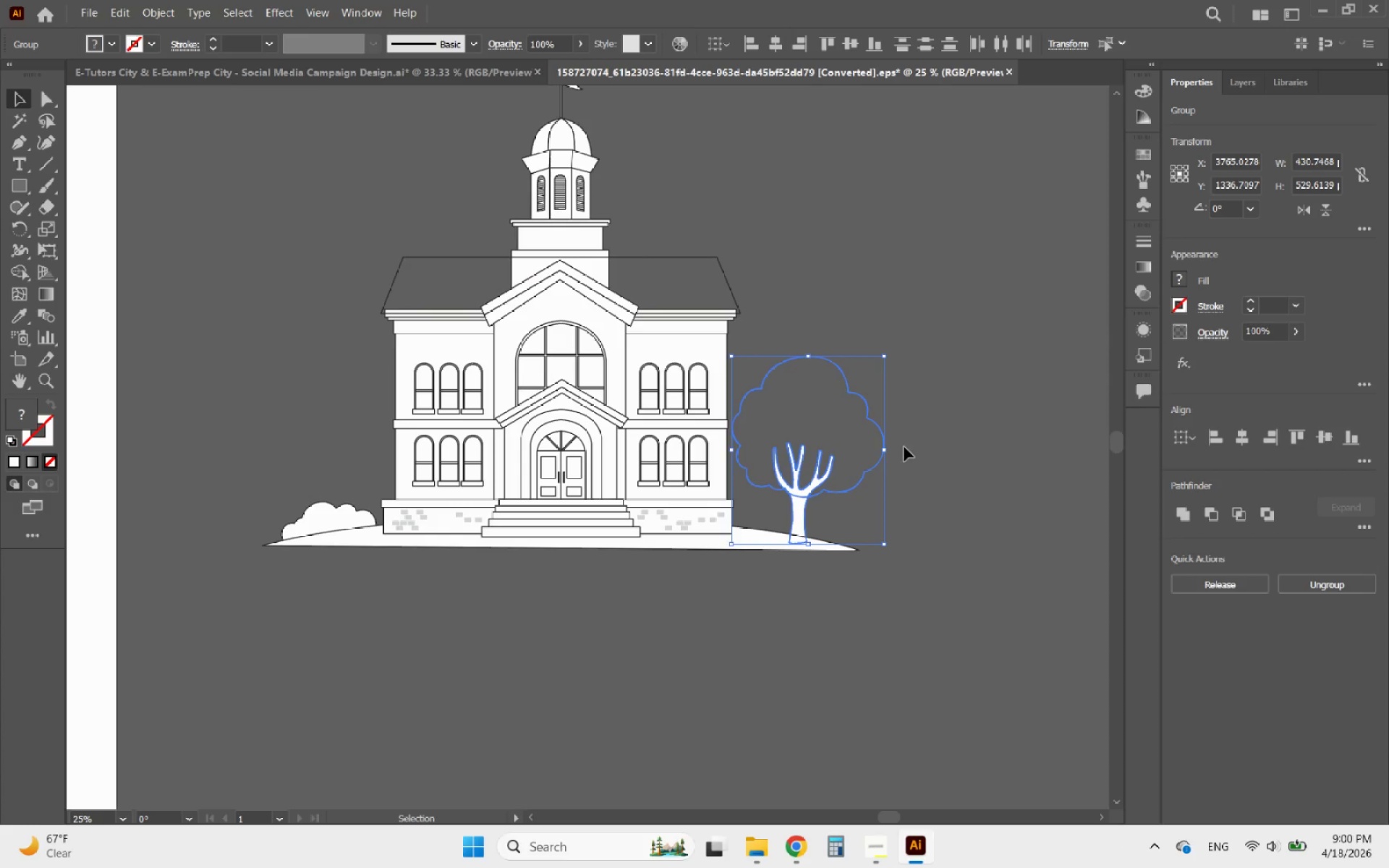 
left_click([927, 442])
 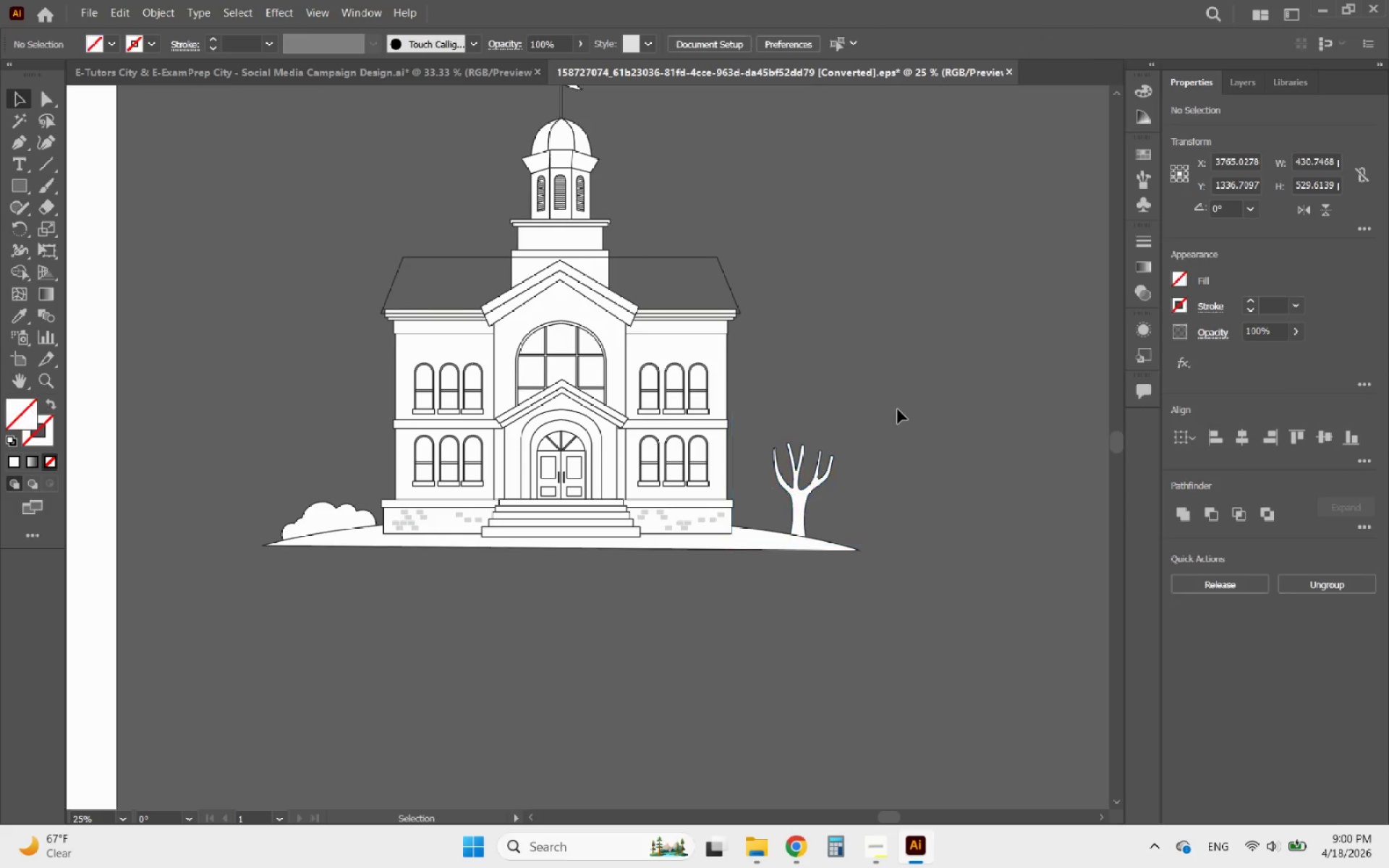 
left_click_drag(start_coordinate=[897, 408], to_coordinate=[809, 369])
 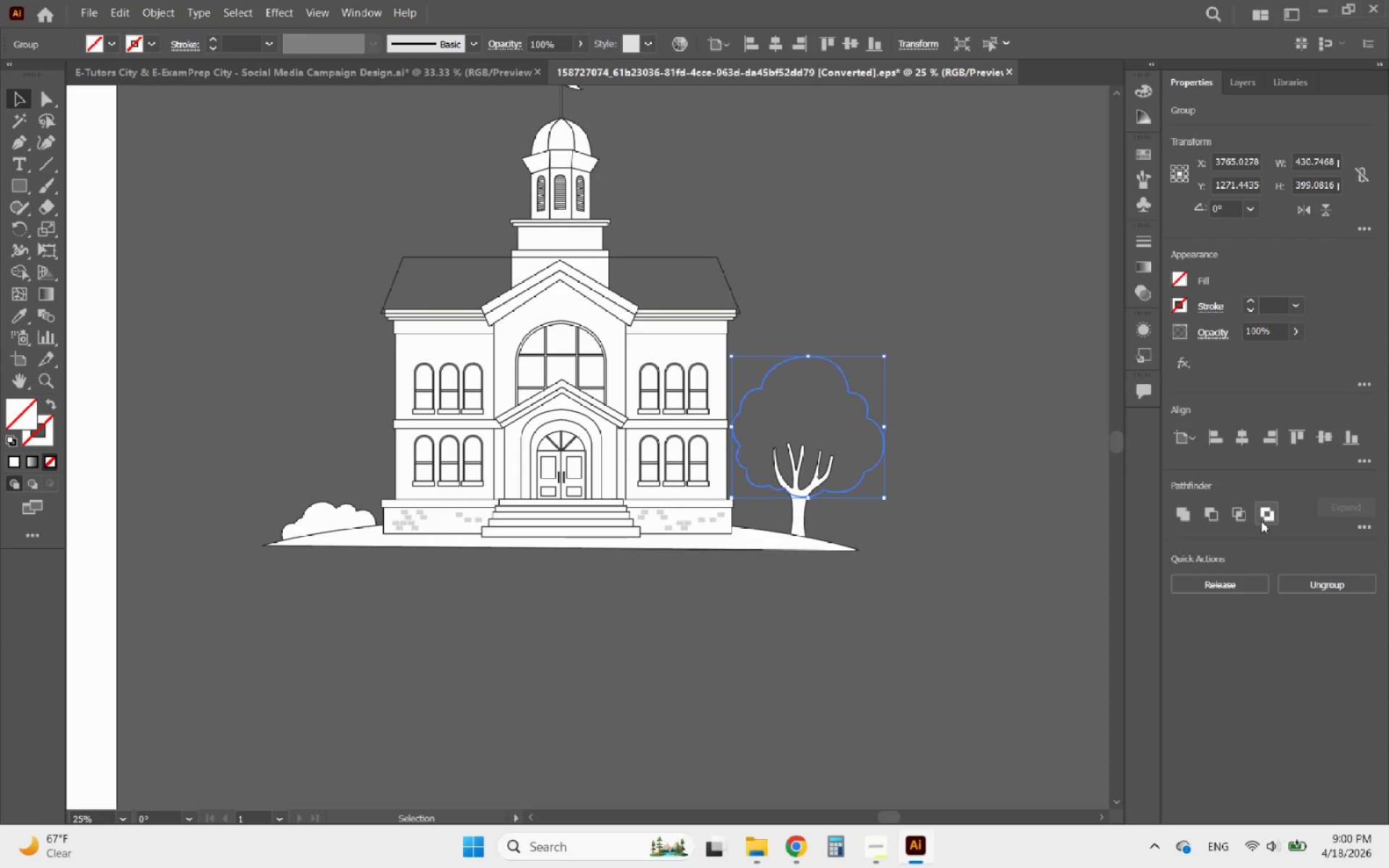 
left_click([1293, 584])
 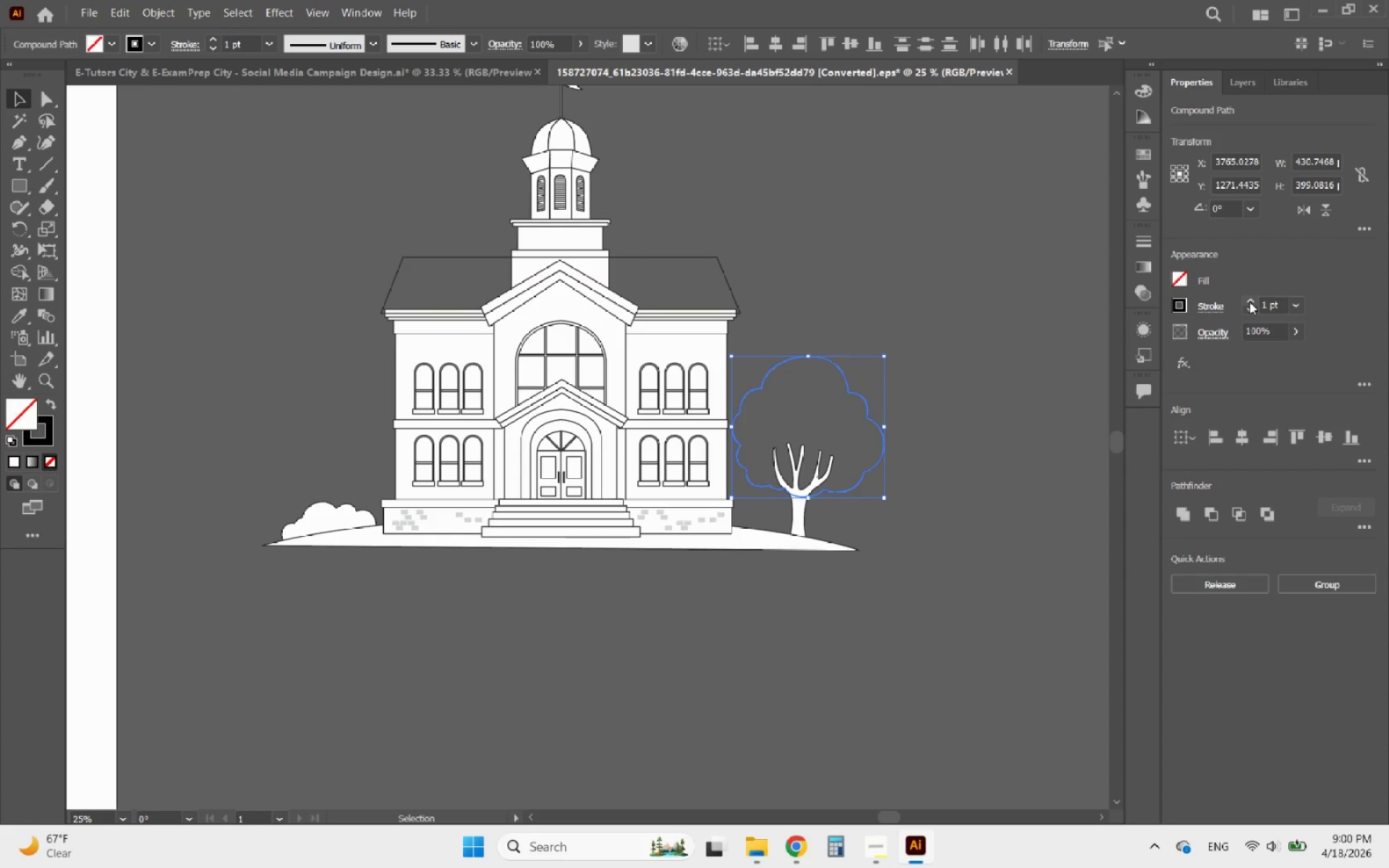 
left_click([1249, 302])
 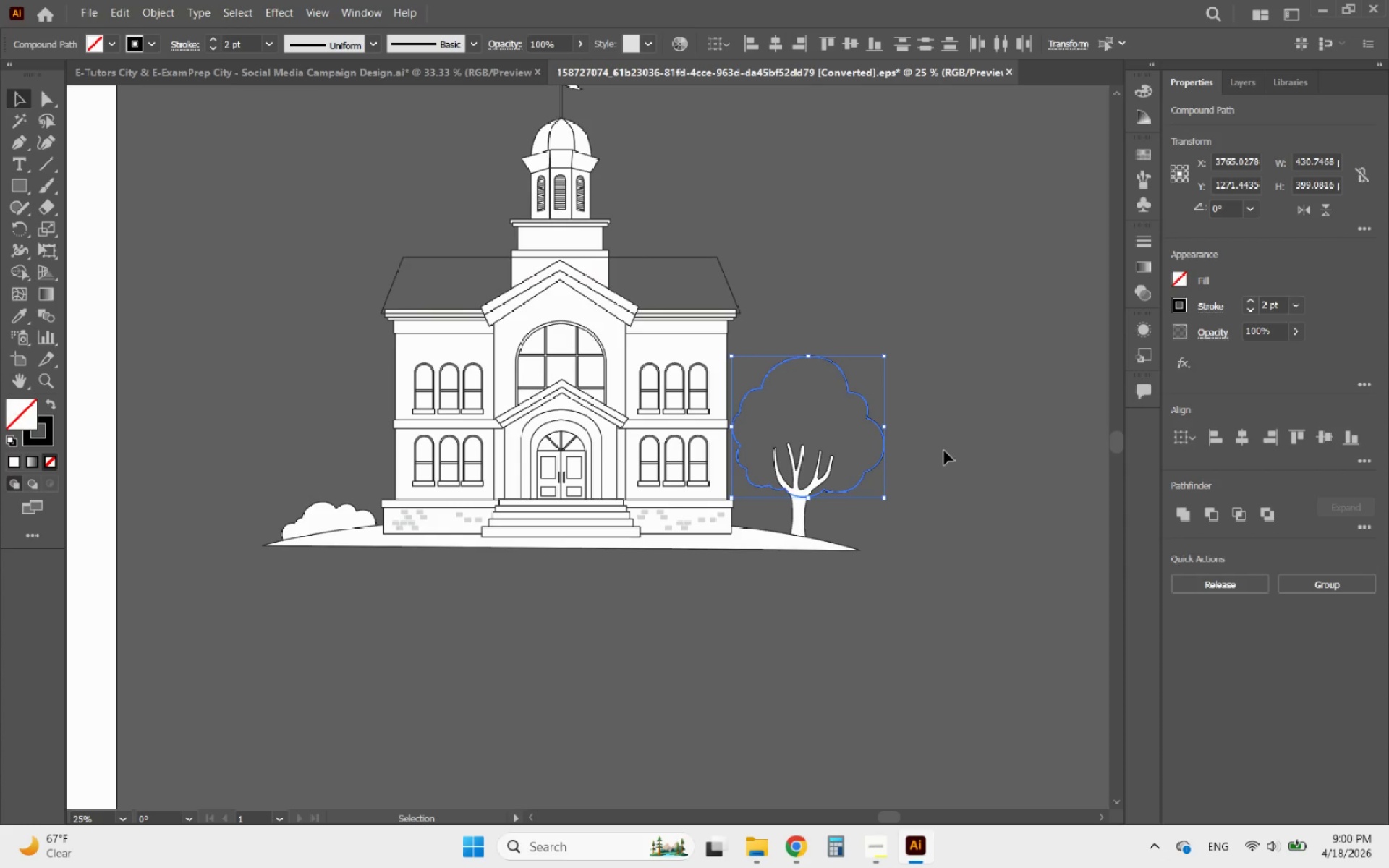 
left_click([944, 451])
 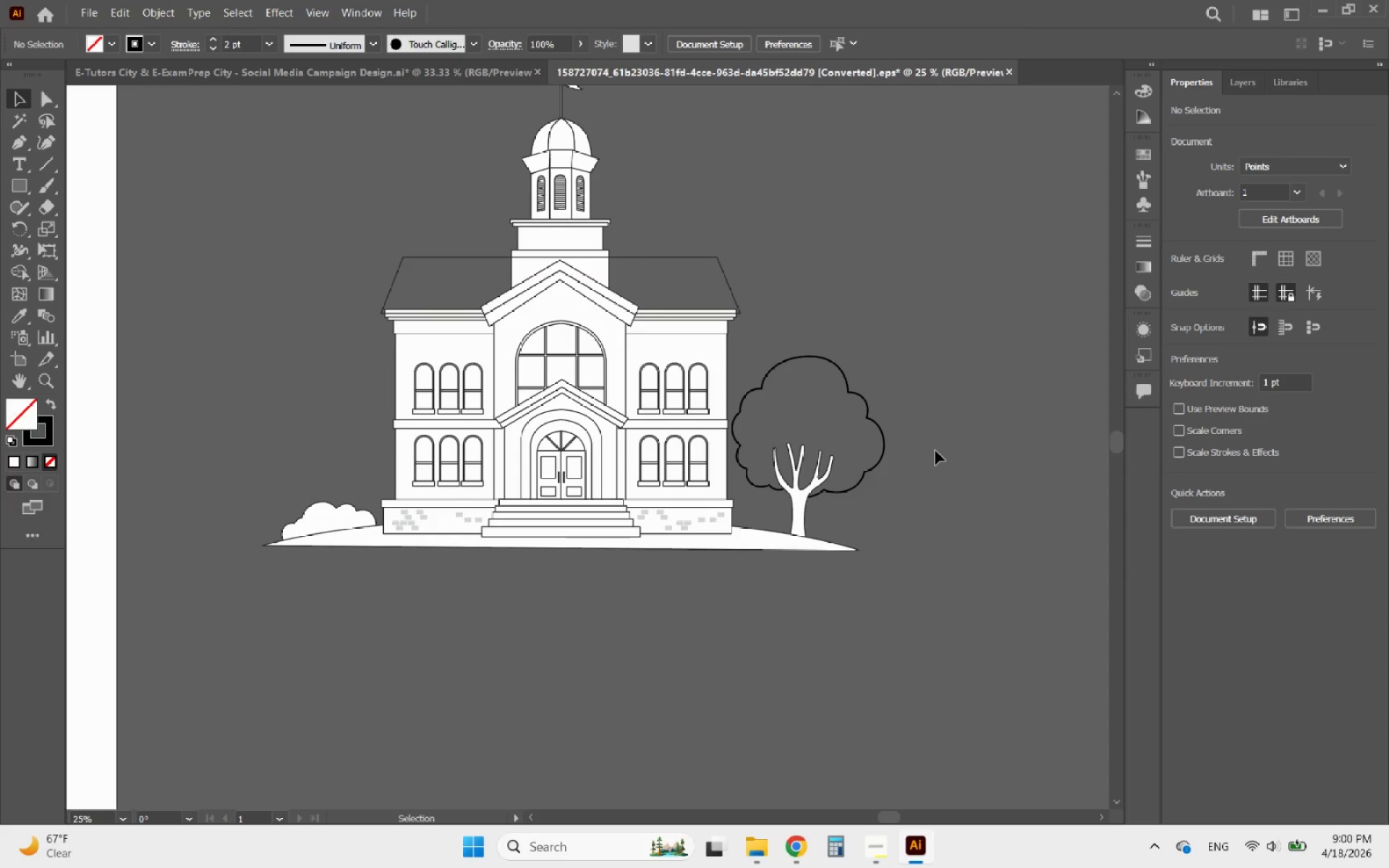 
key(Alt+AltLeft)
 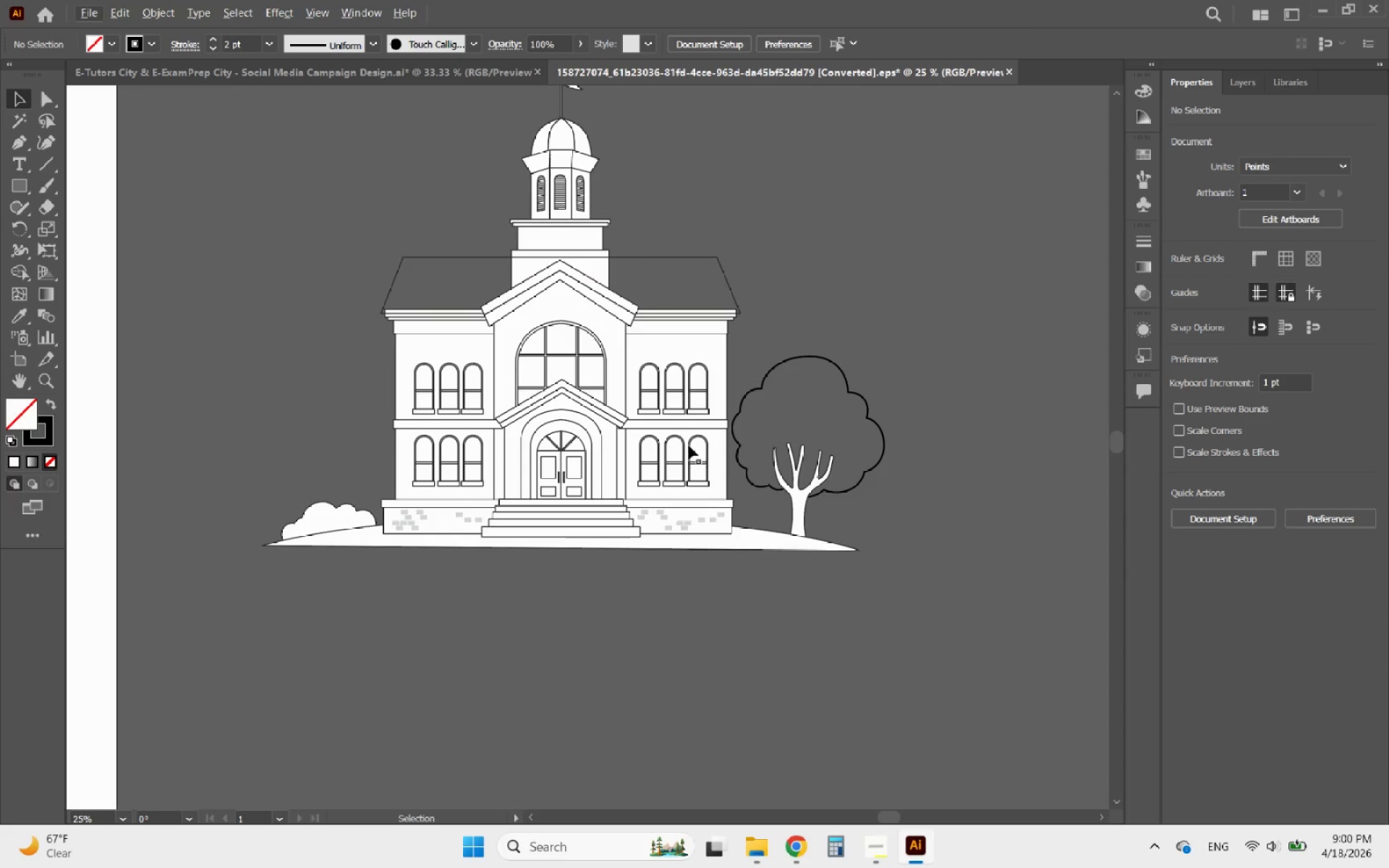 
hold_key(key=AltLeft, duration=0.71)
scroll: coordinate [406, 391], scroll_direction: up, amount: 1.0
 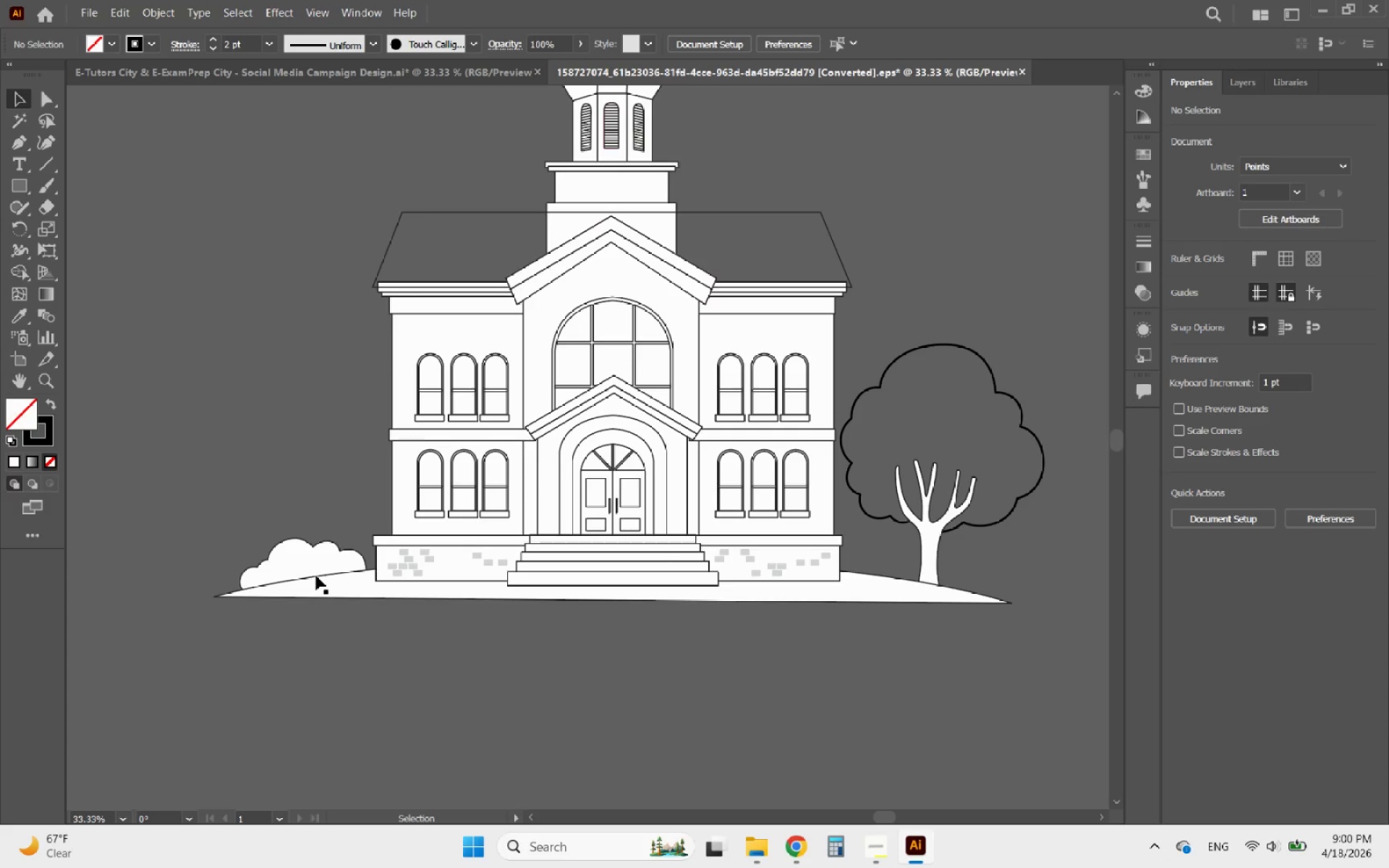 
left_click([315, 562])
 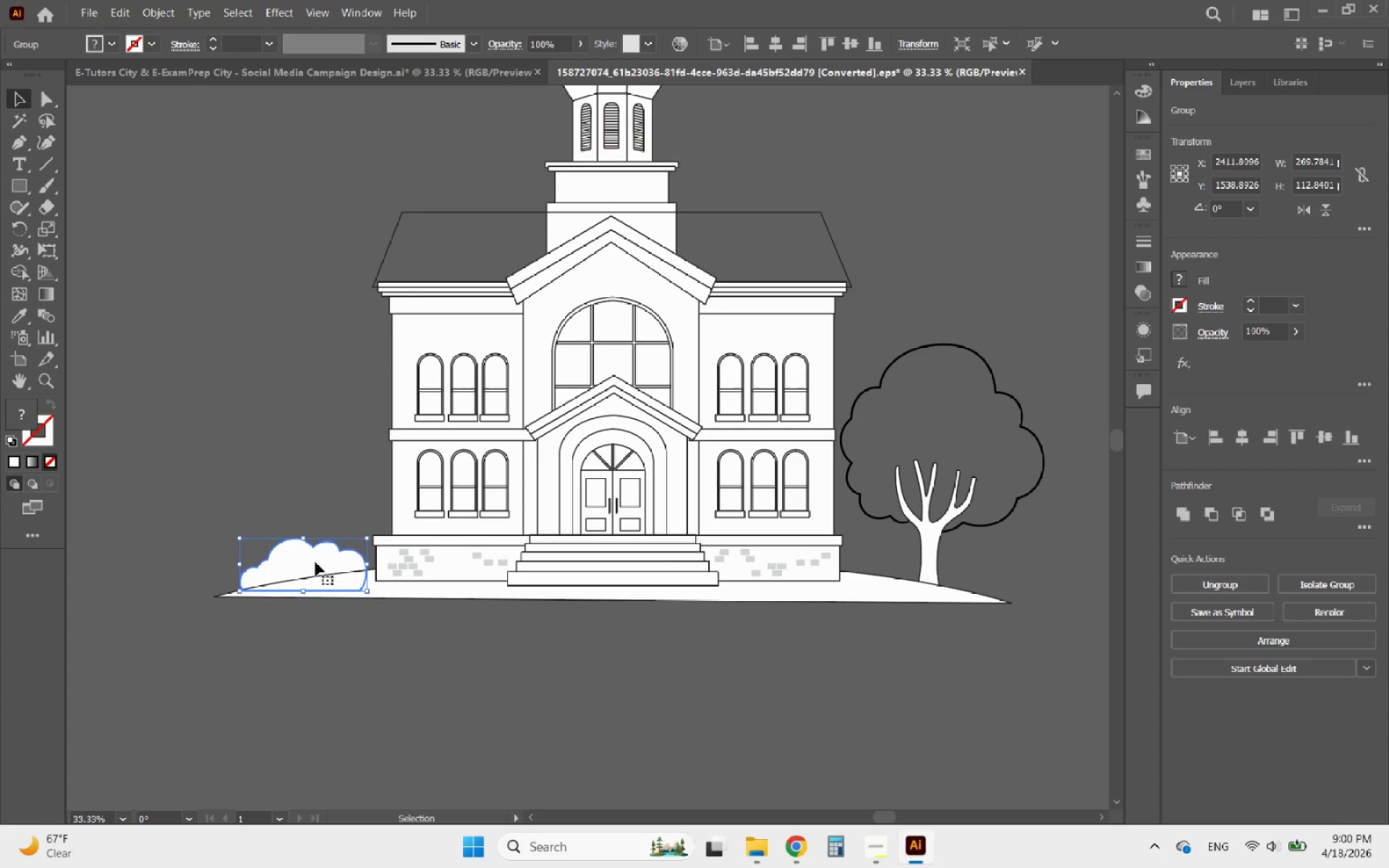 
left_click_drag(start_coordinate=[315, 562], to_coordinate=[311, 479])
 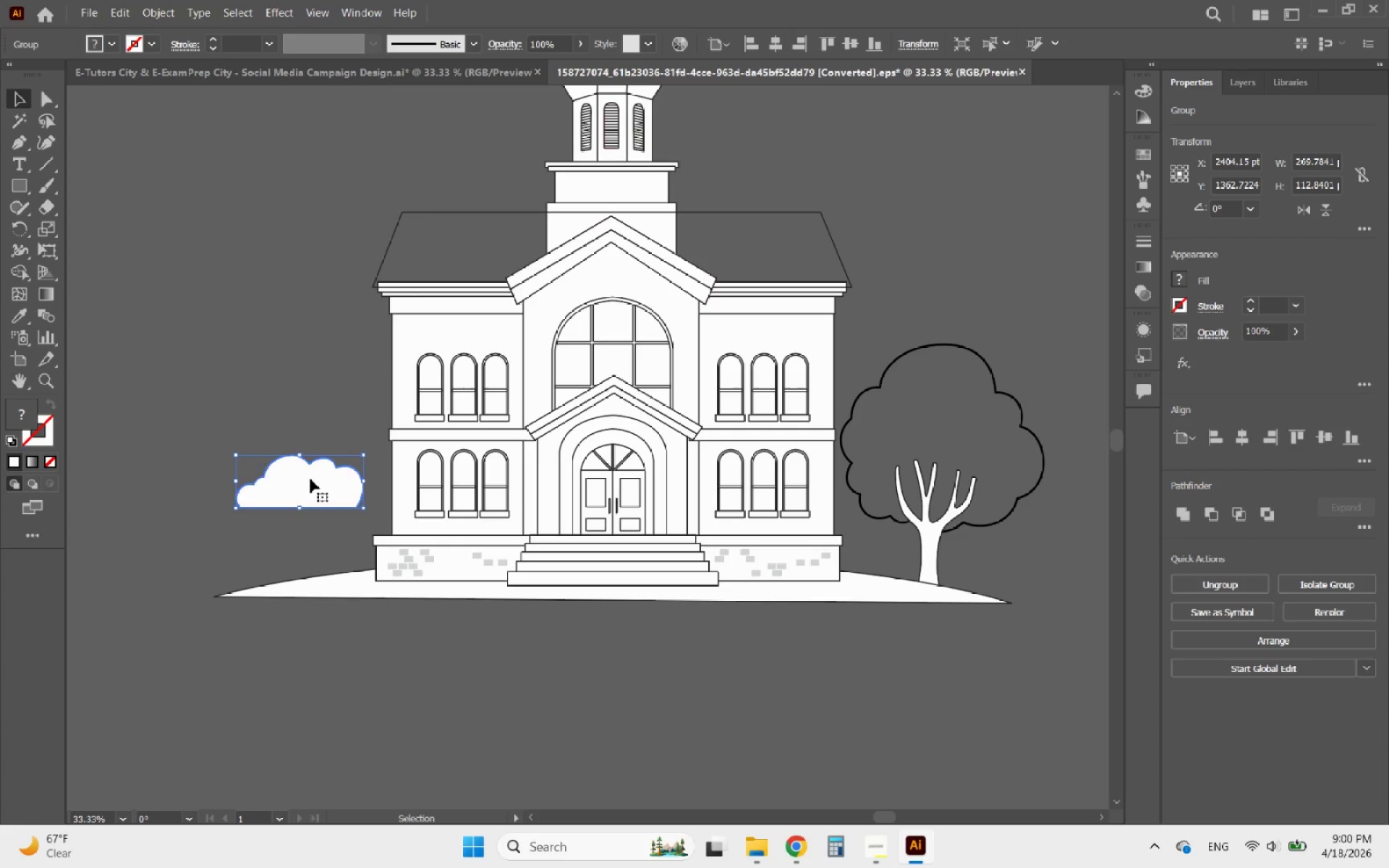 
key(Control+ControlLeft)
 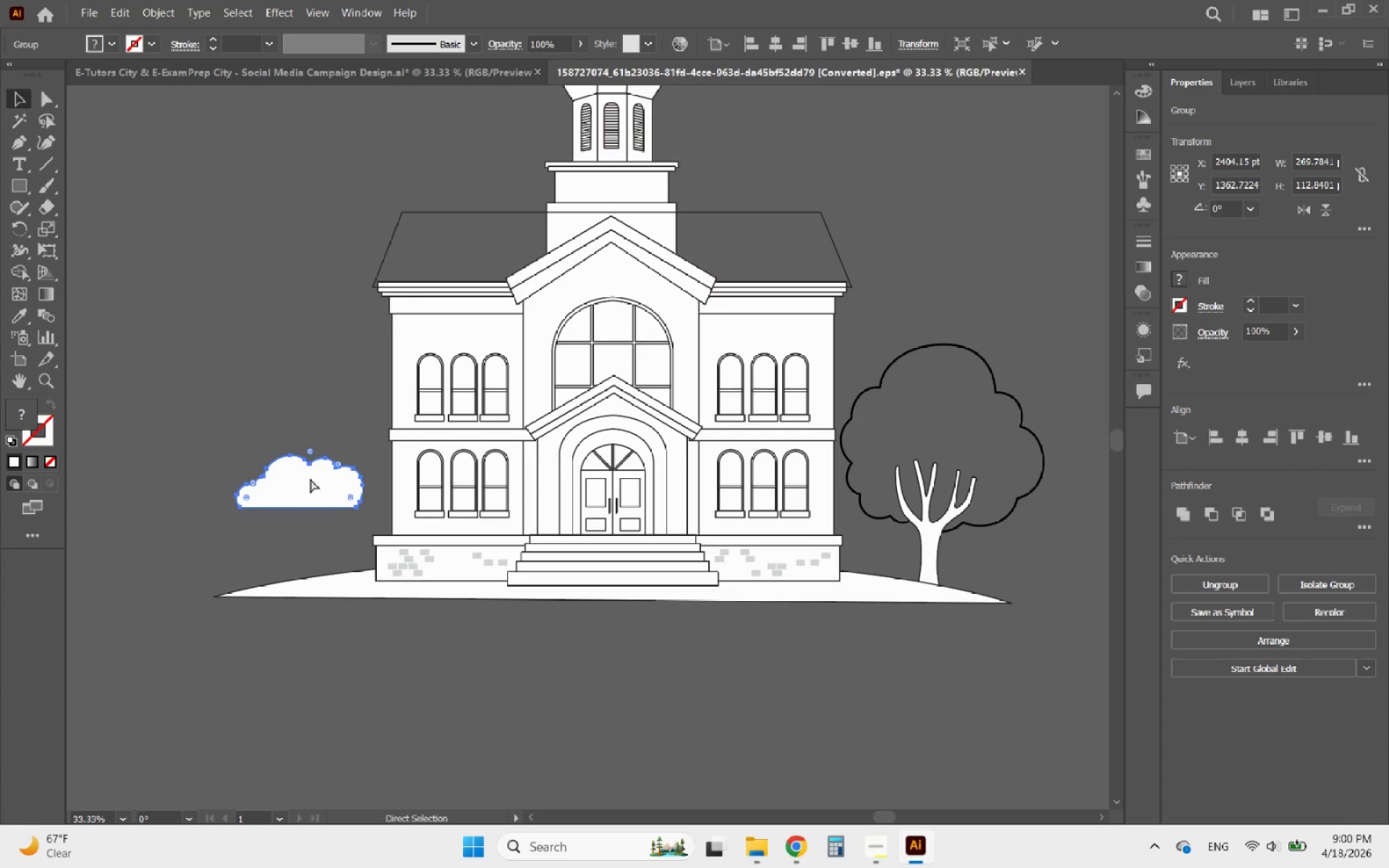 
key(Control+Z)
 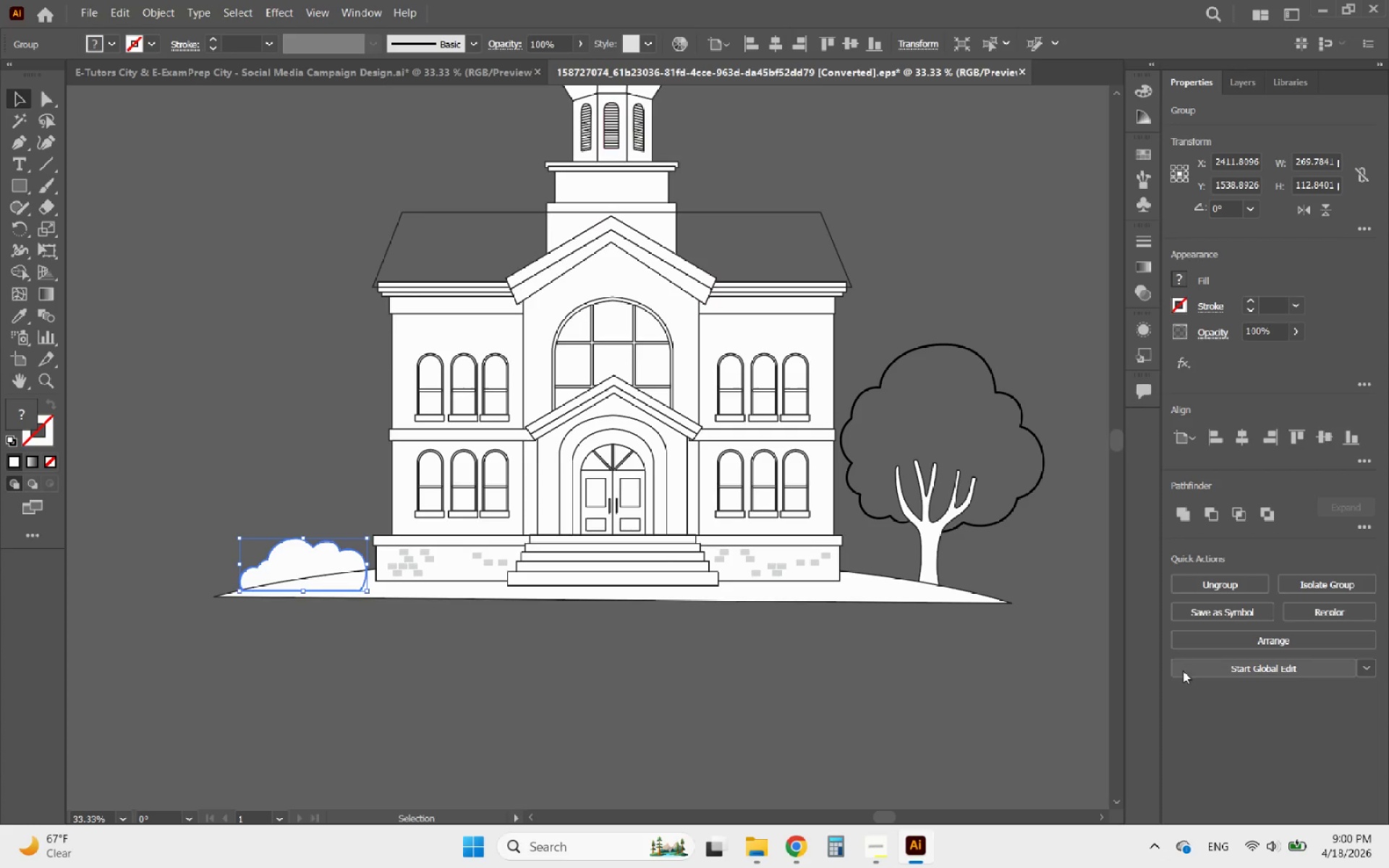 
left_click([1244, 580])
 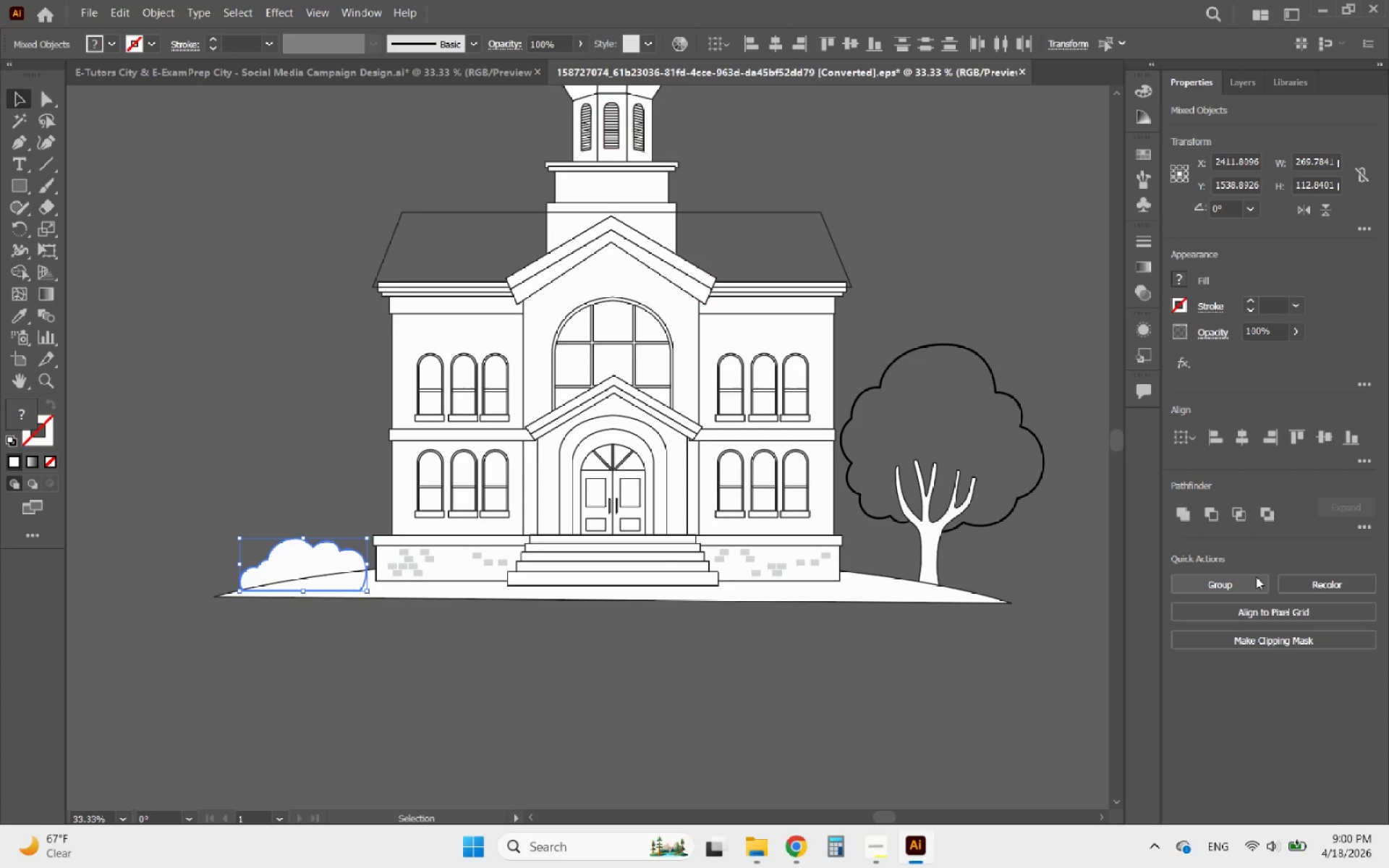 
left_click([348, 615])
 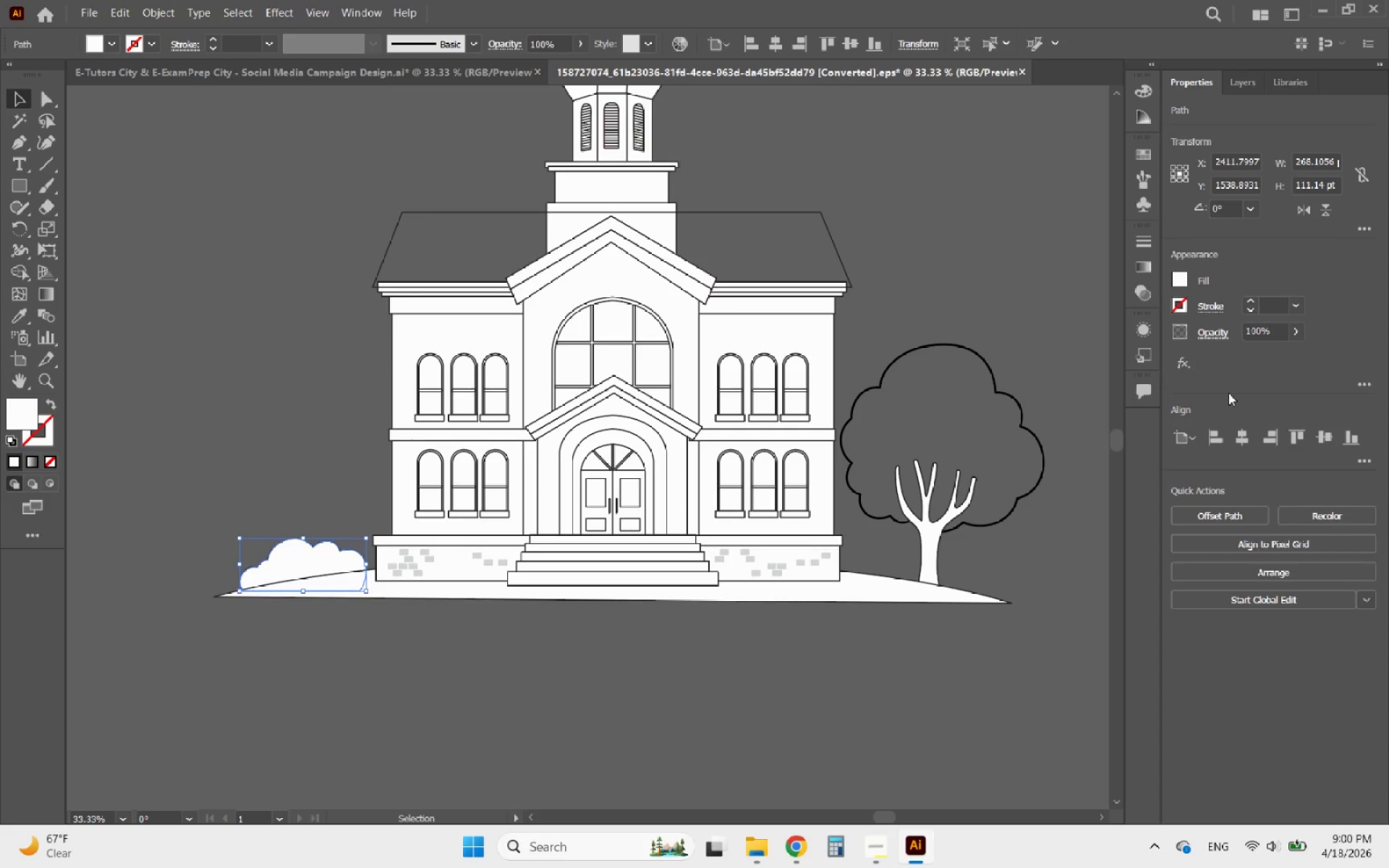 
left_click([1180, 279])
 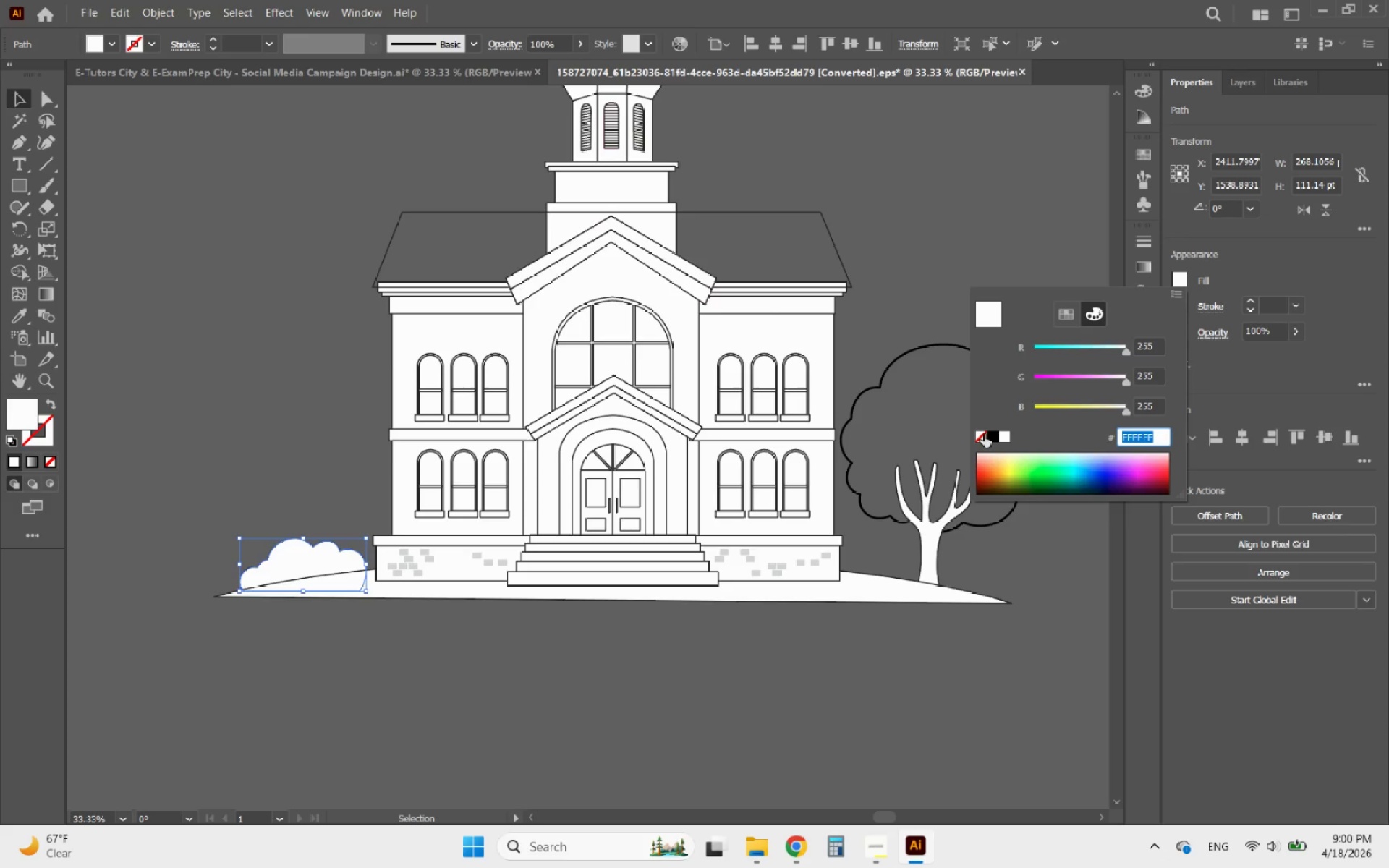 
left_click([985, 434])
 